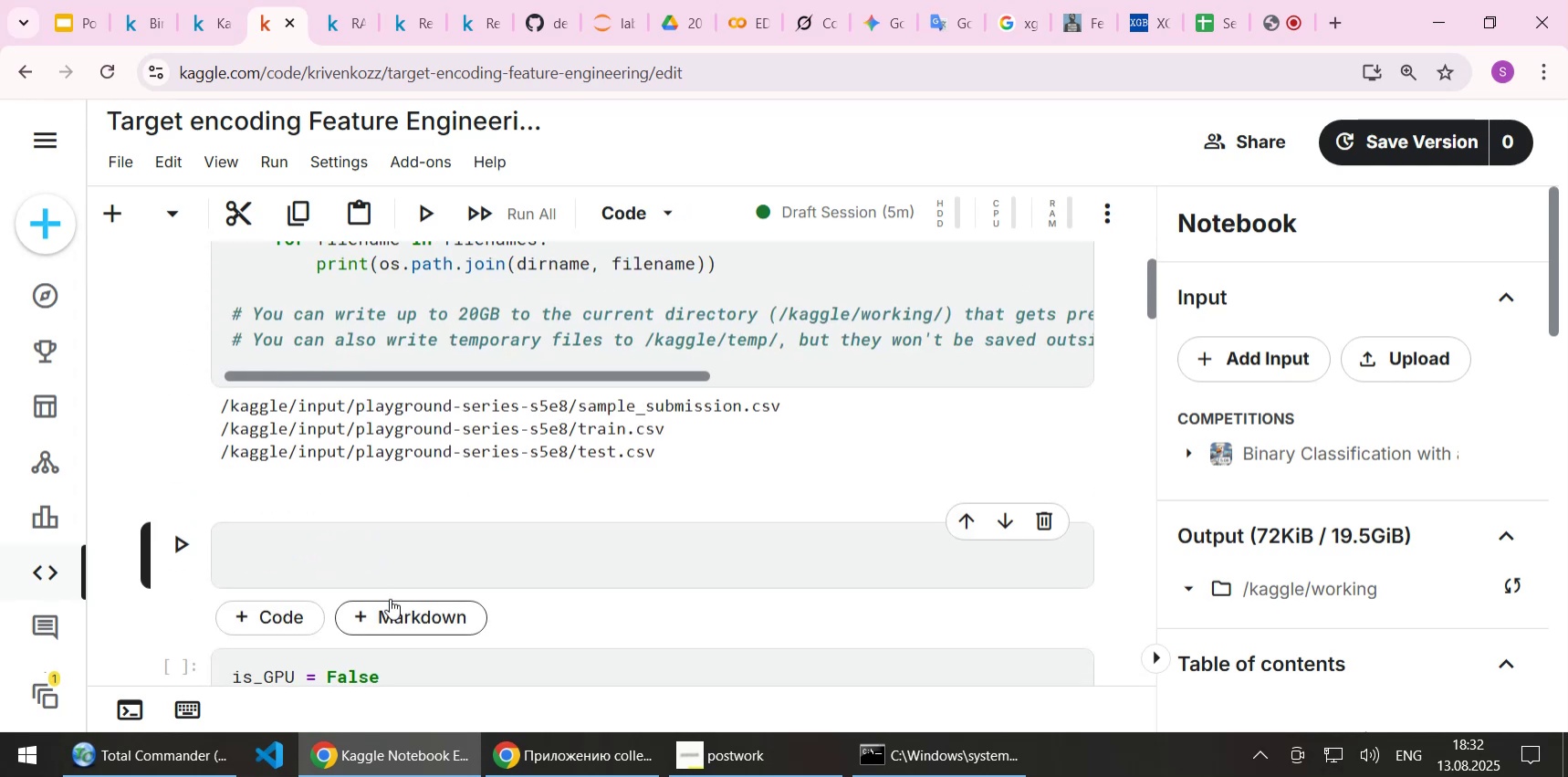 
scroll: coordinate [375, 576], scroll_direction: down, amount: 5.0
 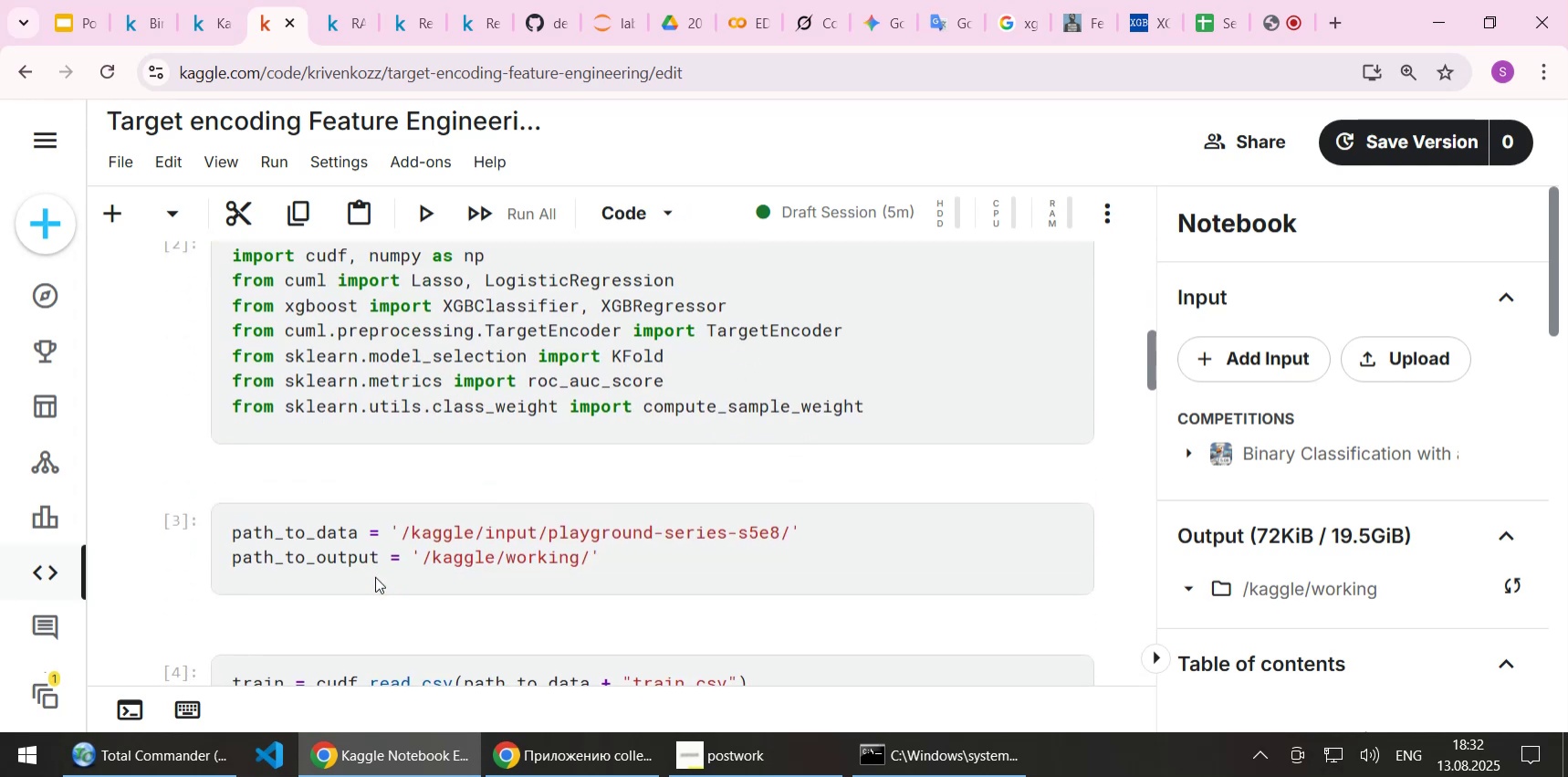 
scroll: coordinate [387, 565], scroll_direction: up, amount: 1.0
 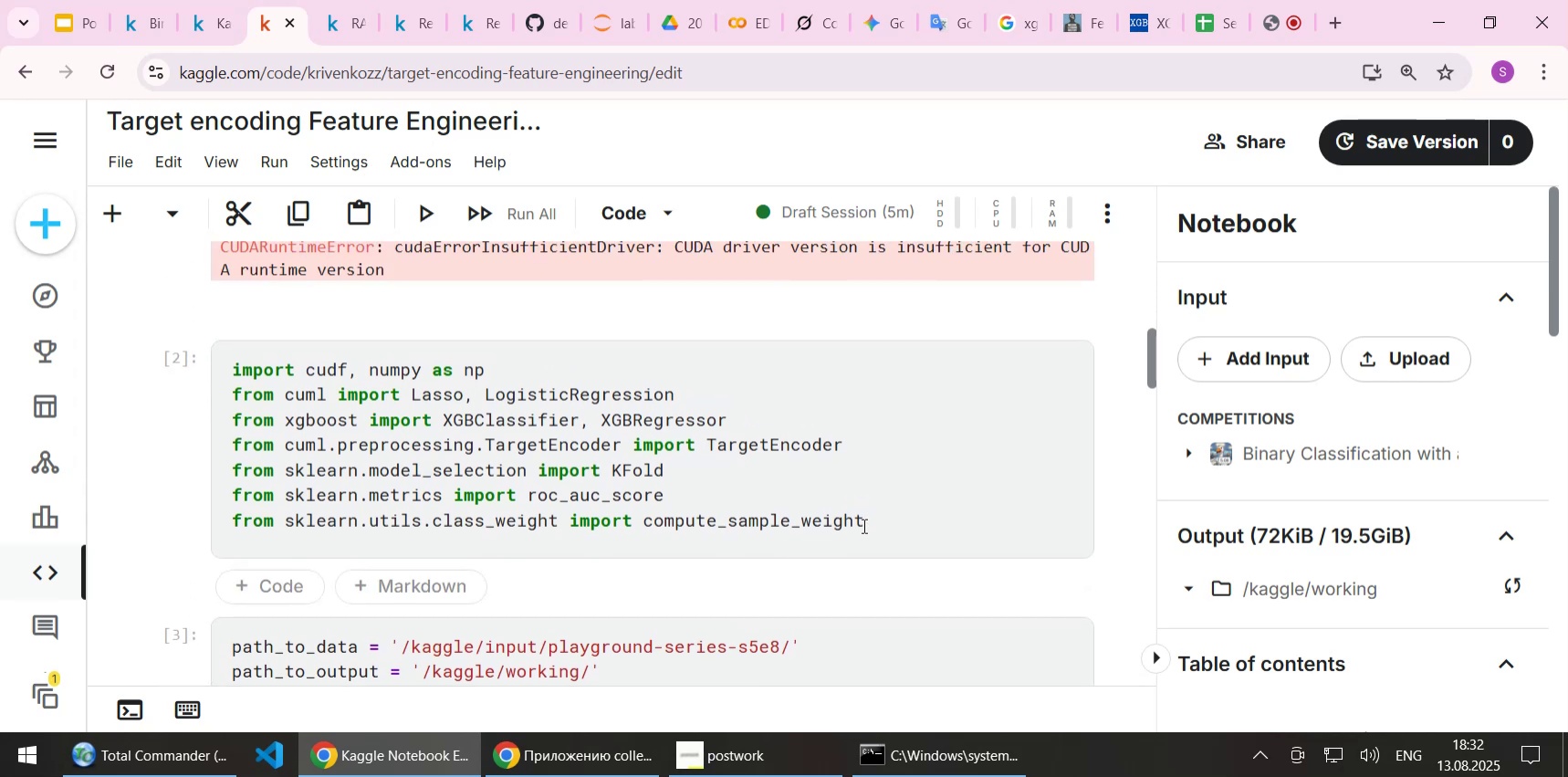 
left_click_drag(start_coordinate=[874, 520], to_coordinate=[231, 356])
 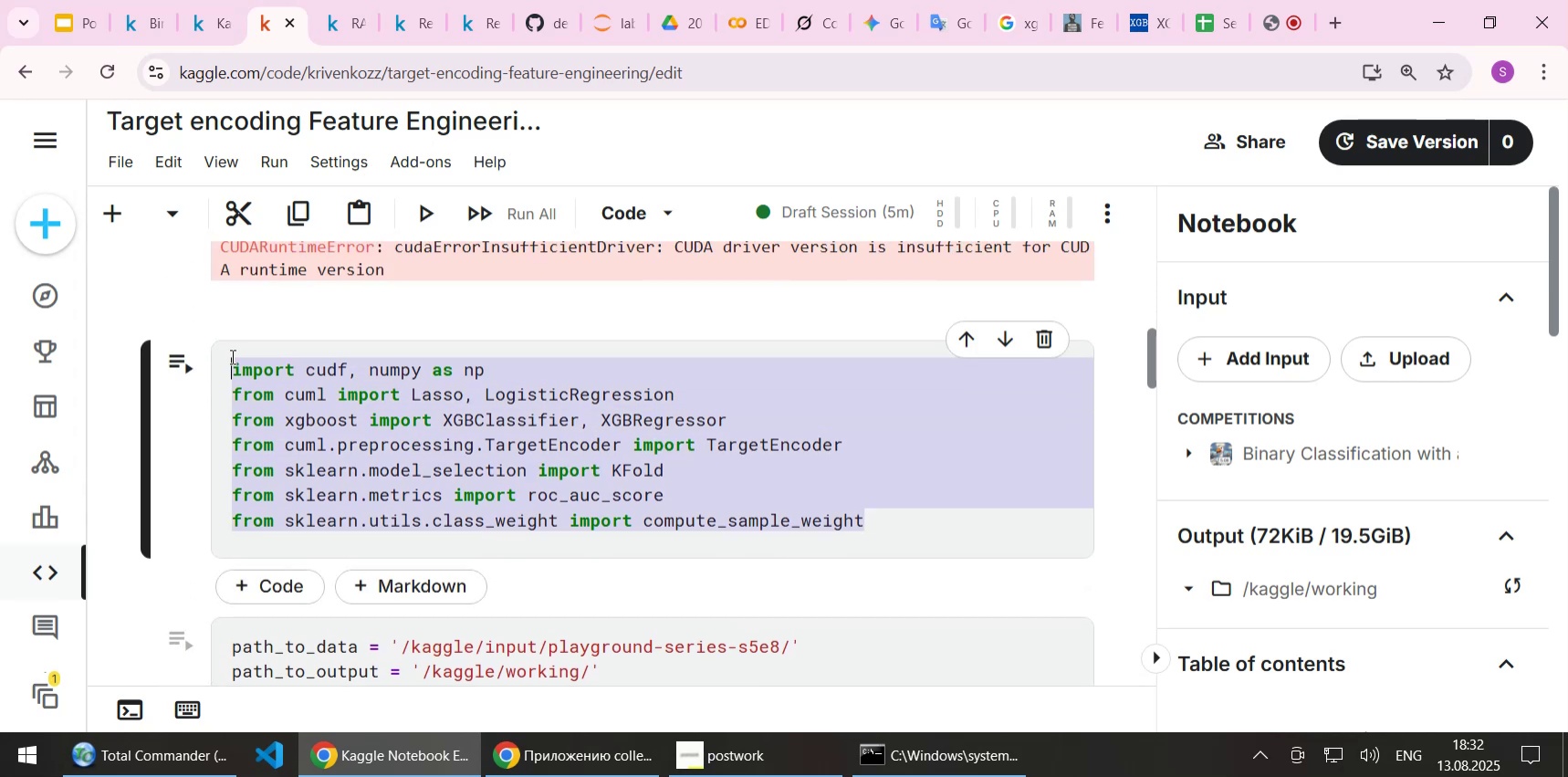 
key(Control+X)
 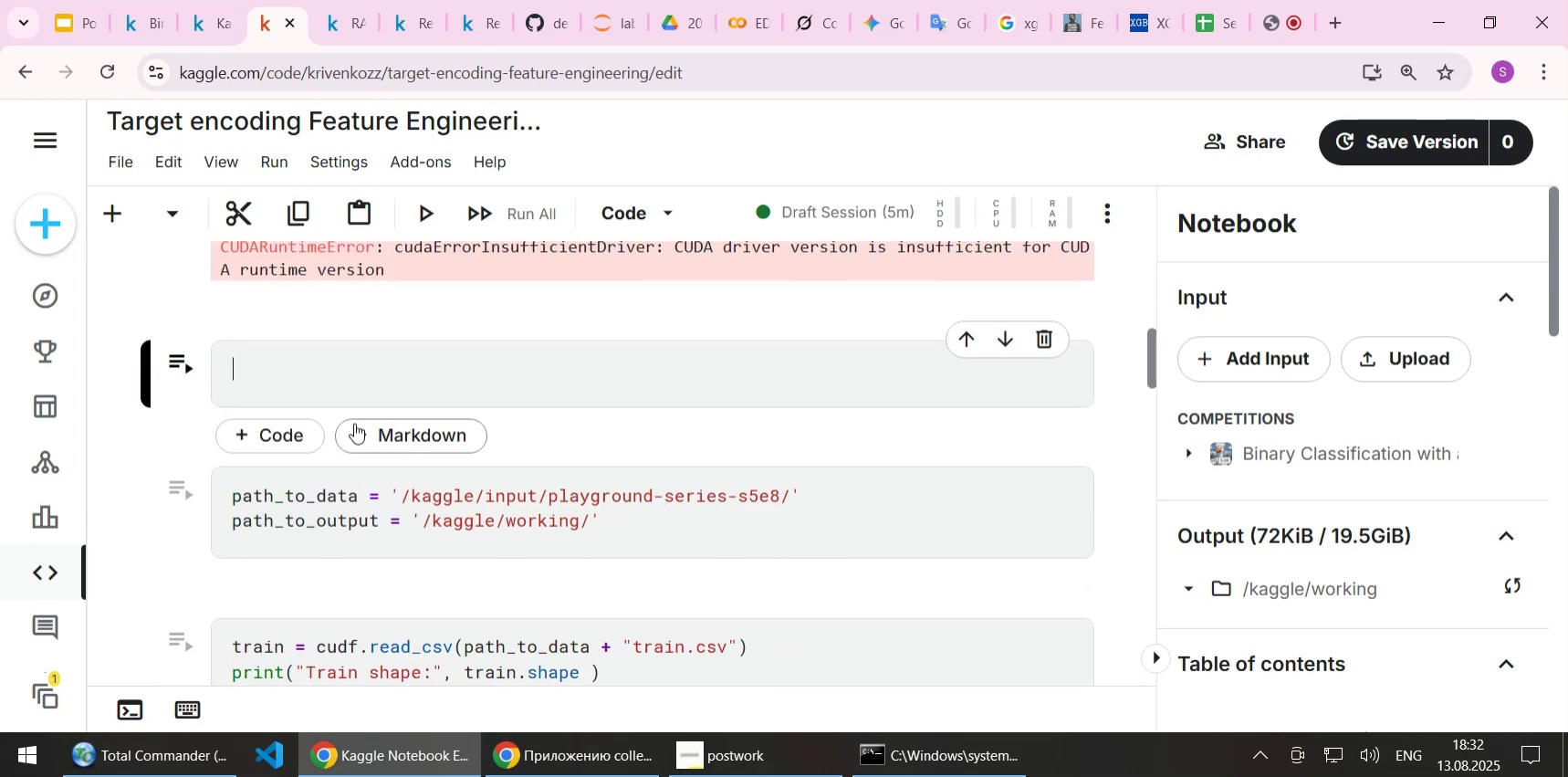 
scroll: coordinate [355, 423], scroll_direction: up, amount: 28.0
 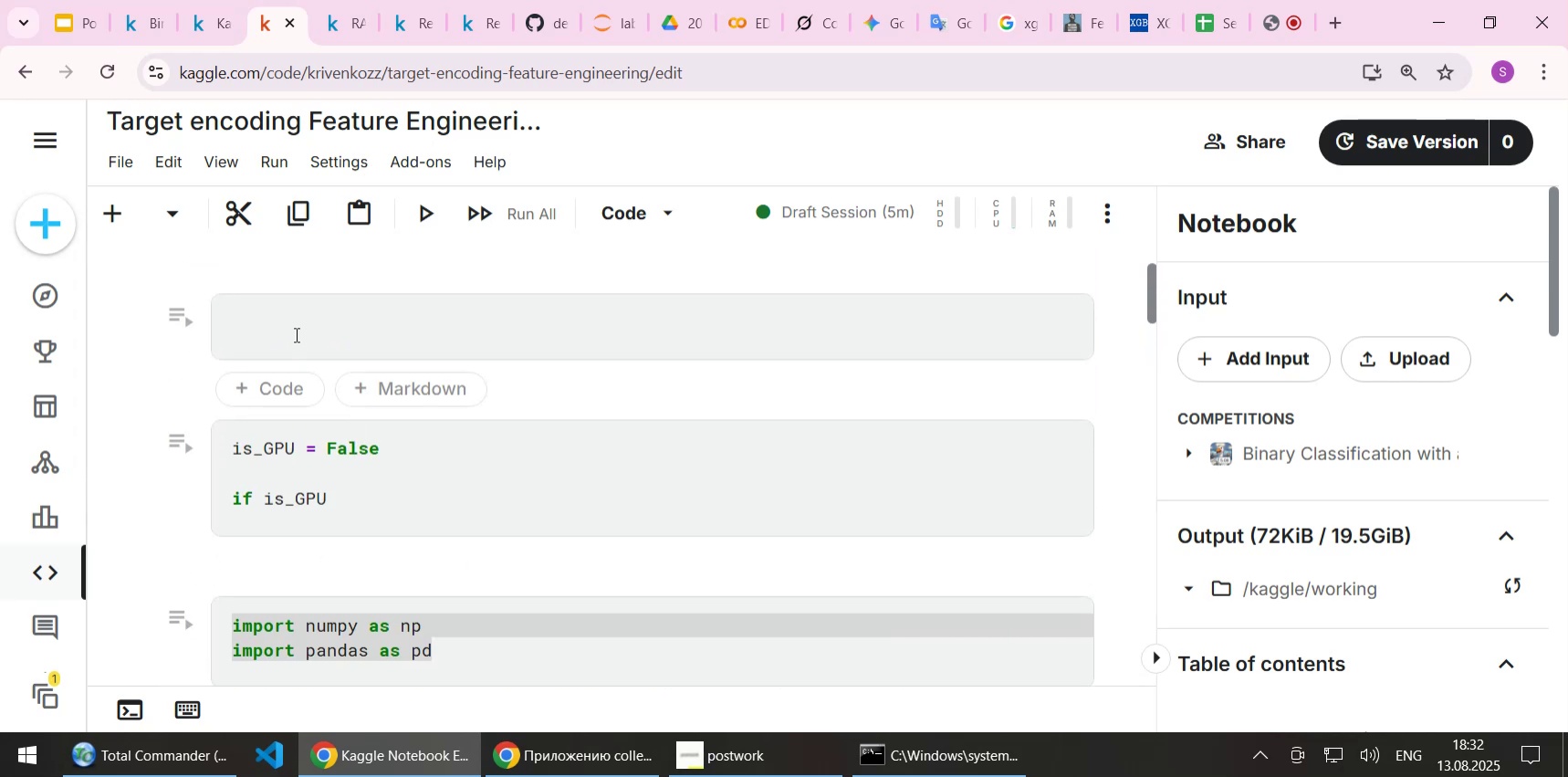 
left_click([295, 334])
 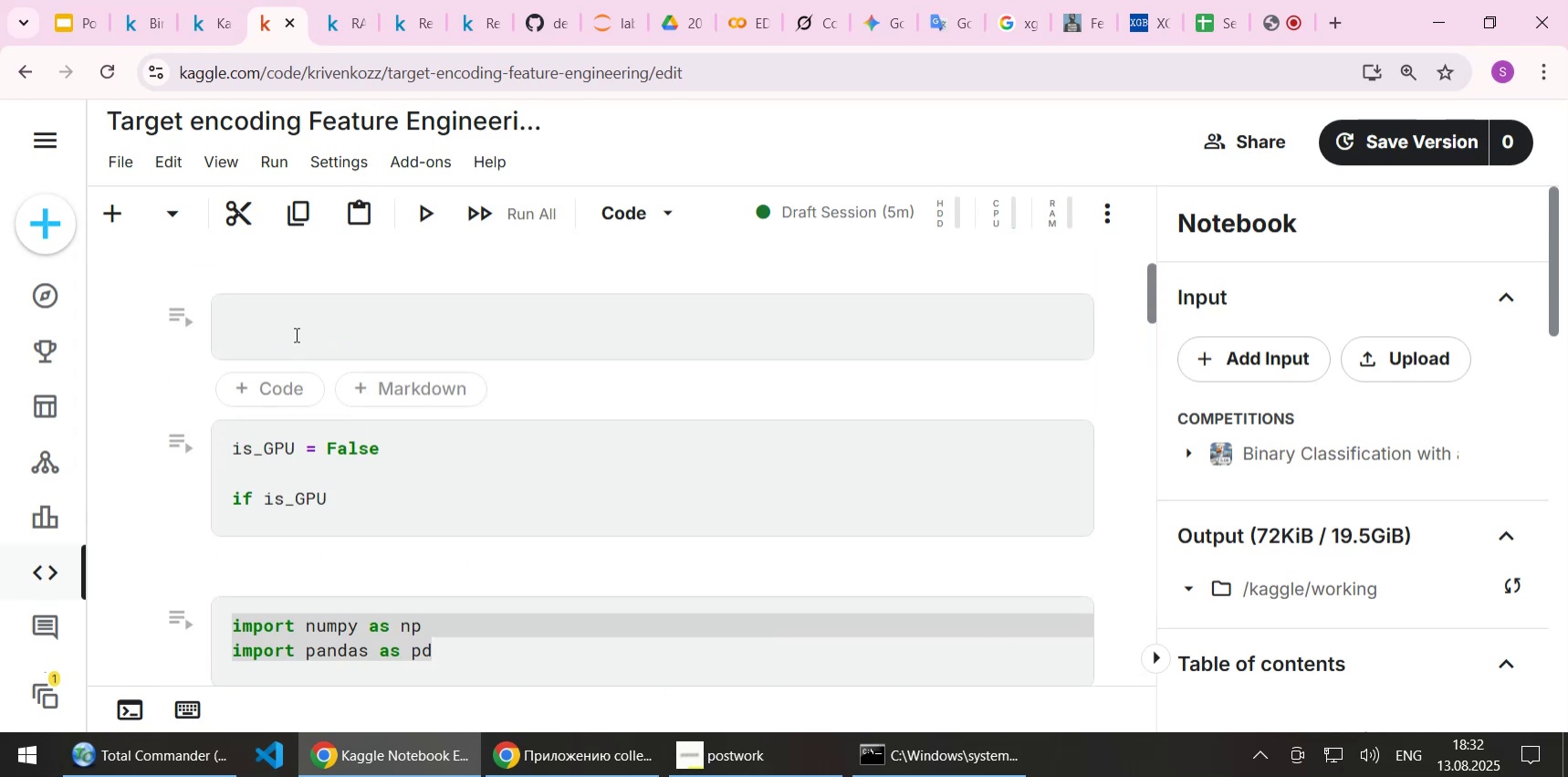 
key(Control+ControlLeft)
 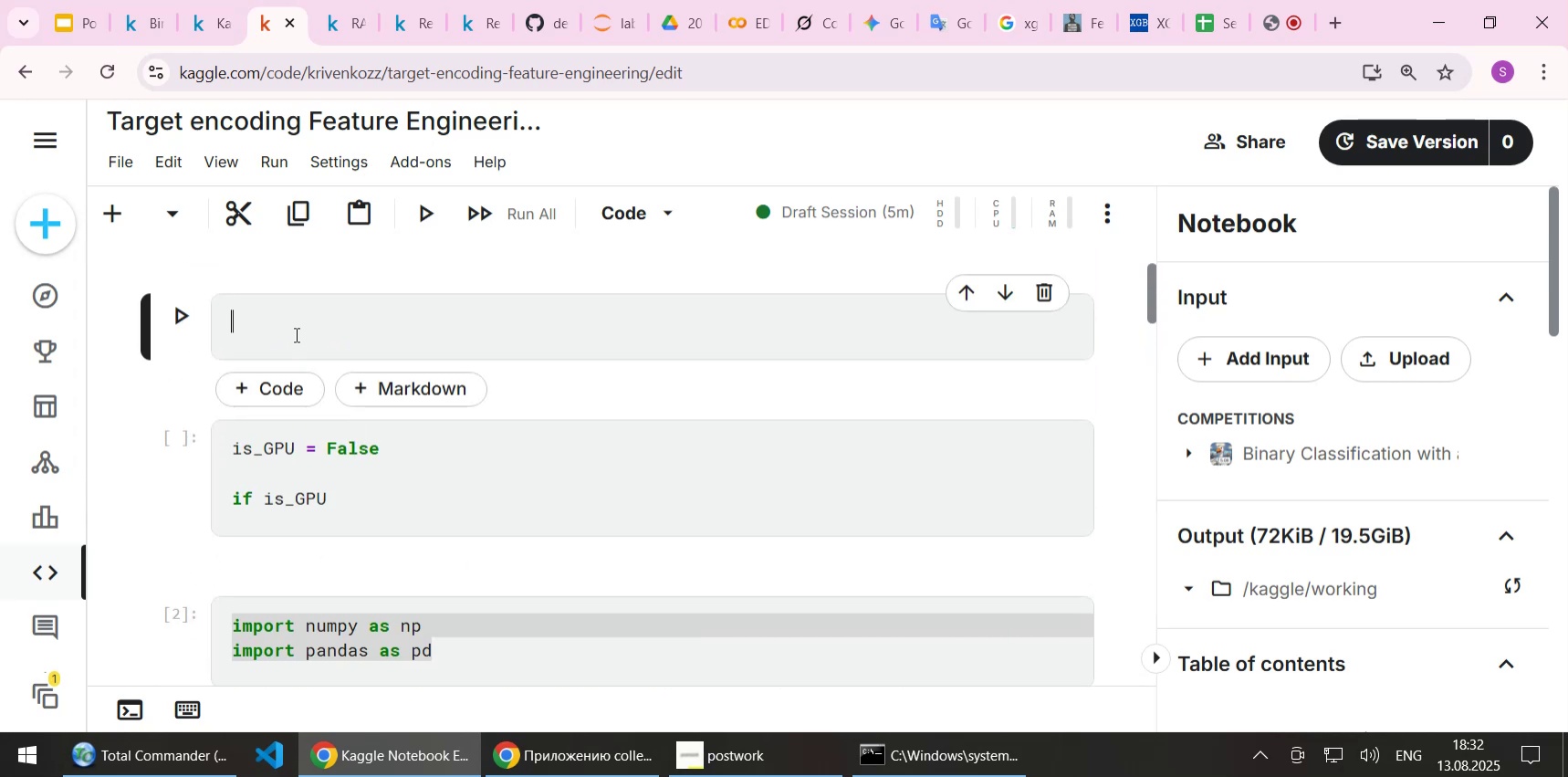 
key(Control+V)
 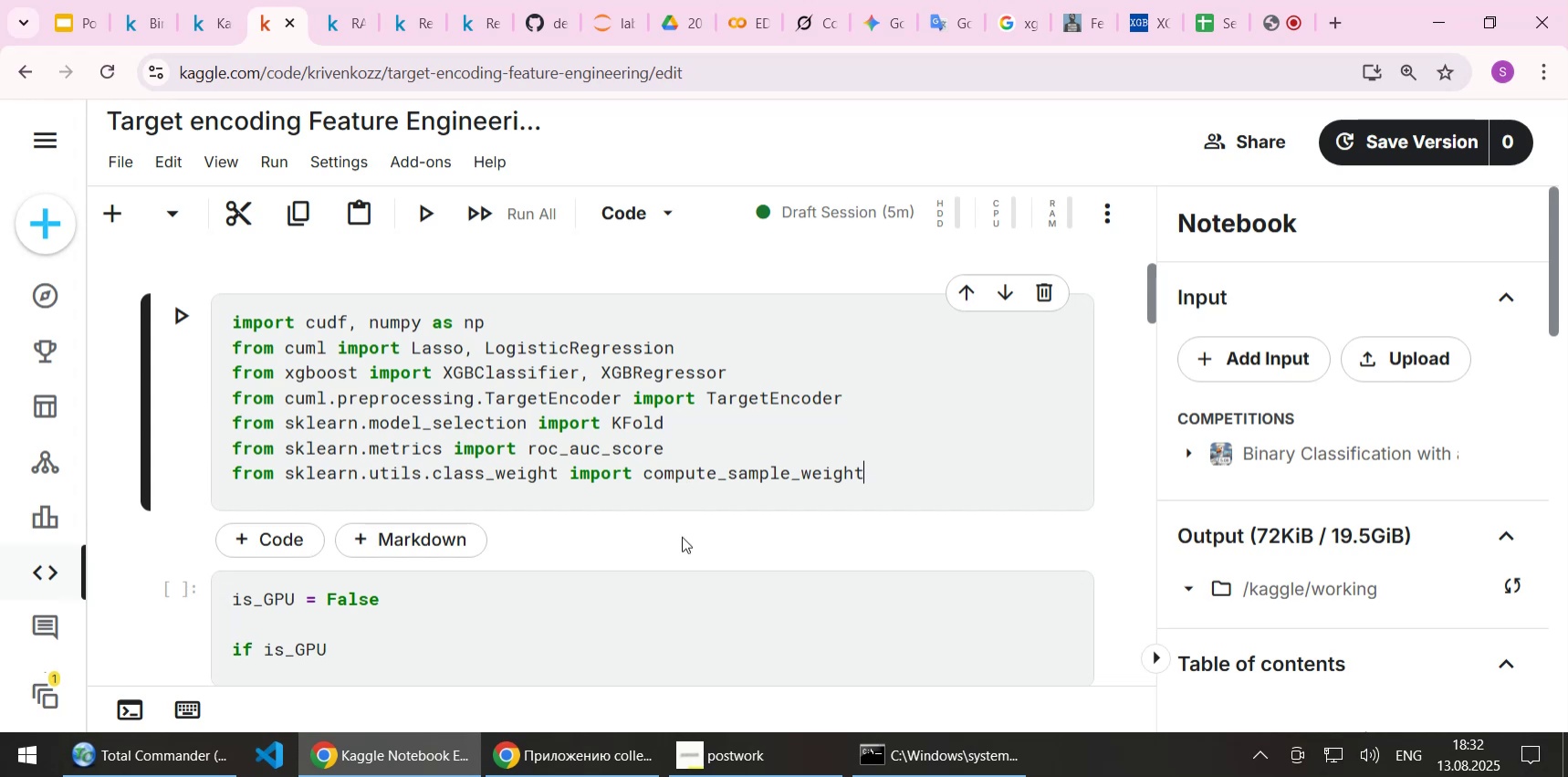 
wait(9.03)
 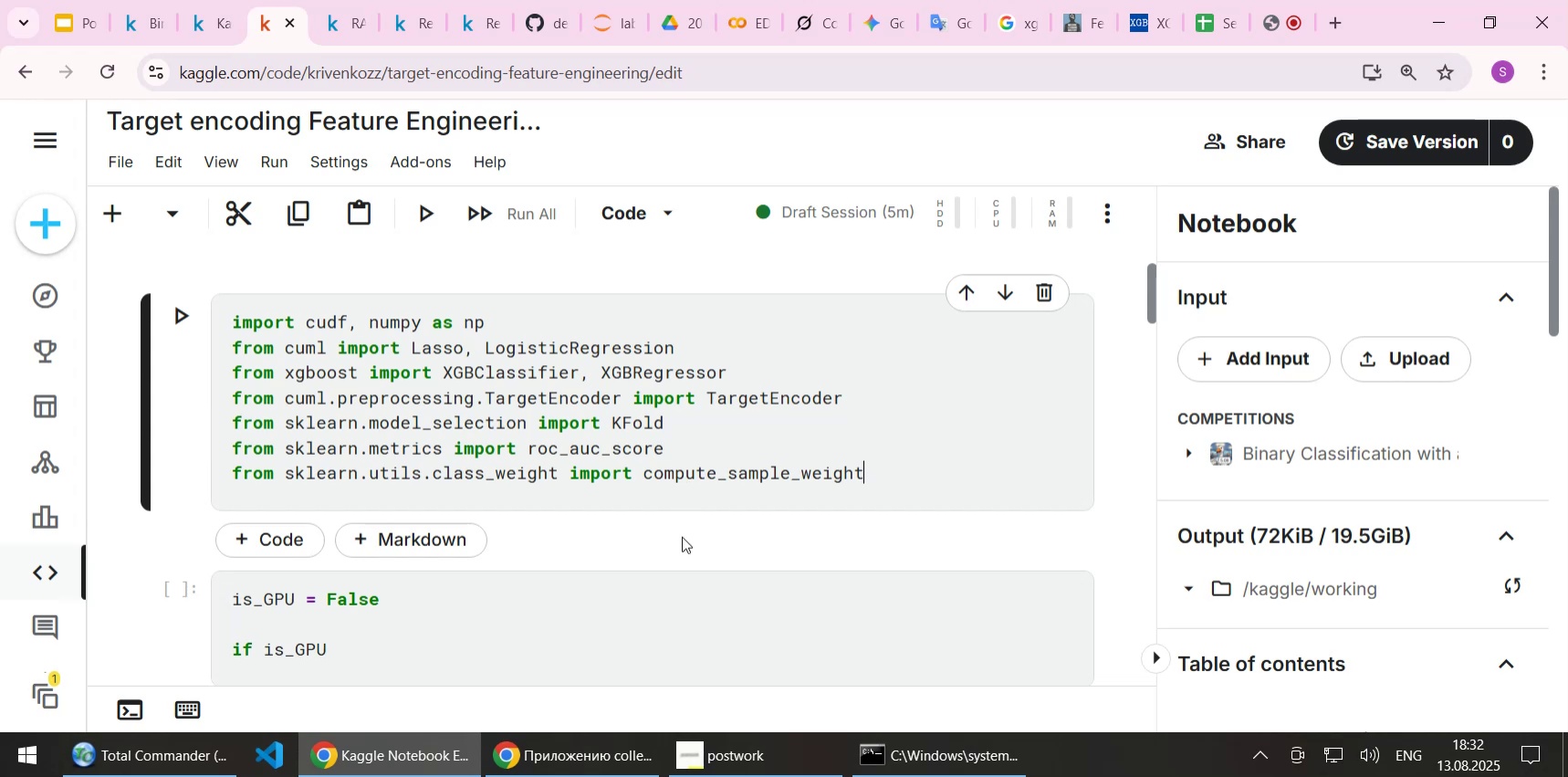 
left_click([517, 320])
 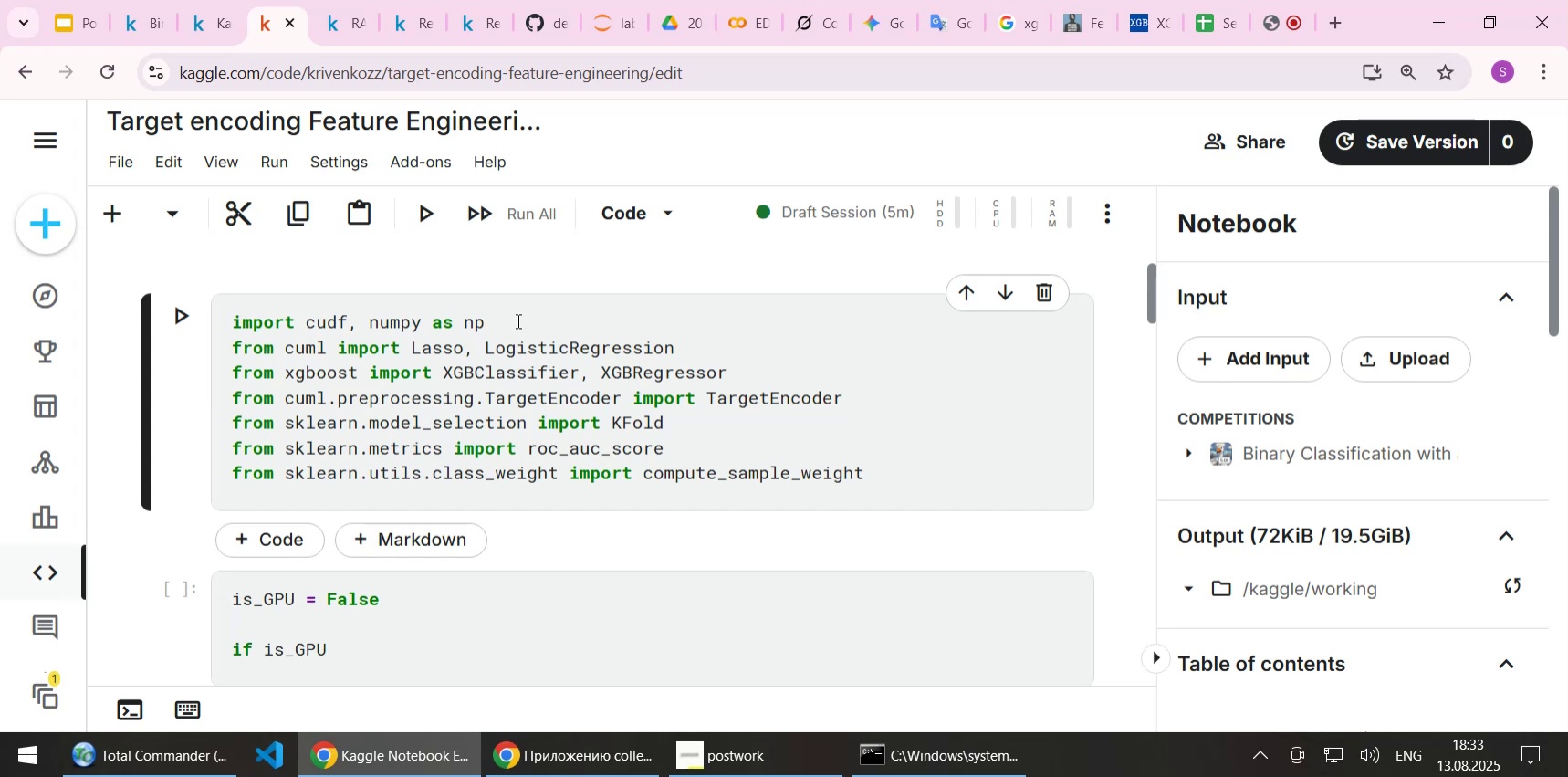 
wait(8.15)
 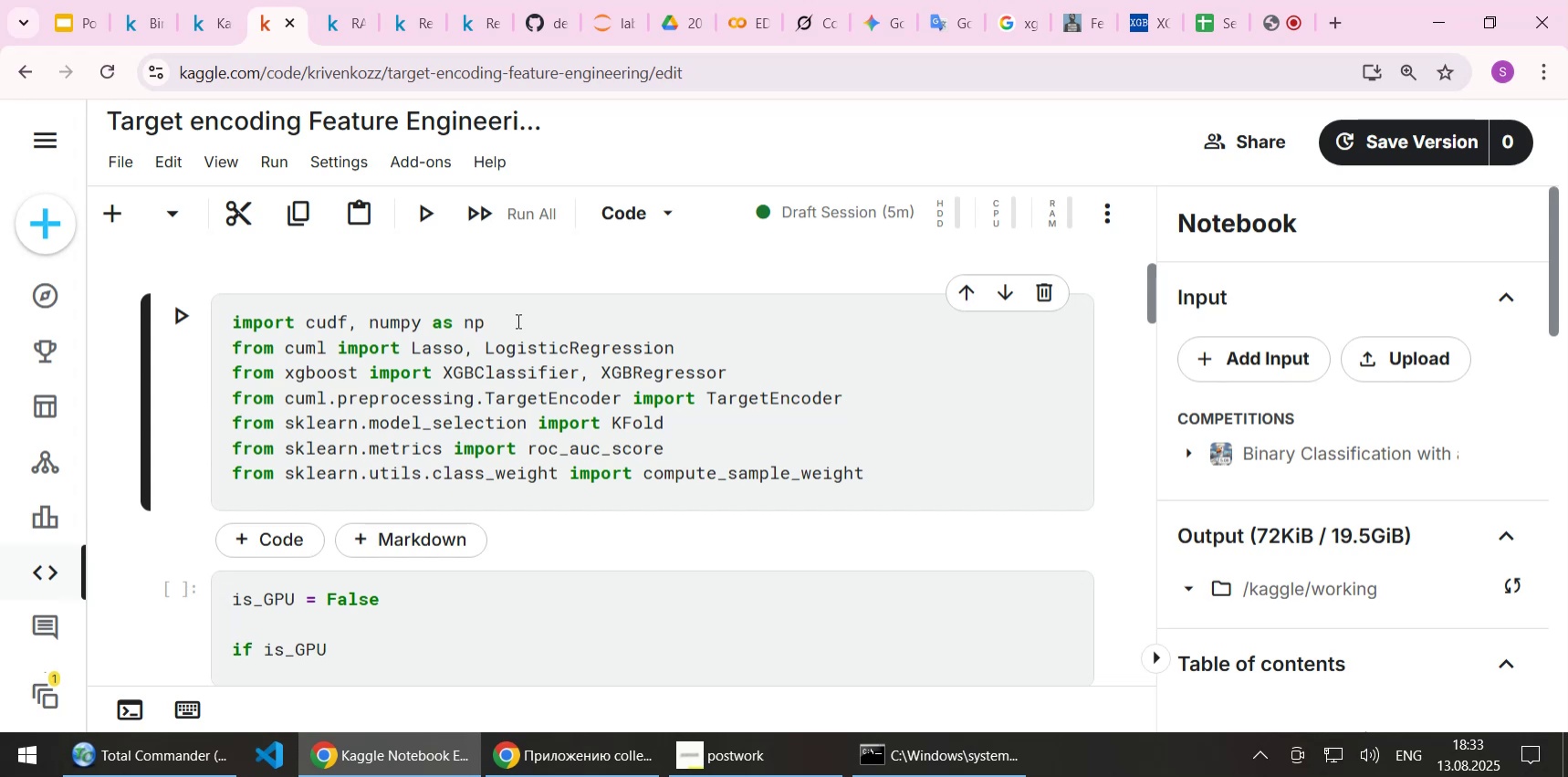 
left_click([503, 388])
 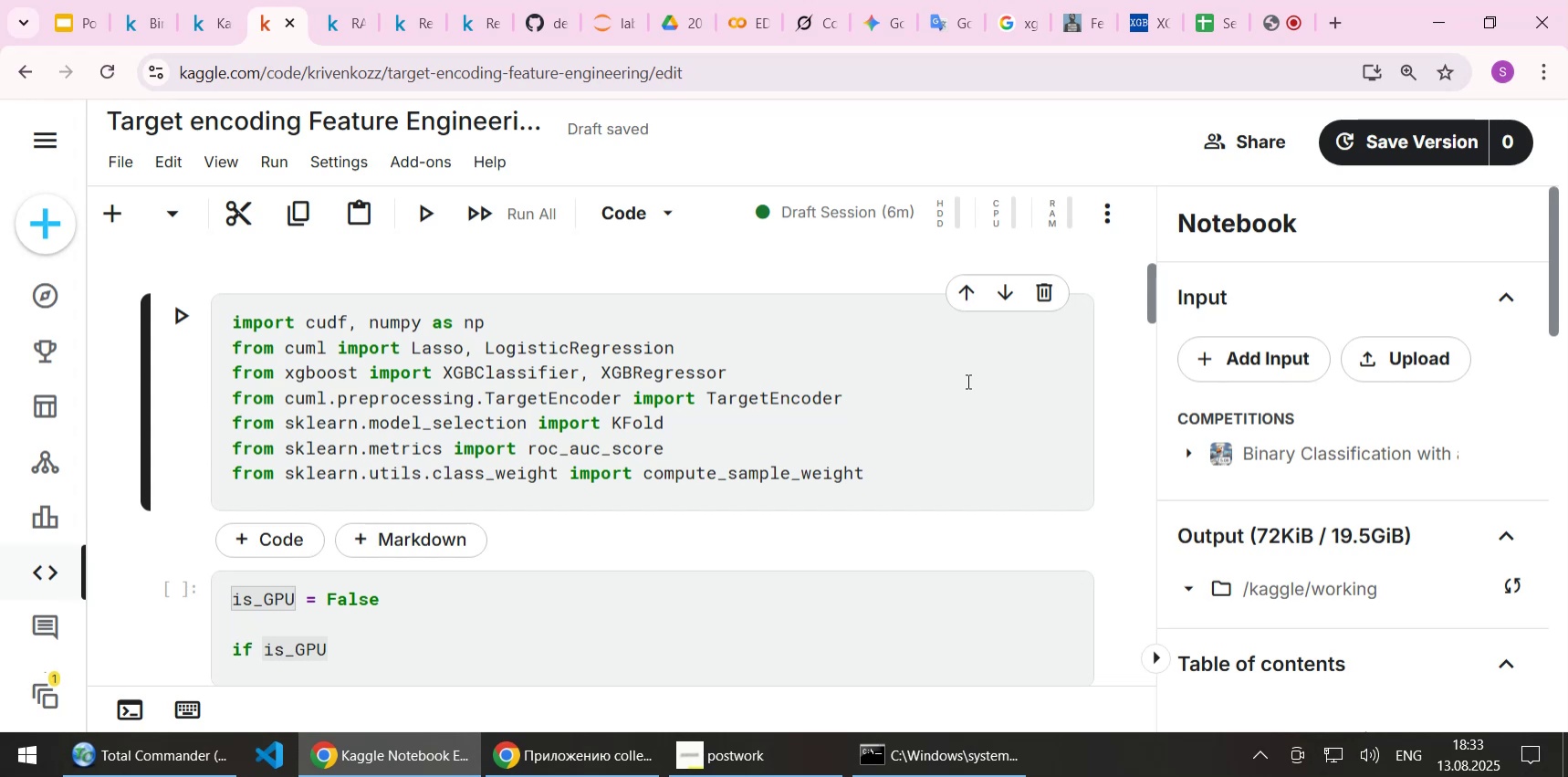 
wait(15.33)
 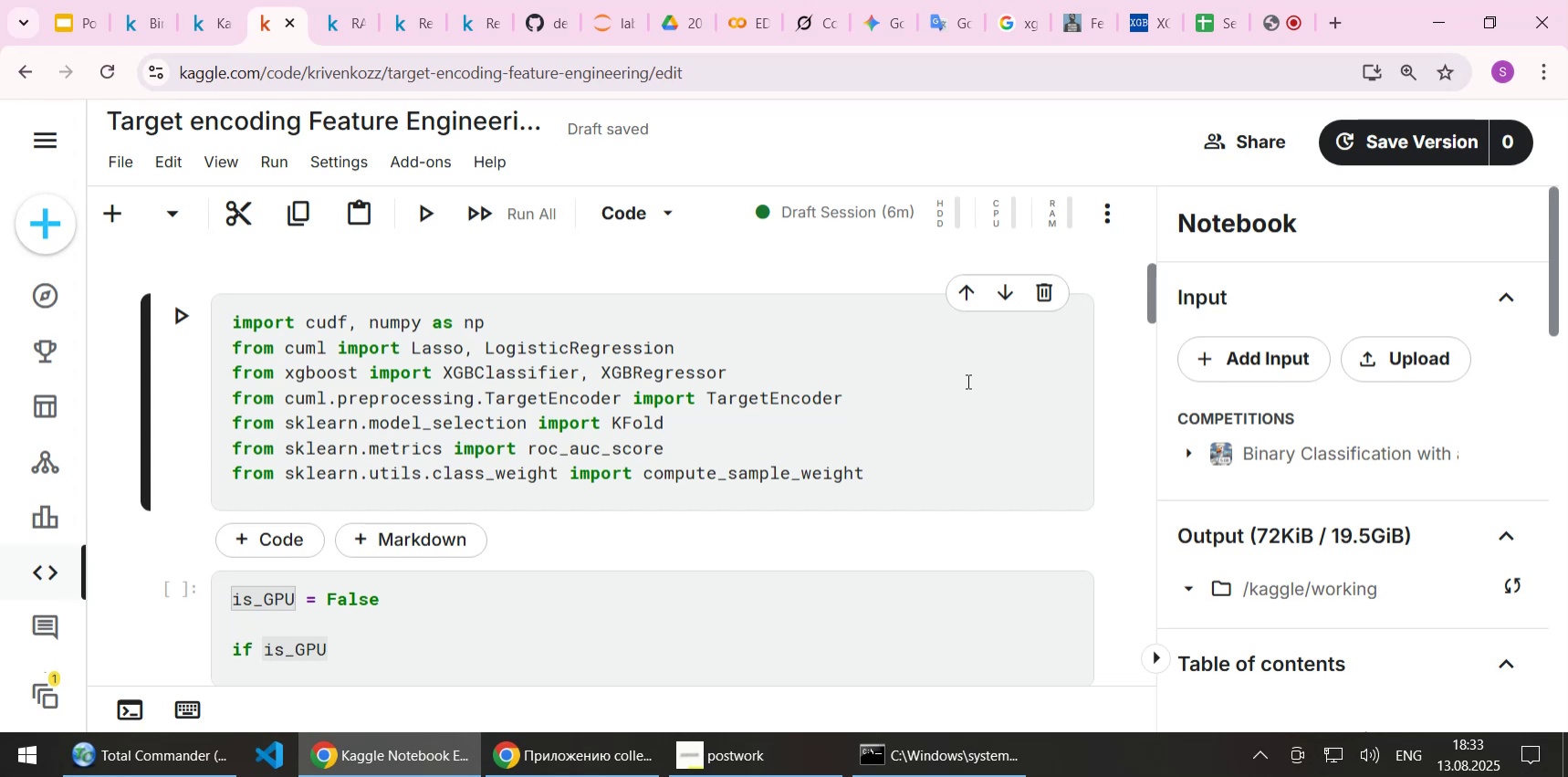 
left_click_drag(start_coordinate=[866, 395], to_coordinate=[874, 394])
 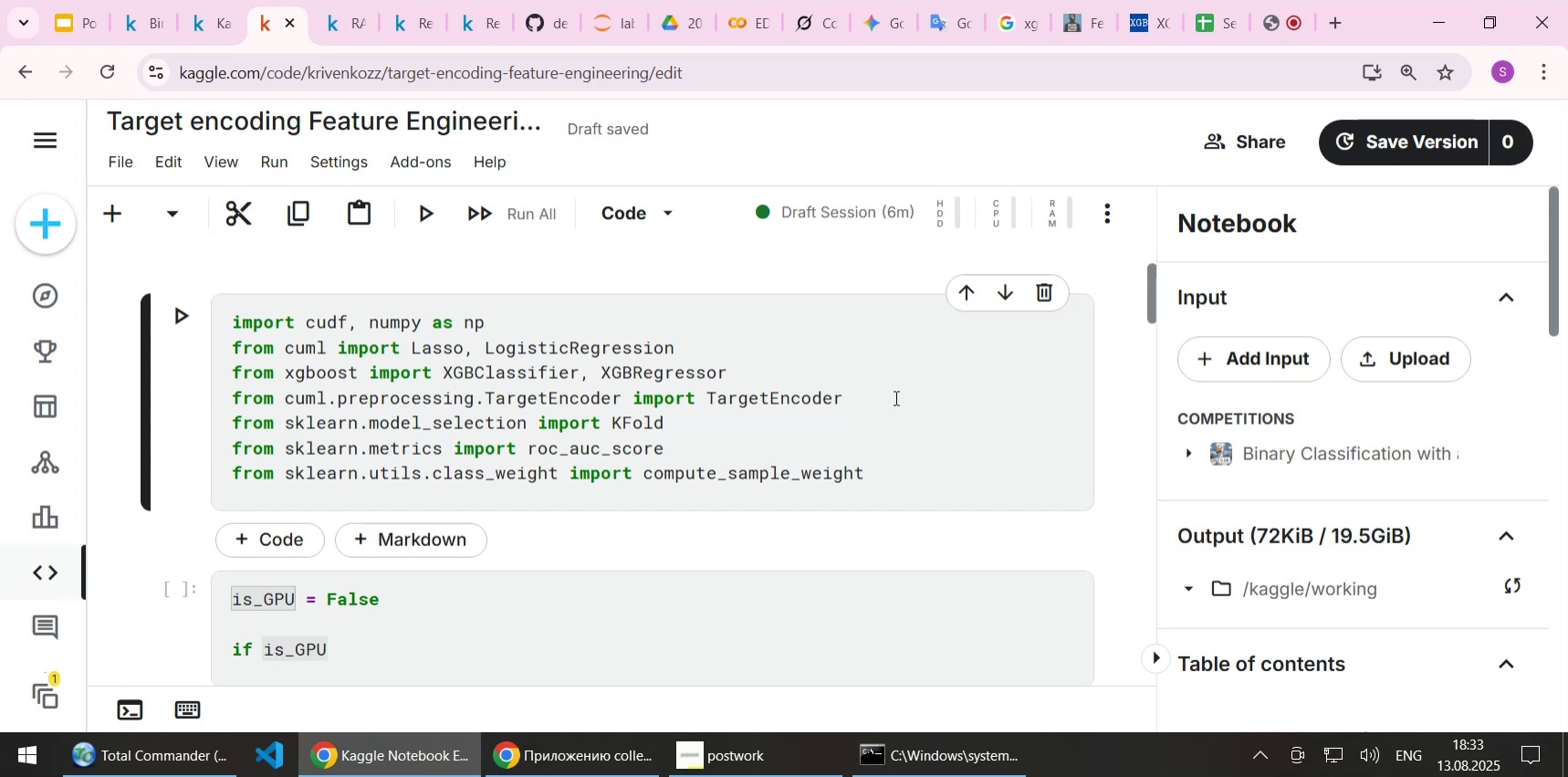 
key(NumpadEnter)
 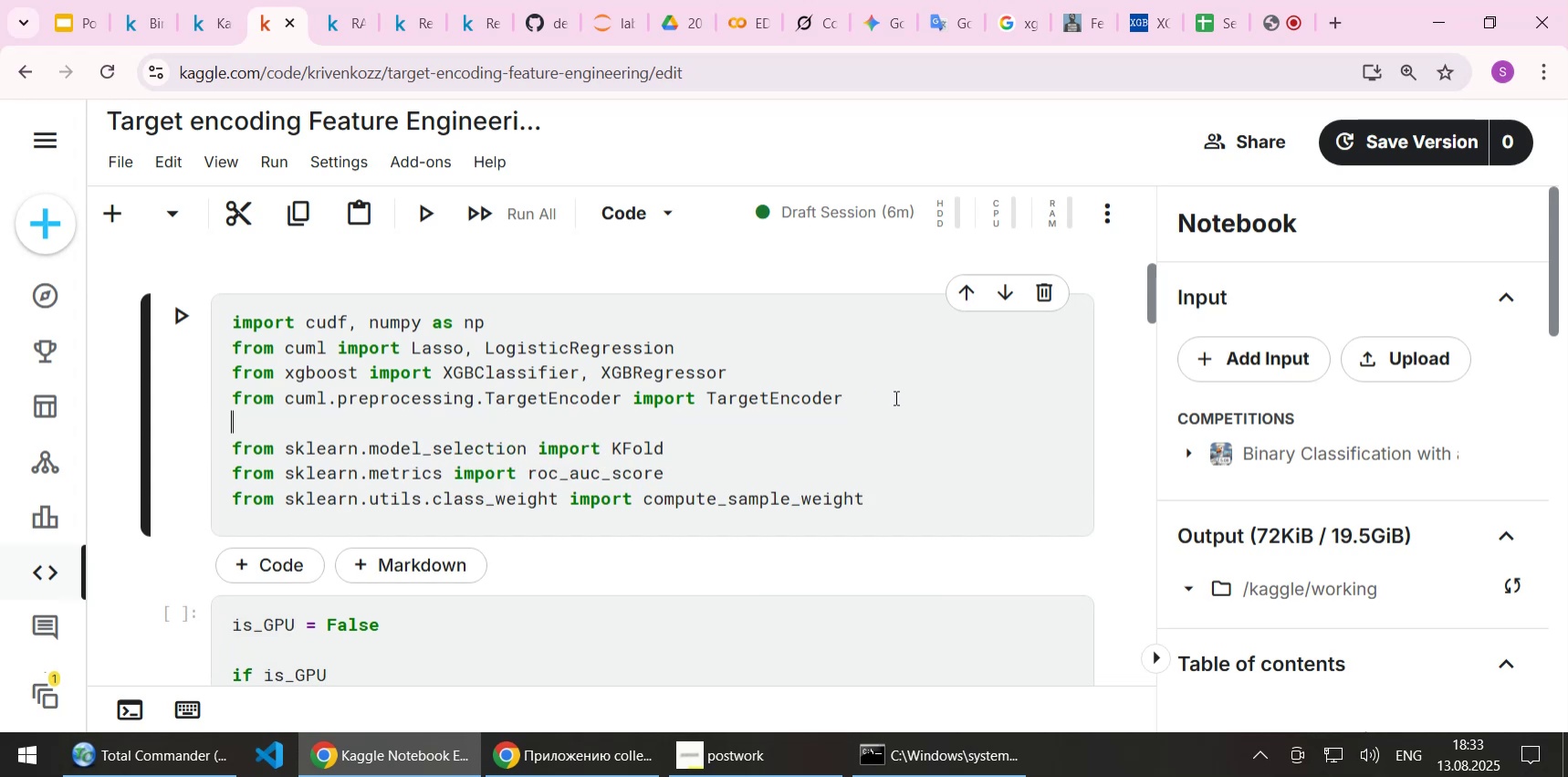 
key(Enter)
 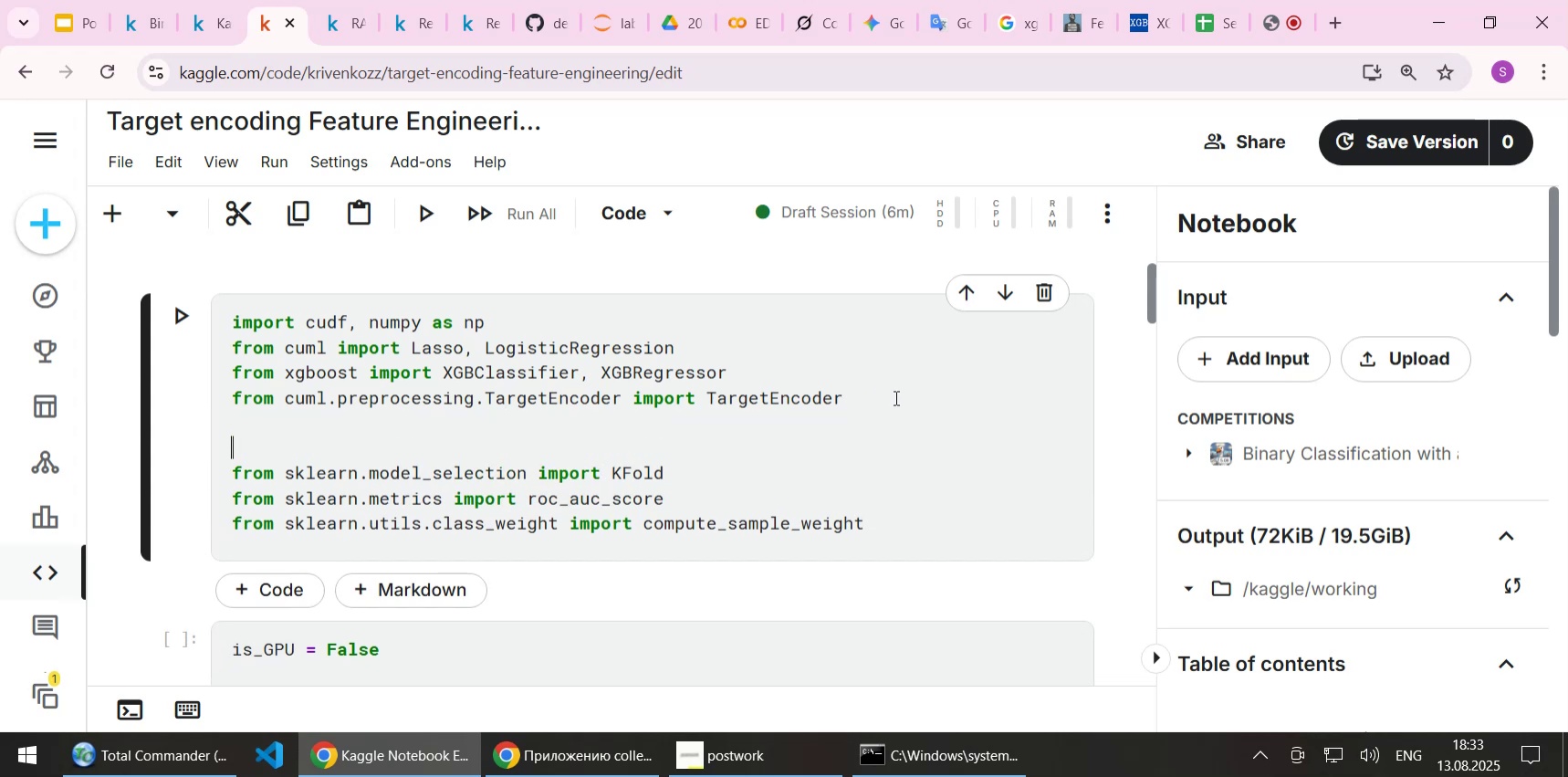 
scroll: coordinate [894, 397], scroll_direction: up, amount: 2.0
 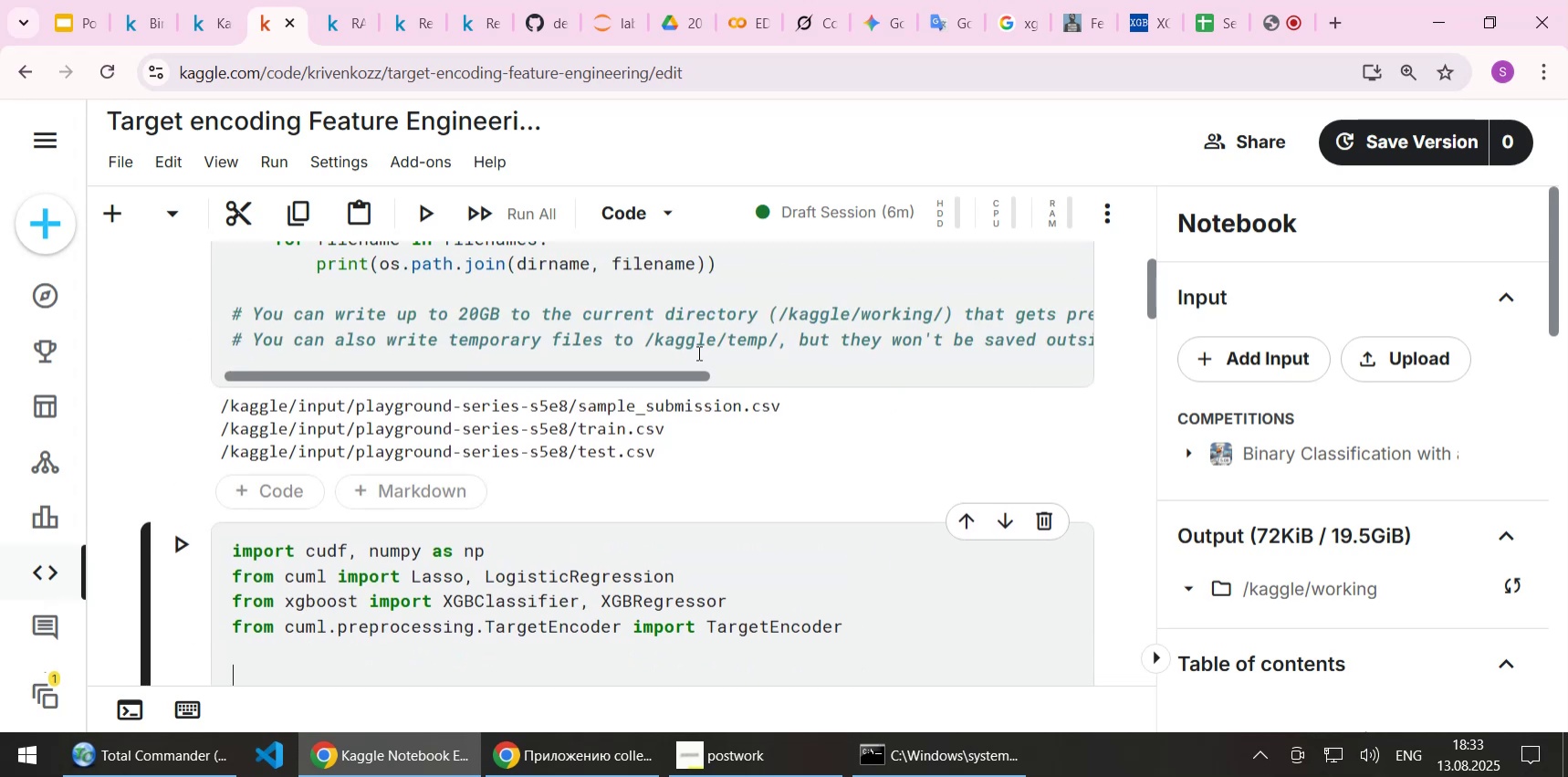 
scroll: coordinate [504, 468], scroll_direction: down, amount: 5.0
 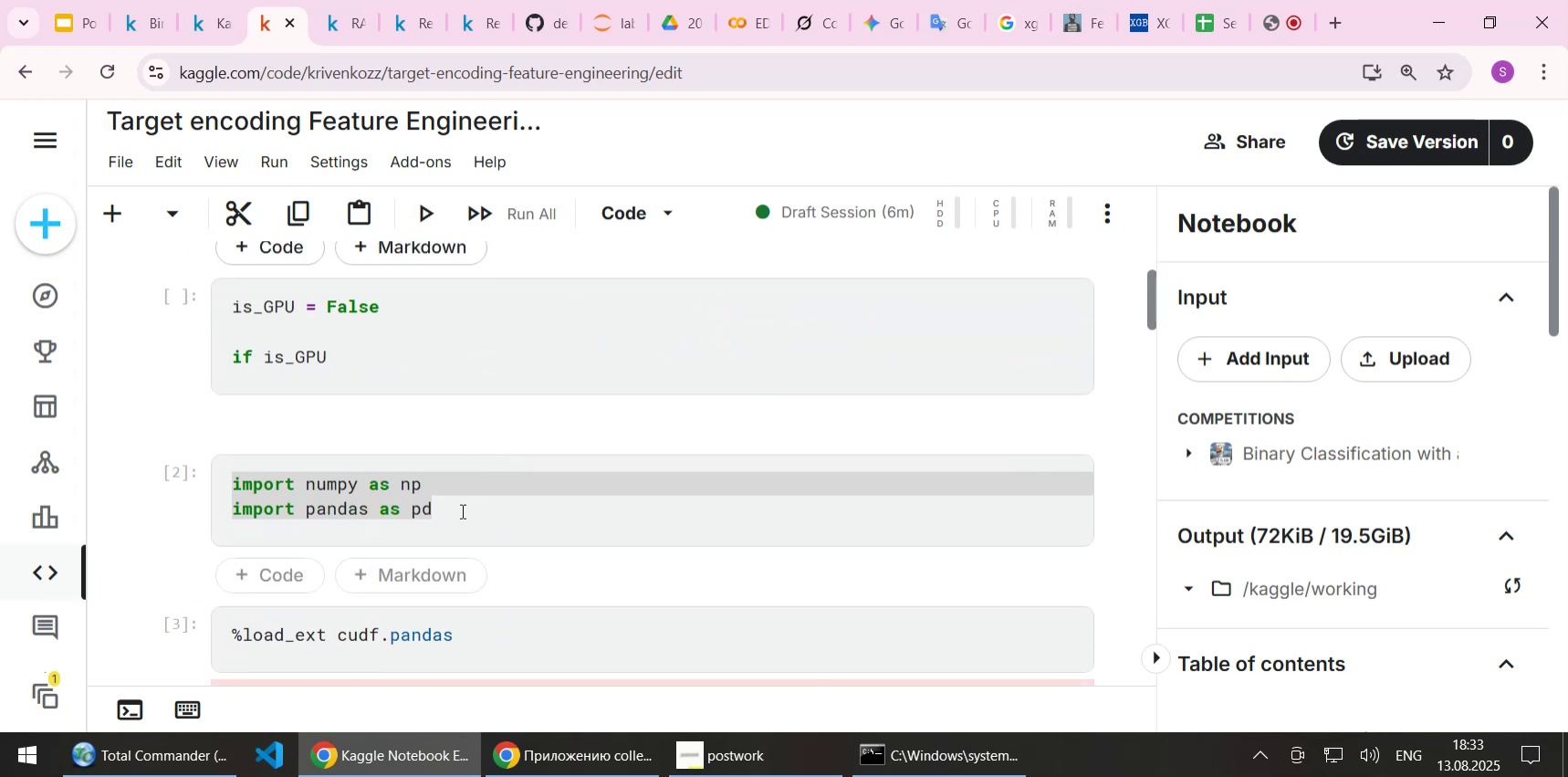 
left_click_drag(start_coordinate=[452, 510], to_coordinate=[133, 437])
 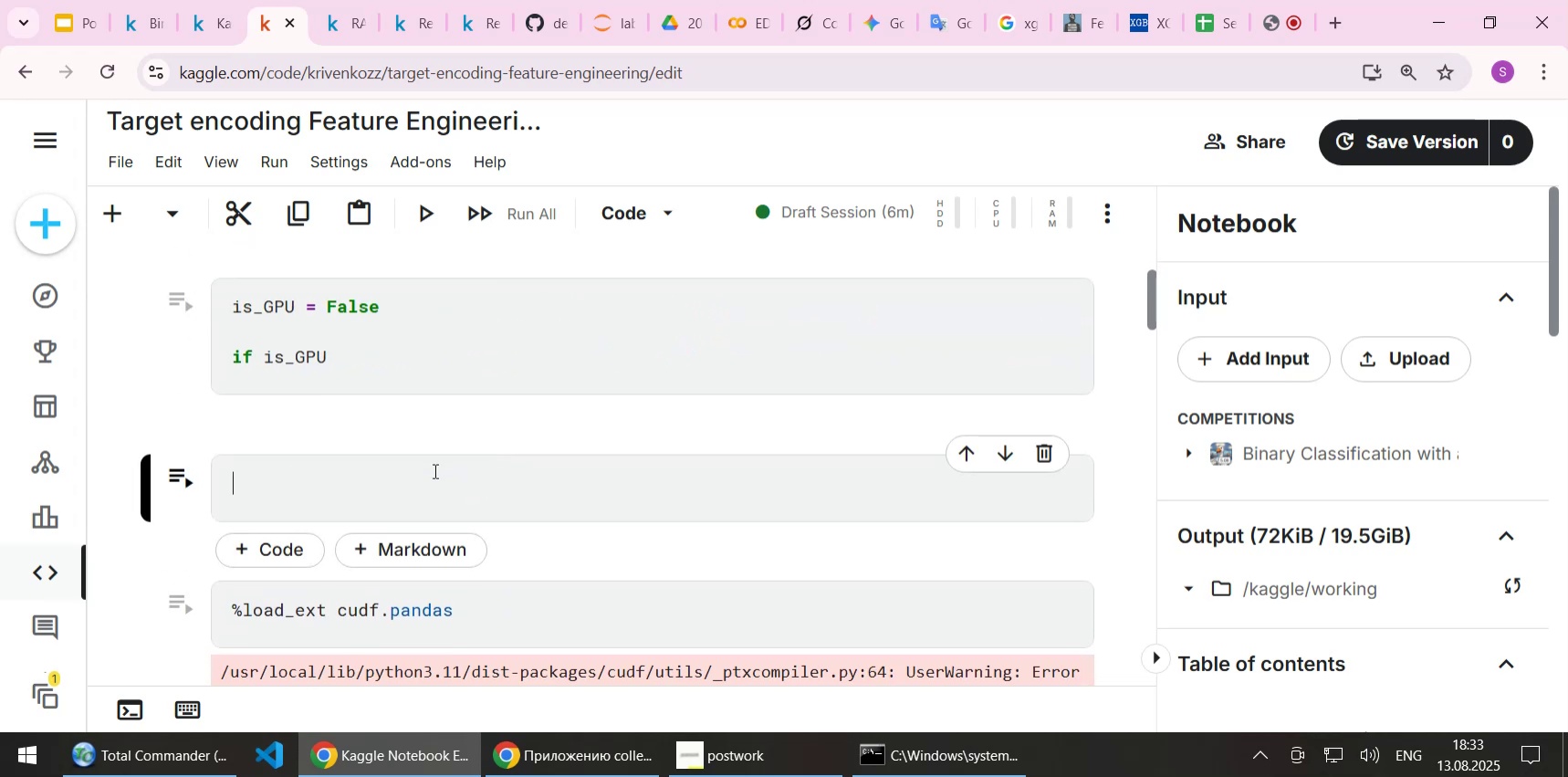 
key(Control+X)
 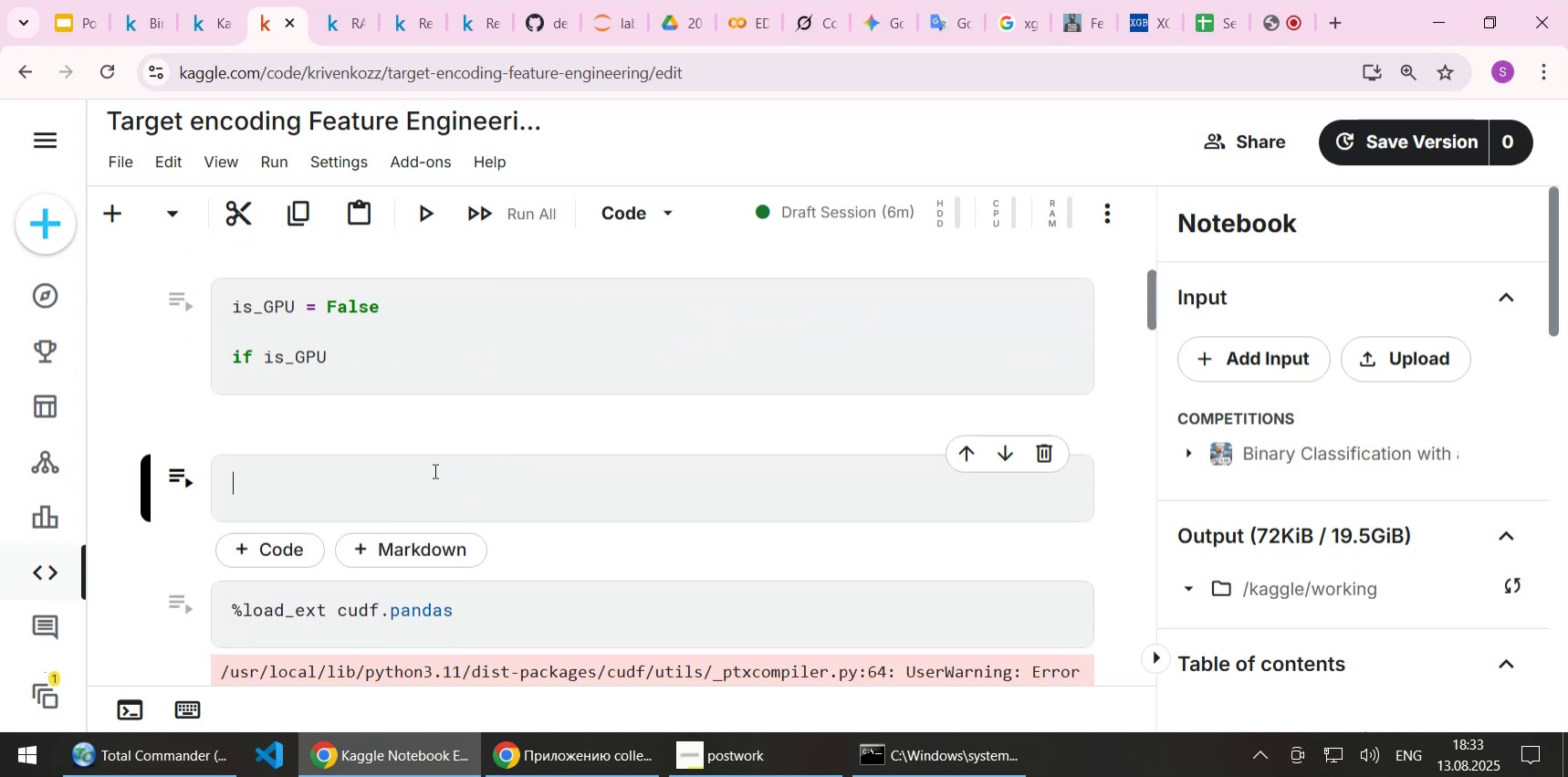 
scroll: coordinate [434, 470], scroll_direction: up, amount: 3.0
 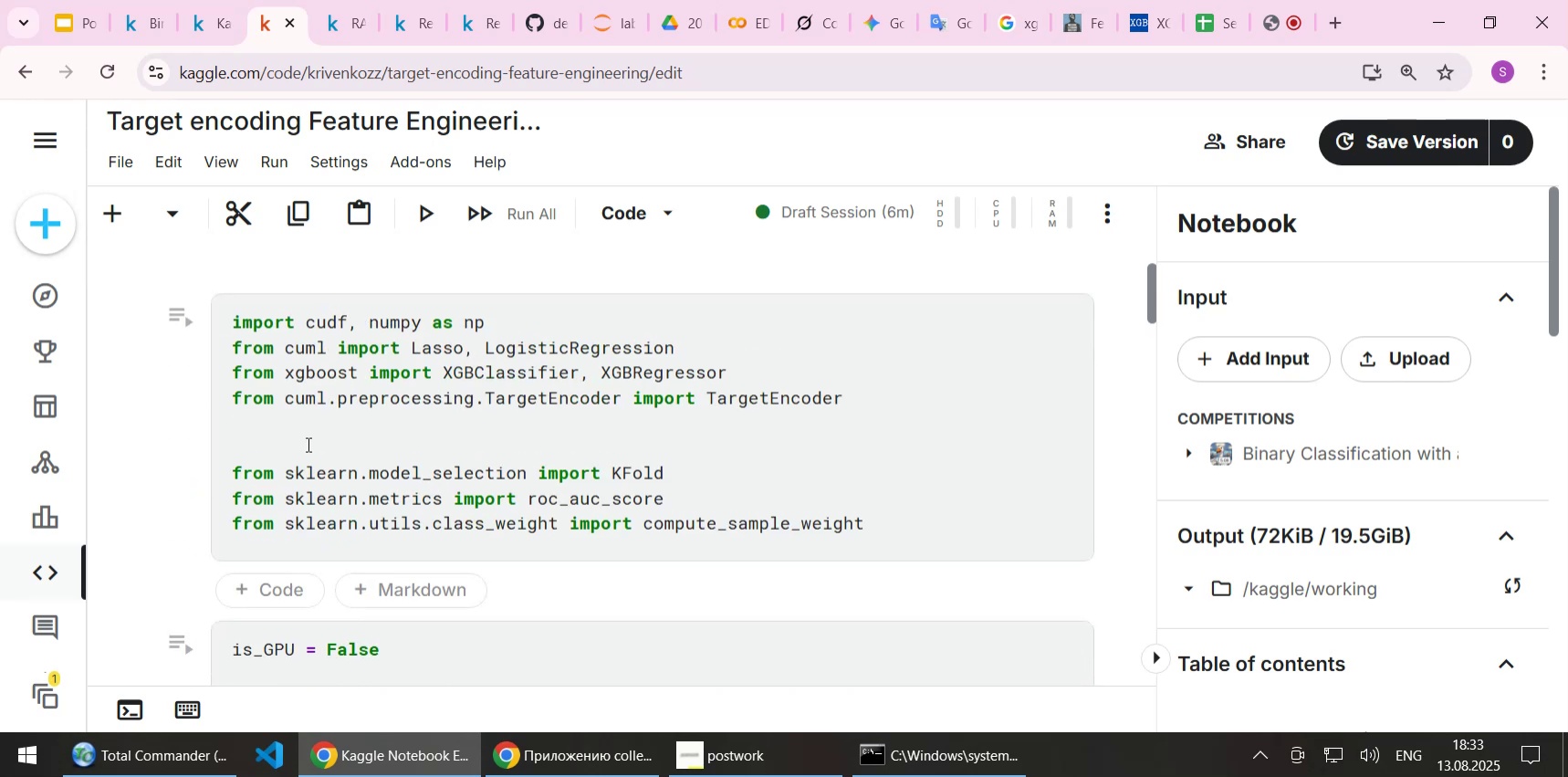 
left_click([300, 447])
 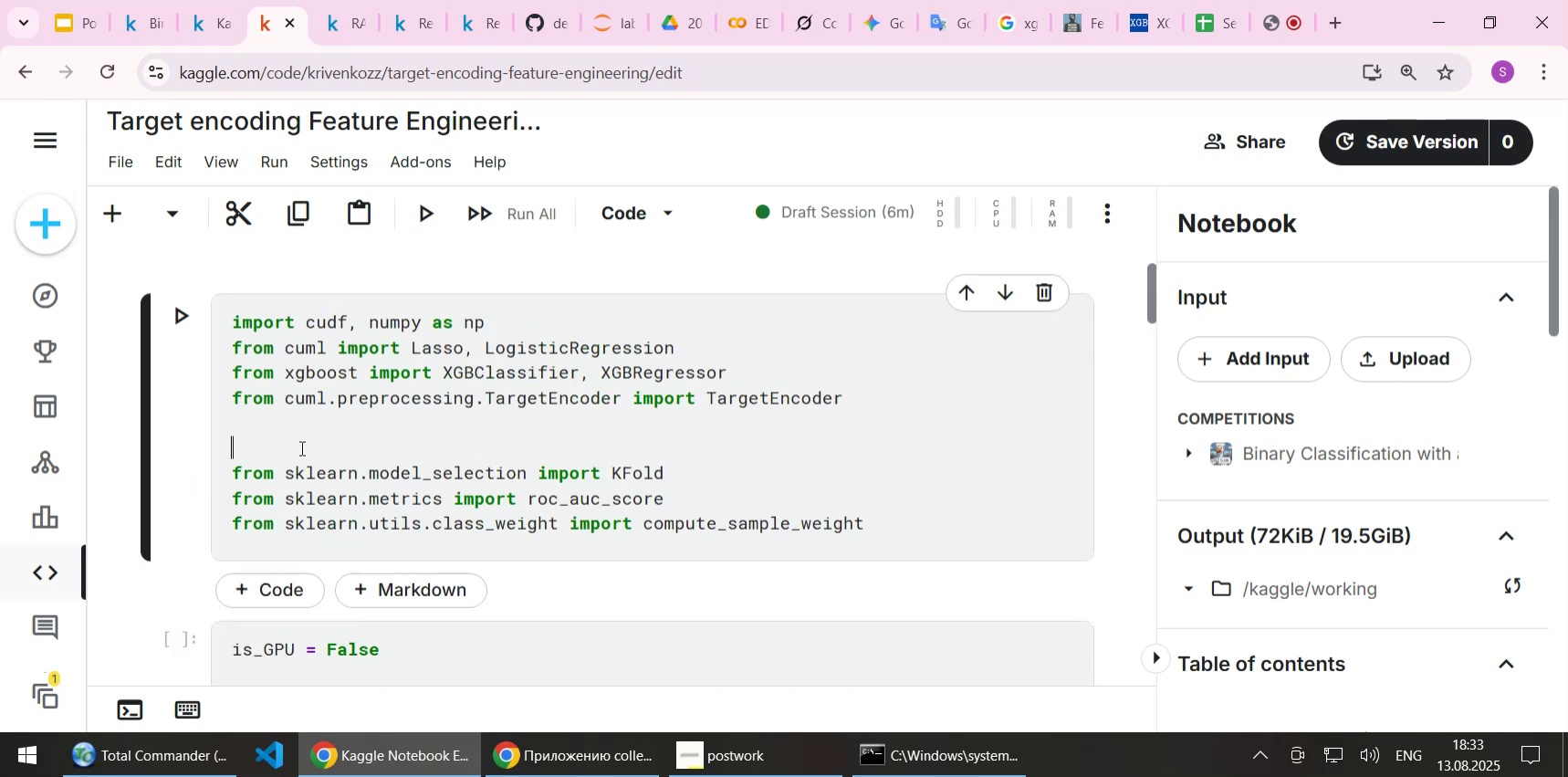 
key(Control+ControlLeft)
 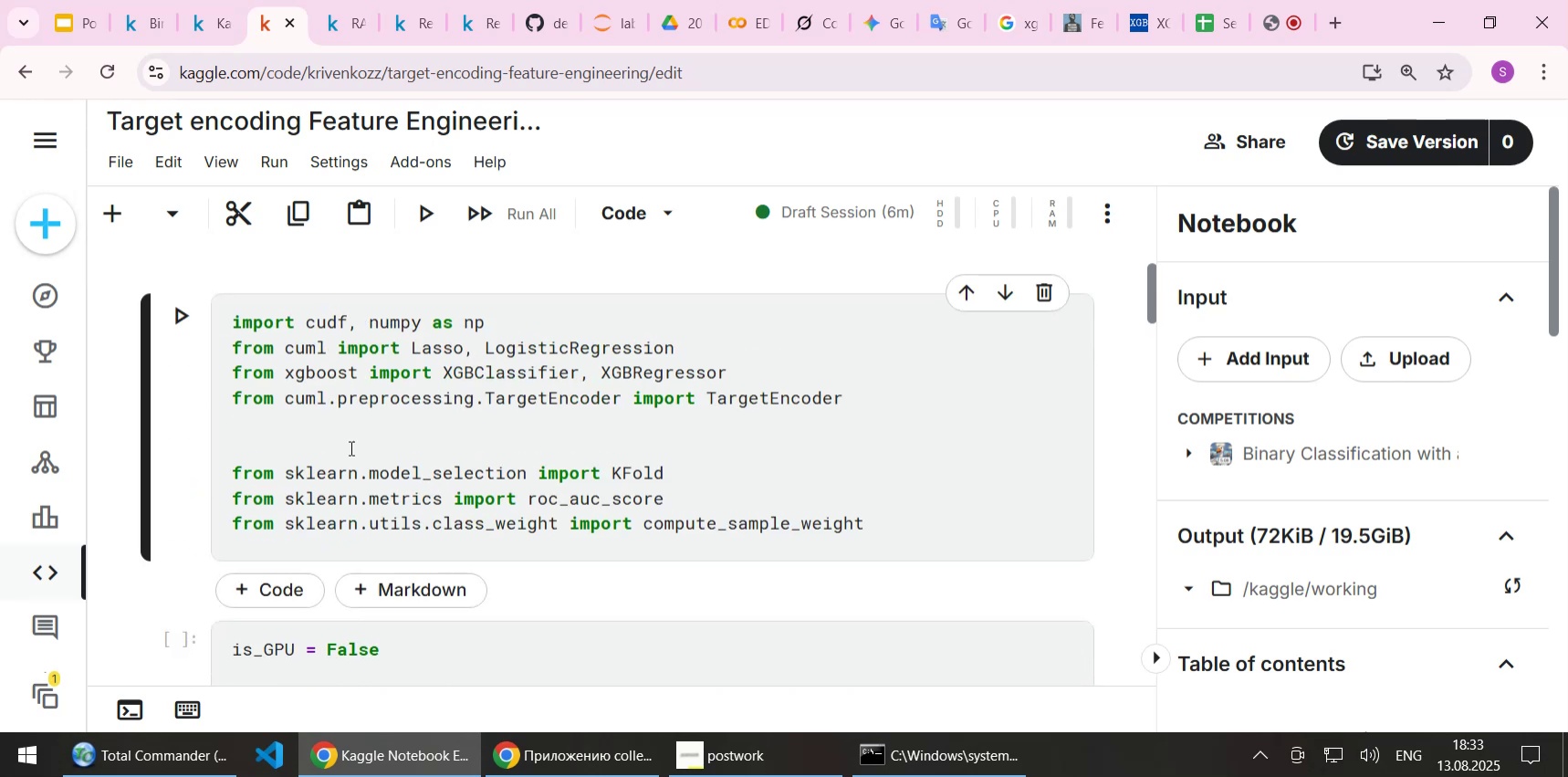 
key(Control+V)
 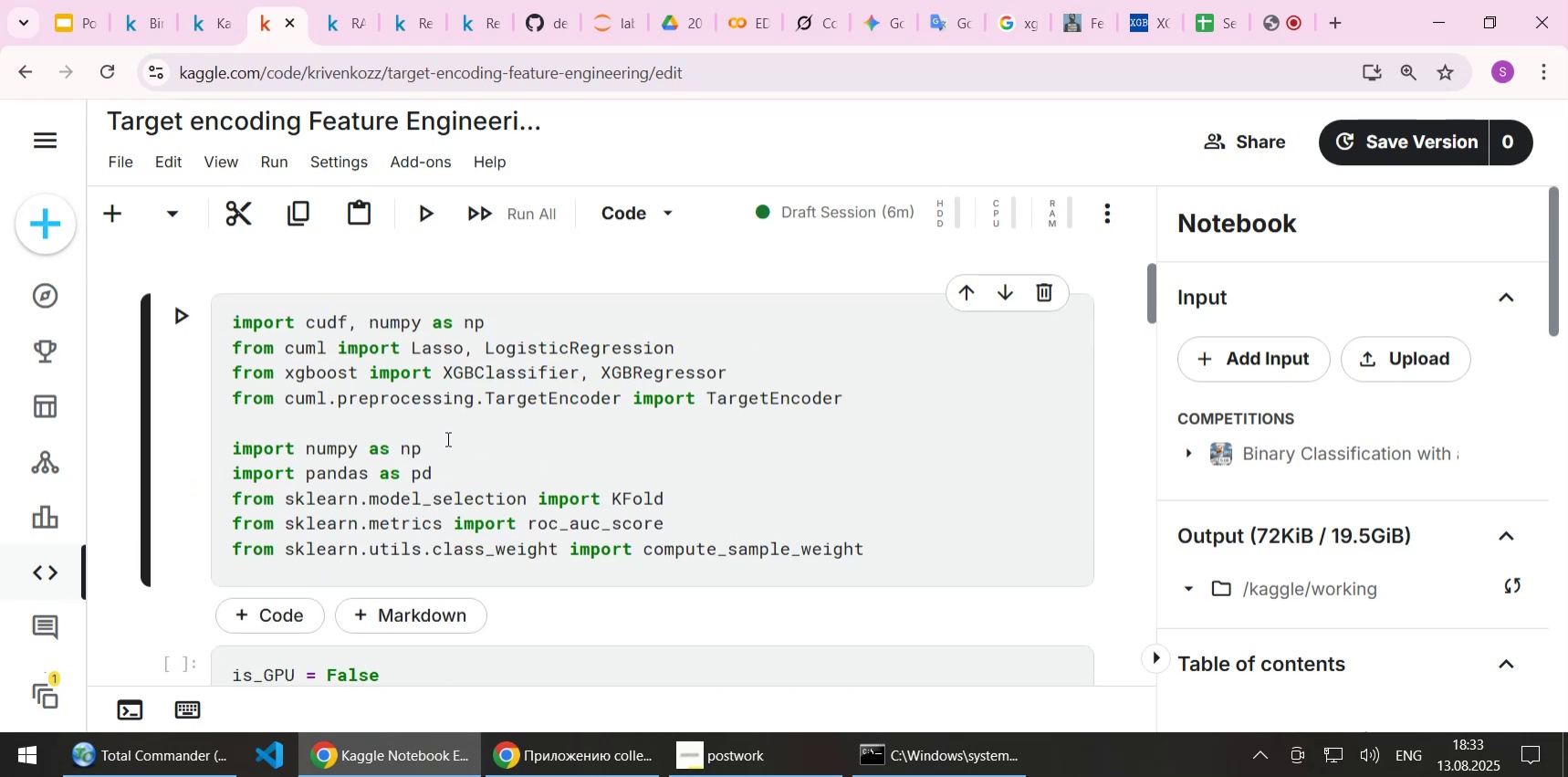 
scroll: coordinate [488, 478], scroll_direction: down, amount: 1.0
 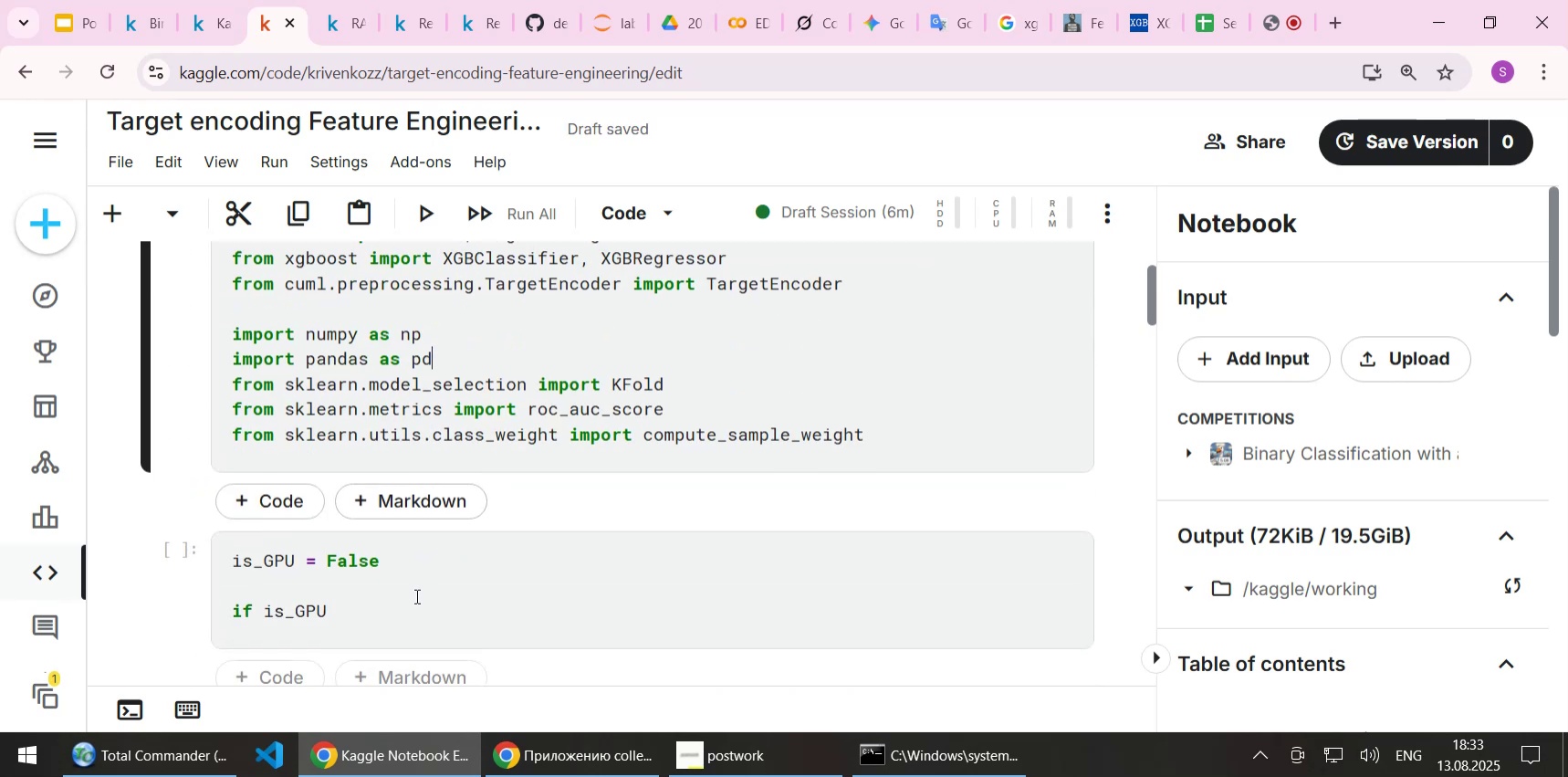 
left_click([403, 613])
 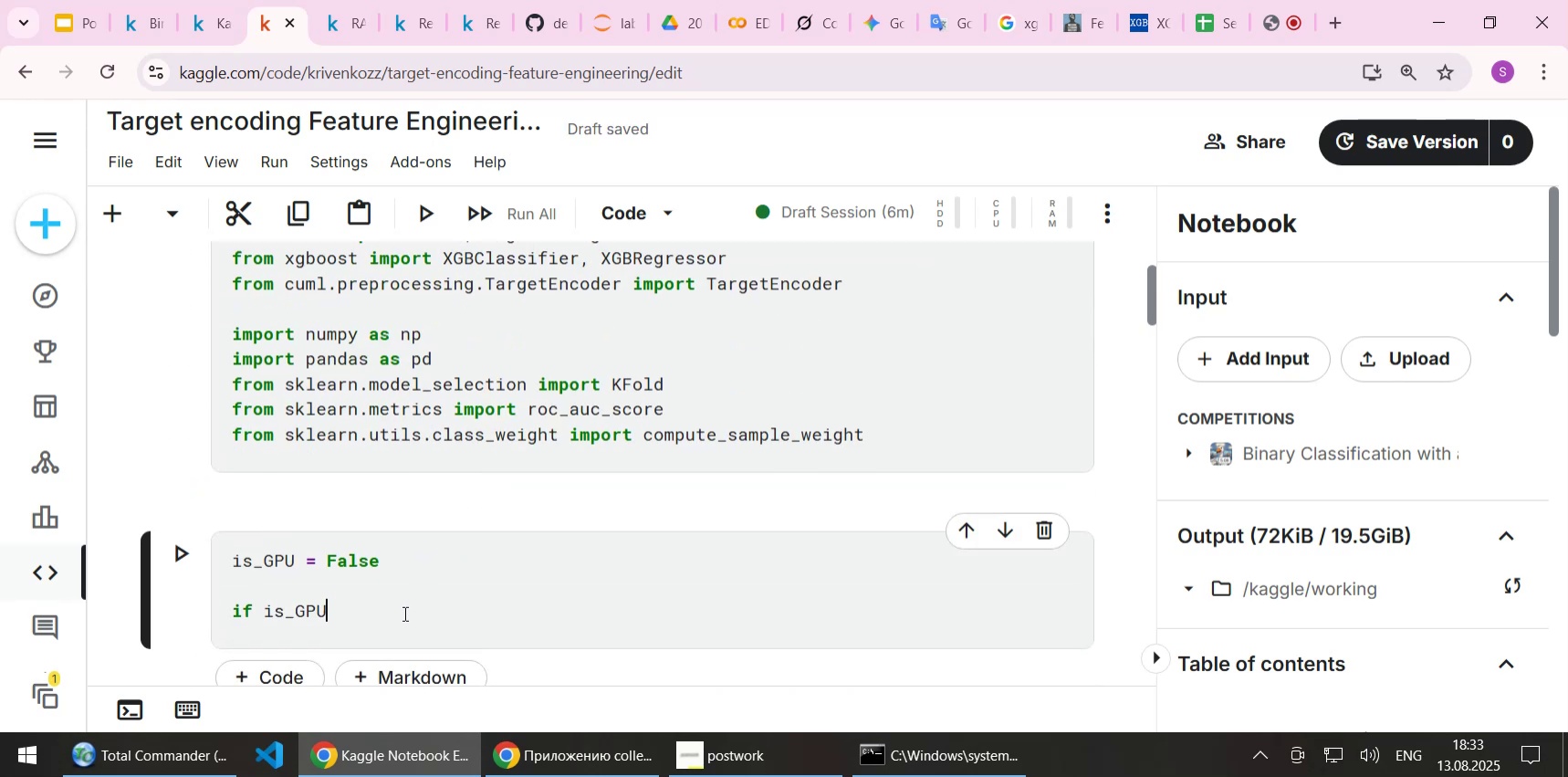 
key(Shift+Semicolon)
 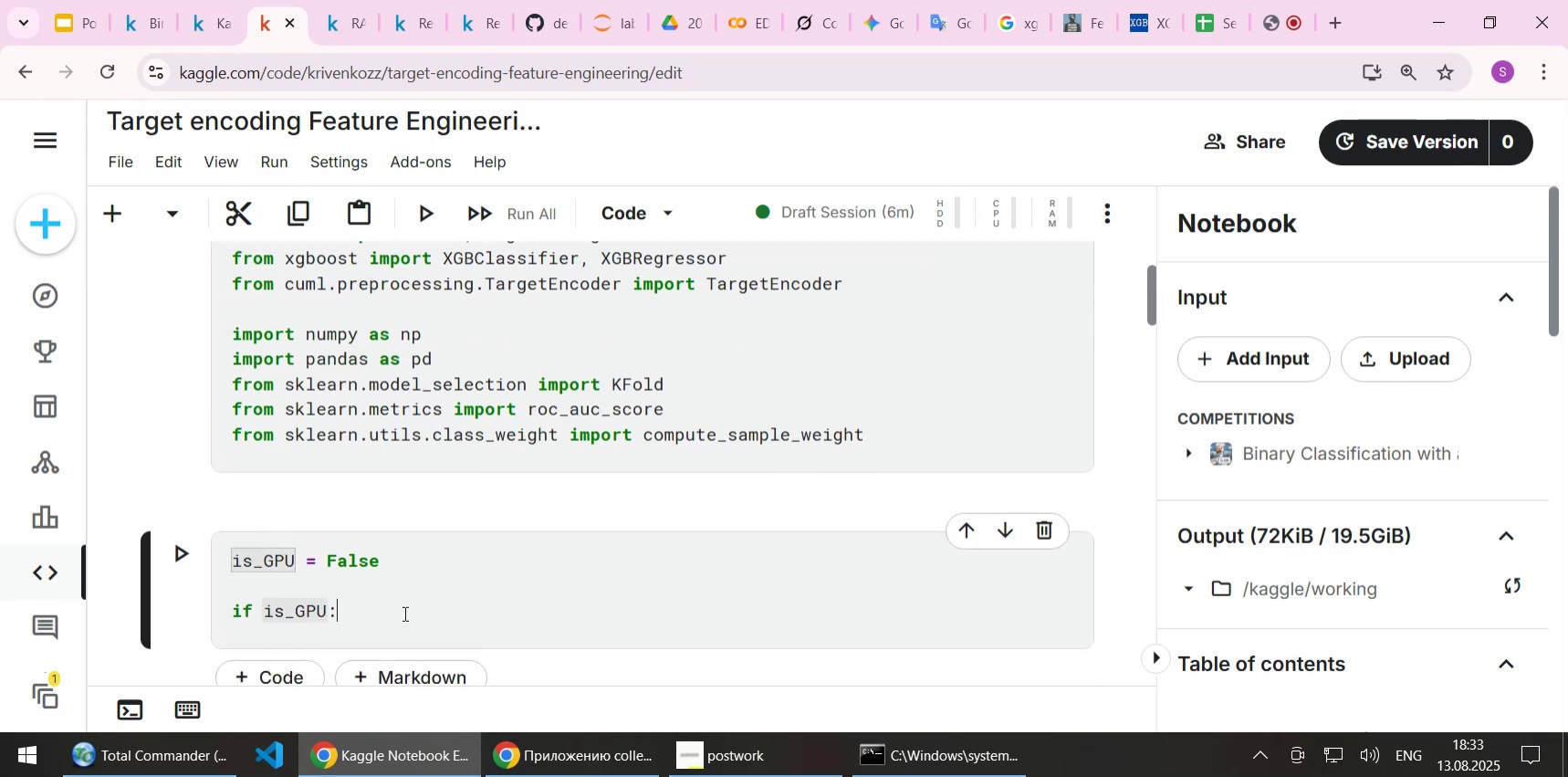 
key(Enter)
 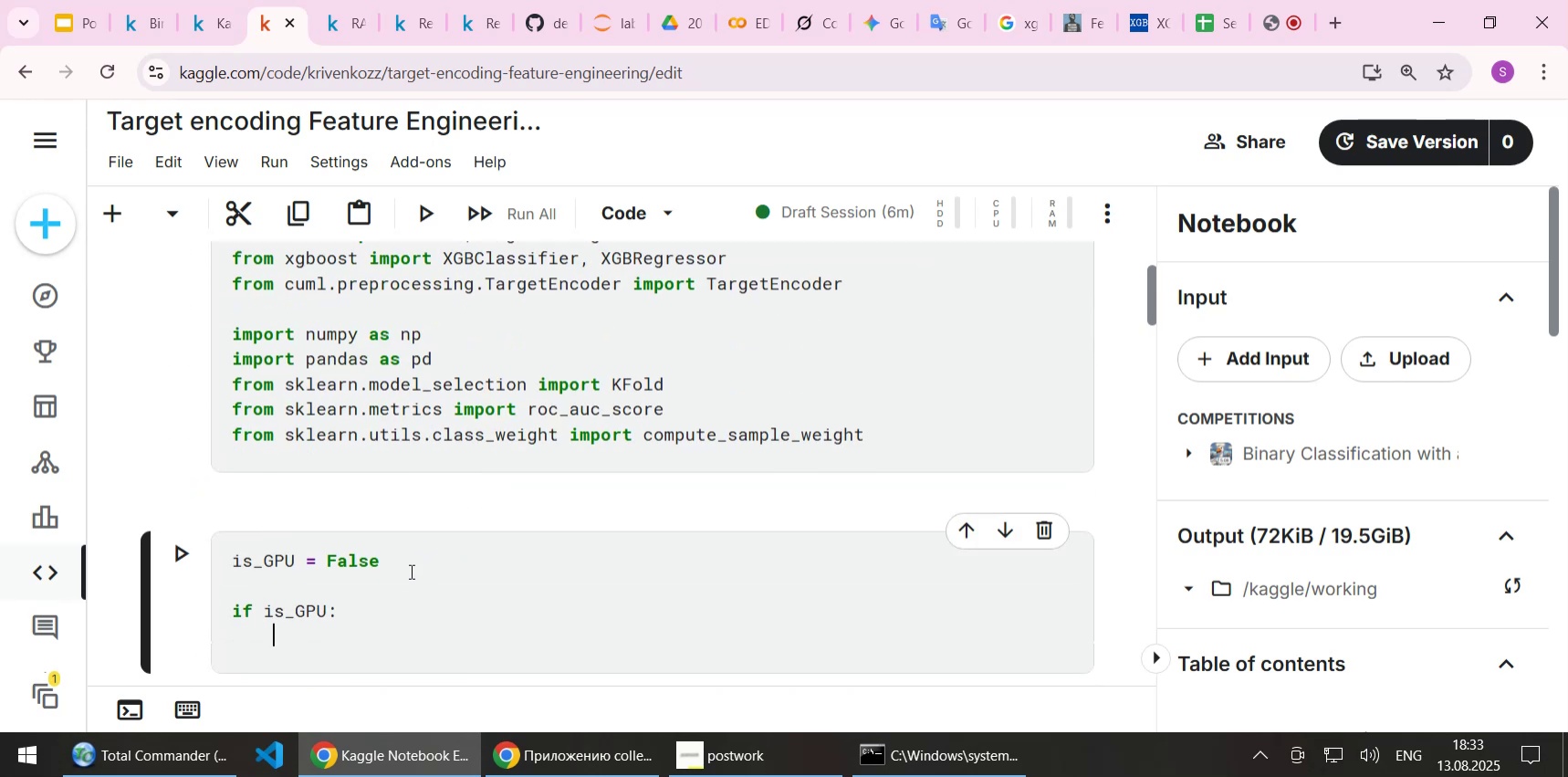 
scroll: coordinate [410, 571], scroll_direction: down, amount: 2.0
 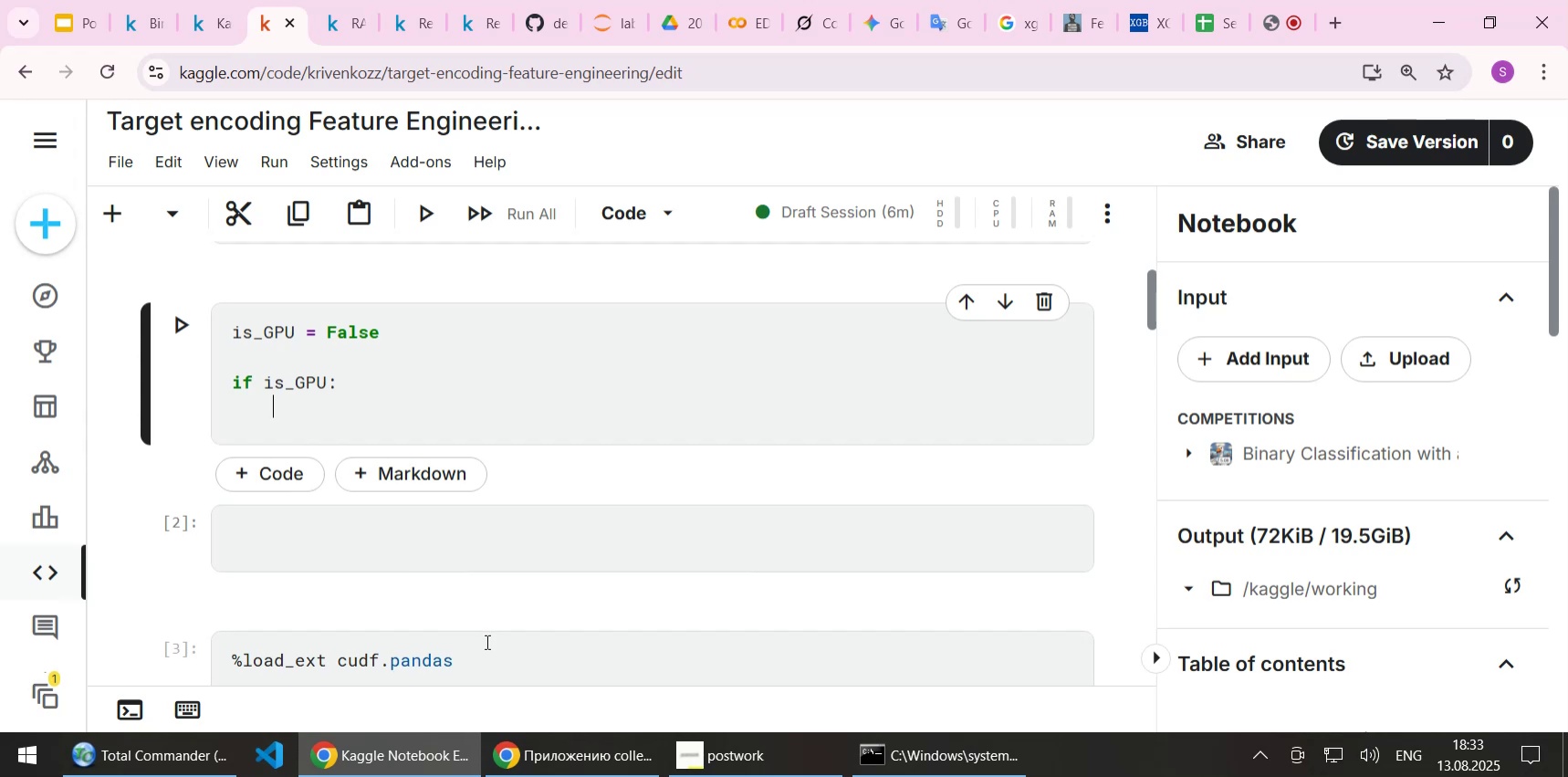 
left_click_drag(start_coordinate=[474, 661], to_coordinate=[225, 654])
 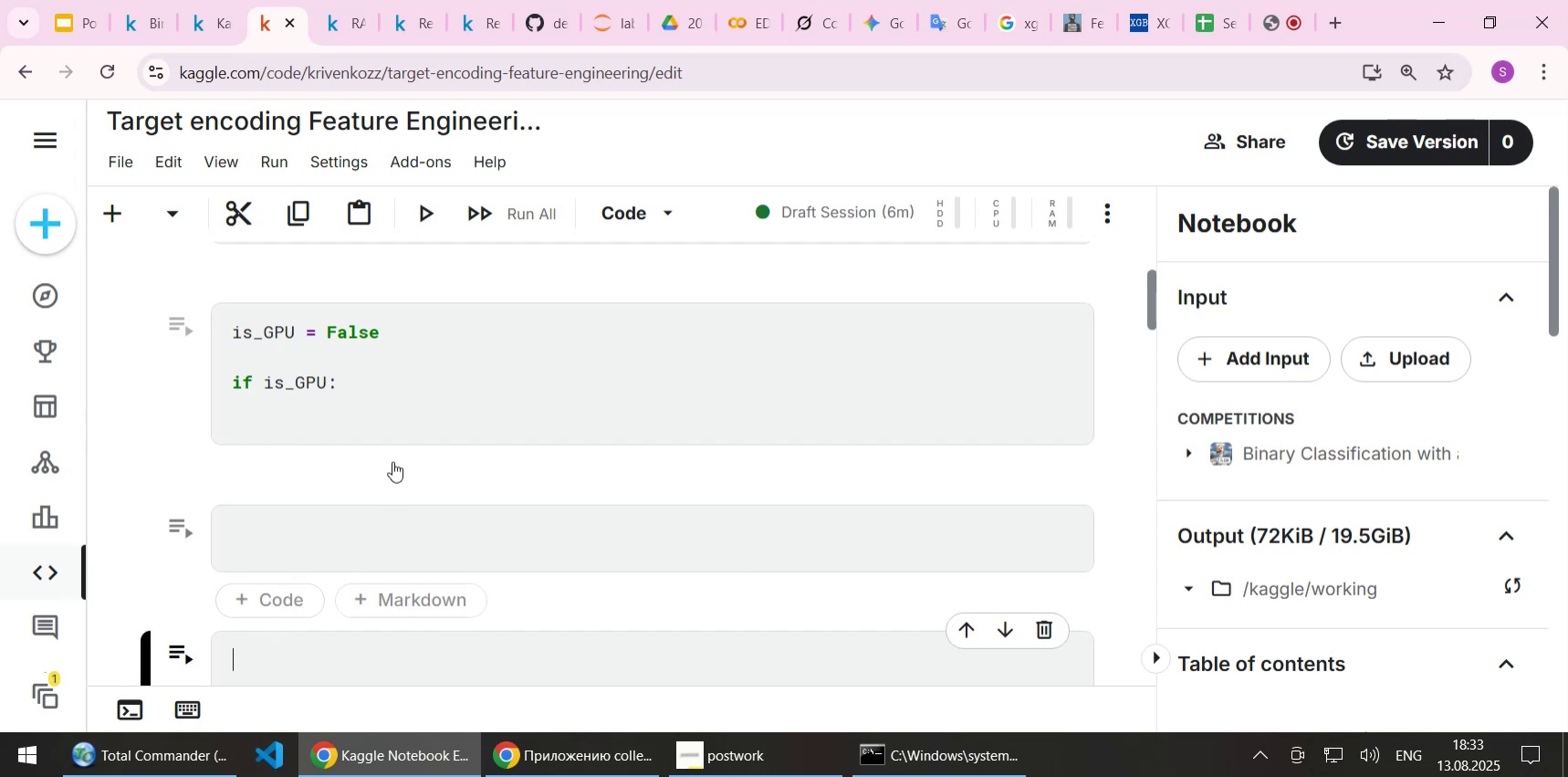 
key(Control+X)
 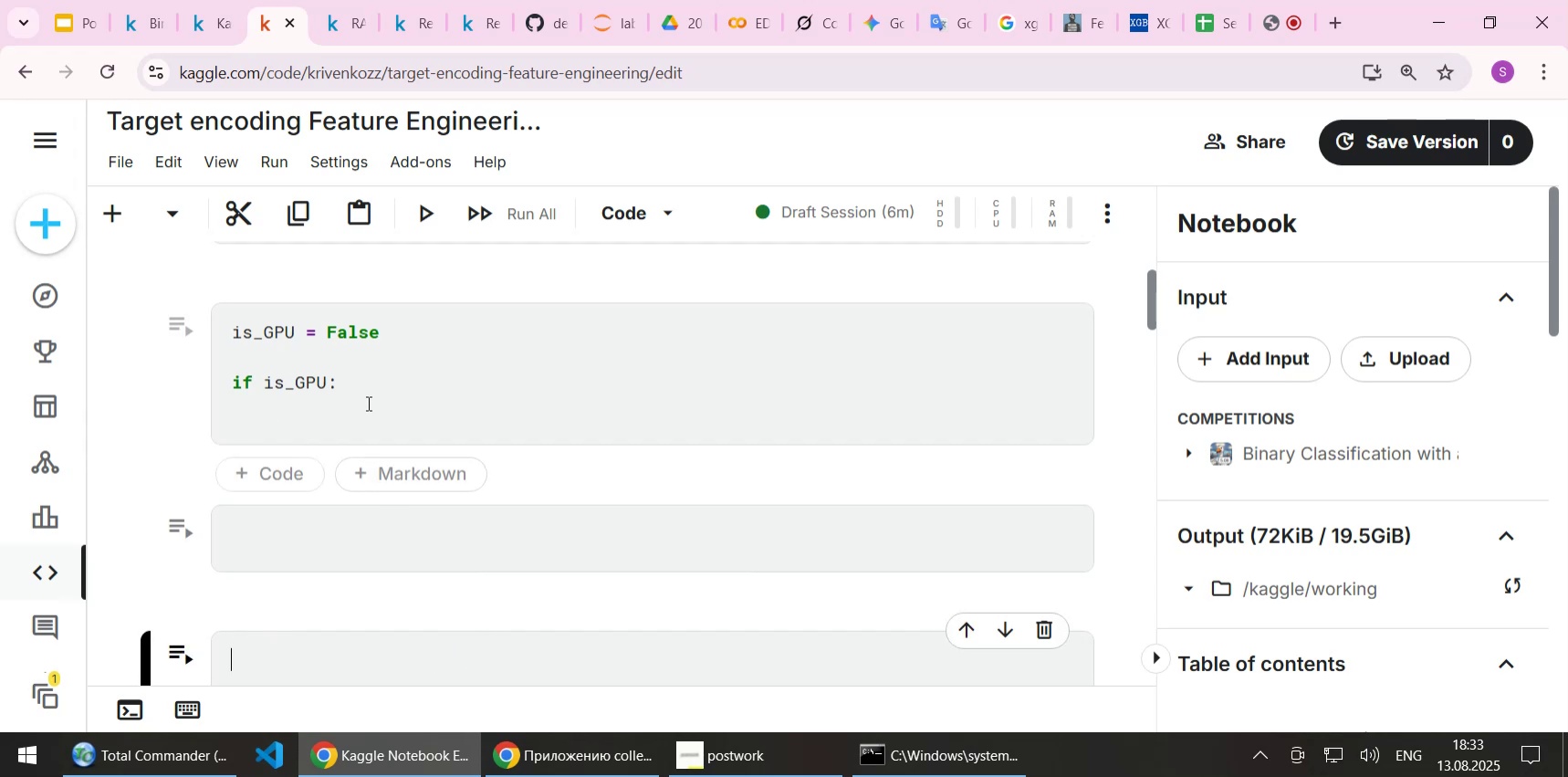 
left_click([367, 403])
 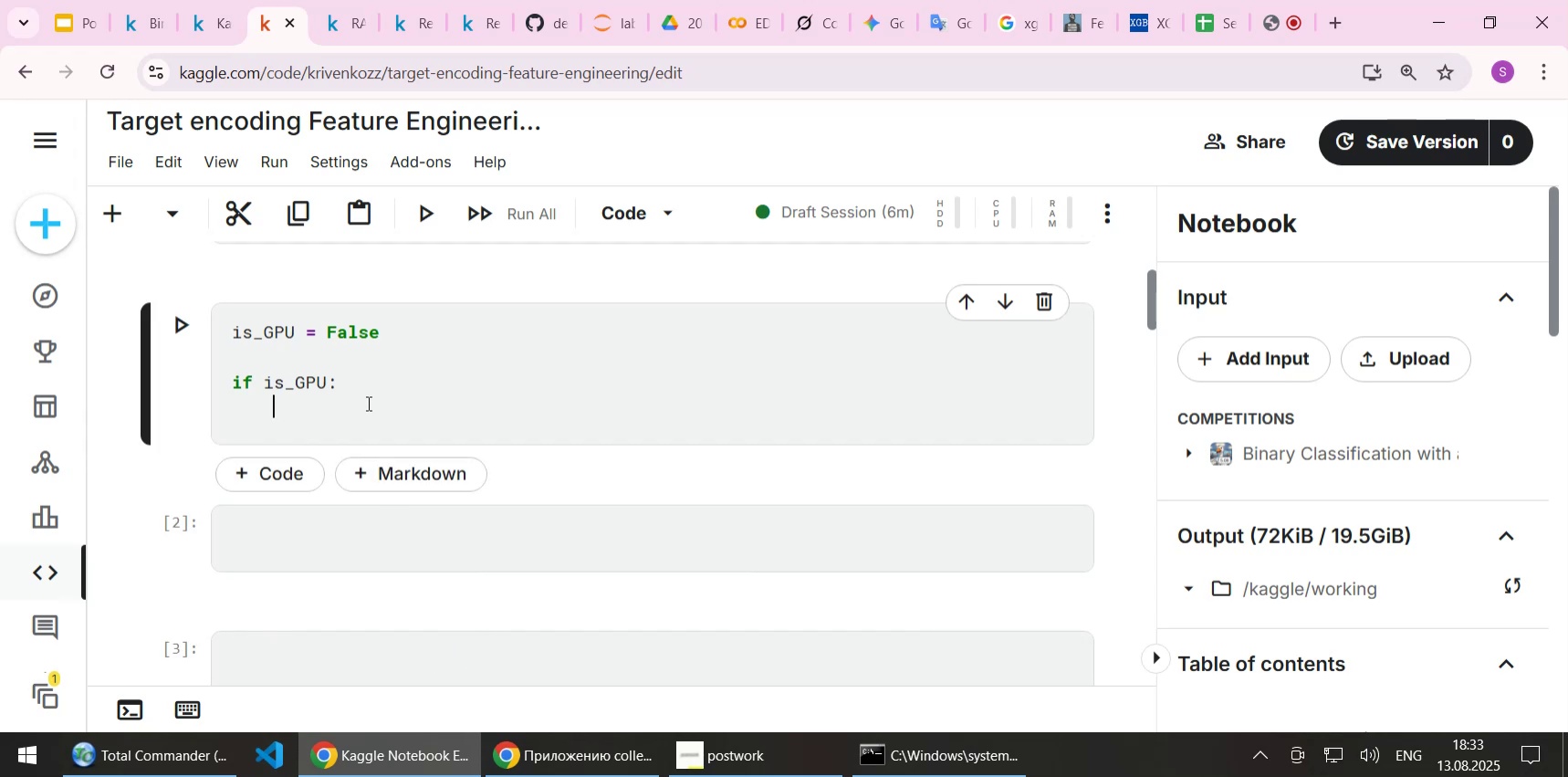 
key(Control+ControlLeft)
 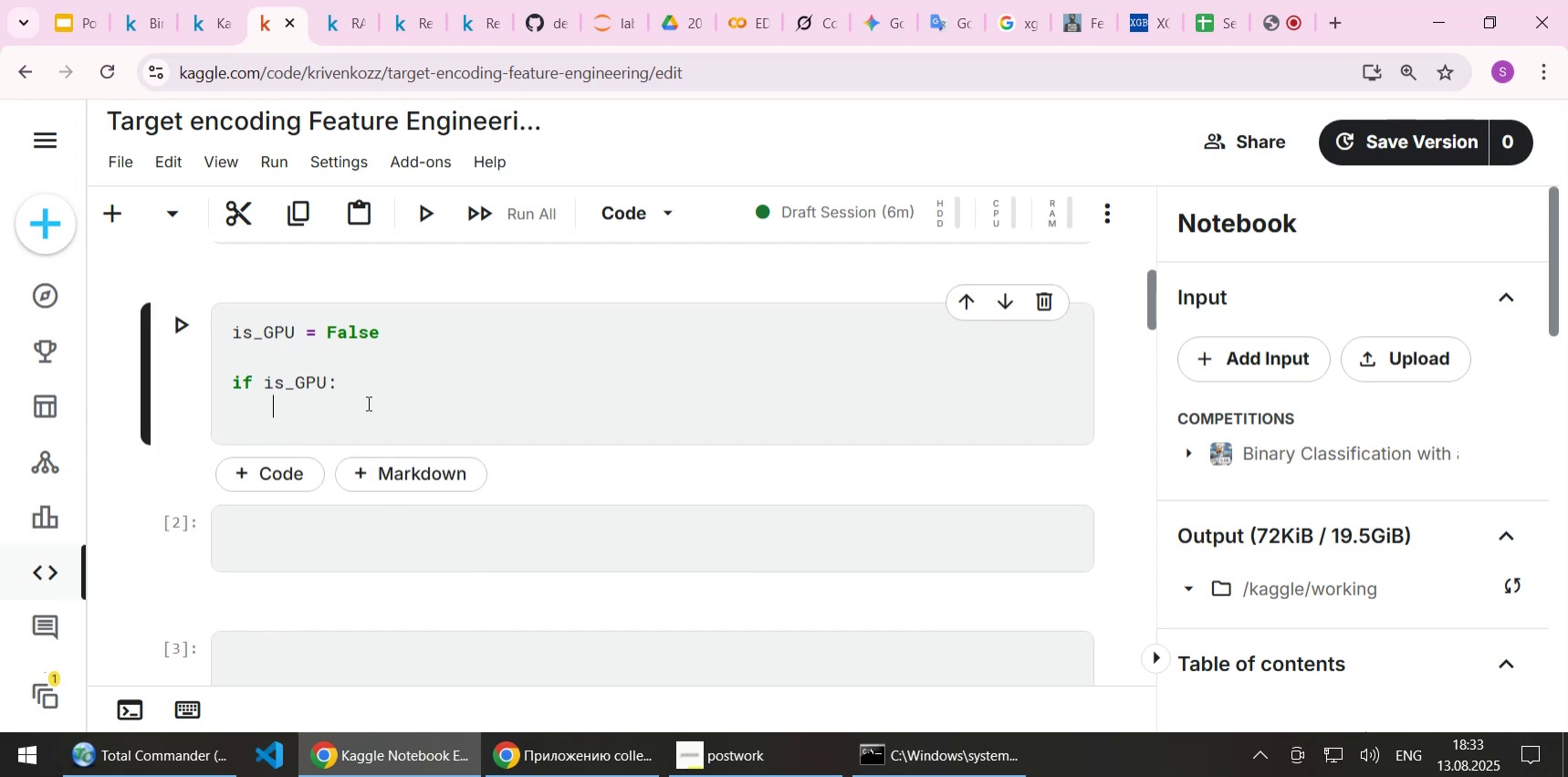 
key(Control+V)
 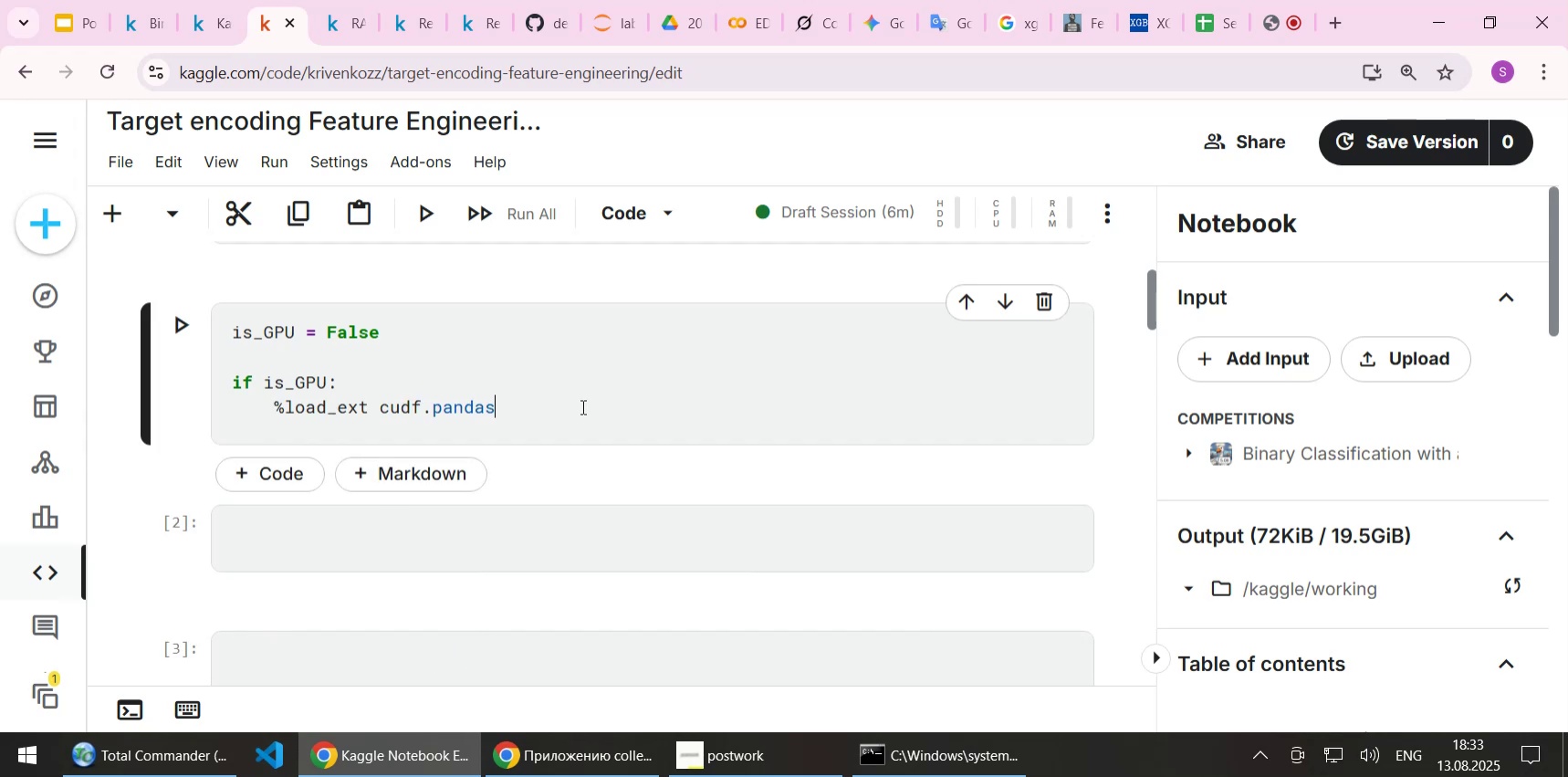 
scroll: coordinate [585, 406], scroll_direction: up, amount: 3.0
 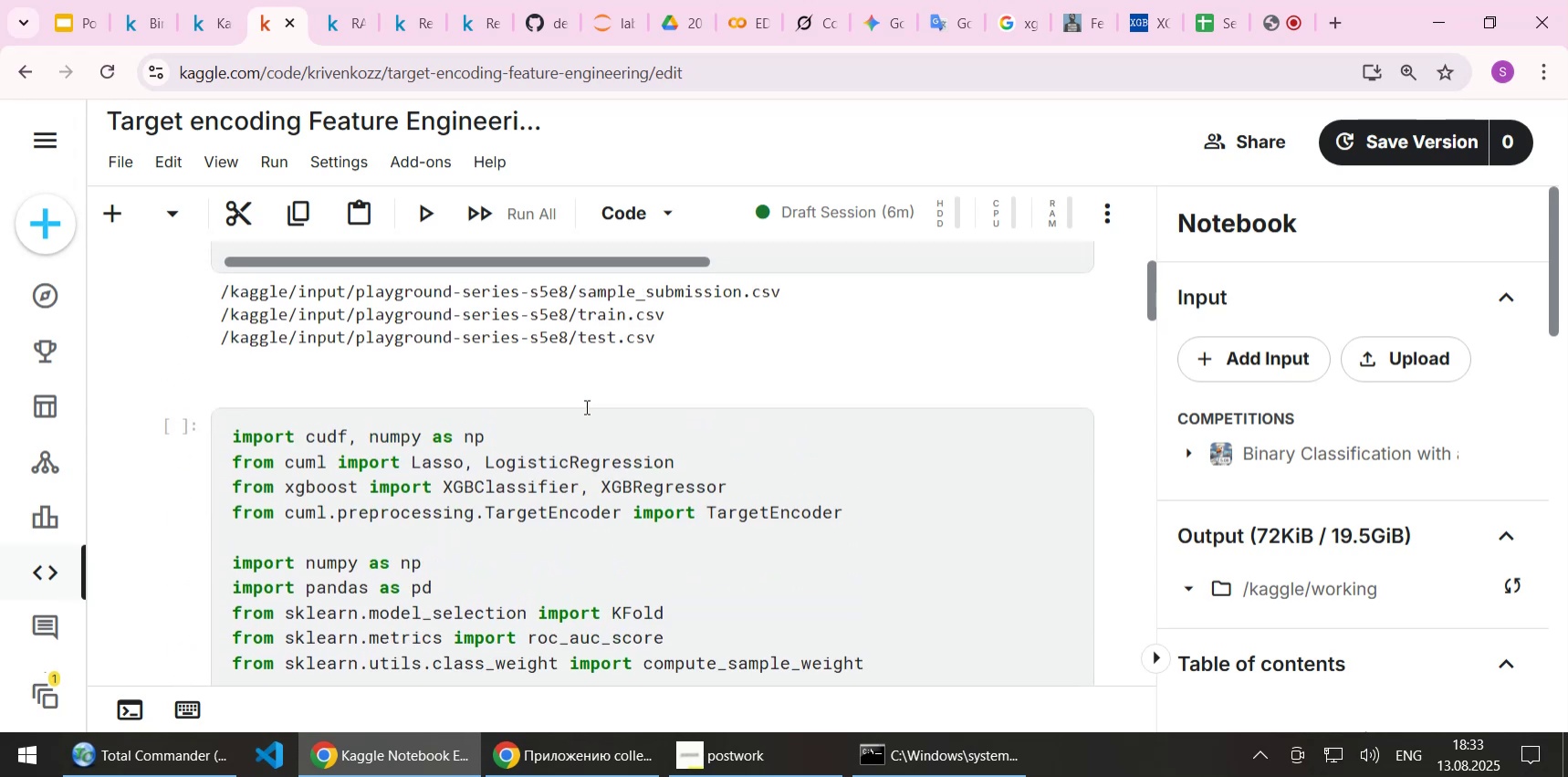 
scroll: coordinate [585, 406], scroll_direction: down, amount: 2.0
 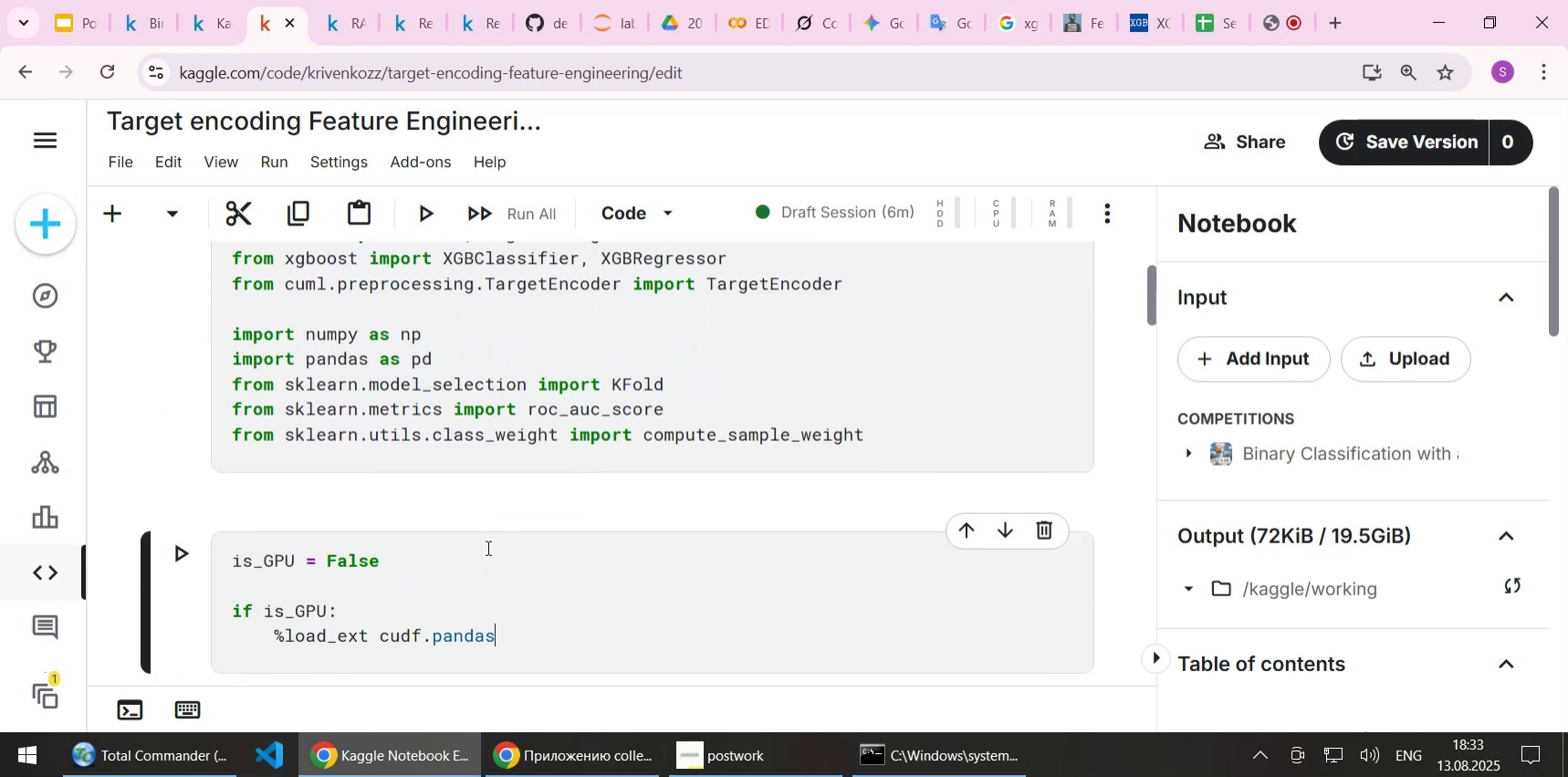 
left_click([409, 616])
 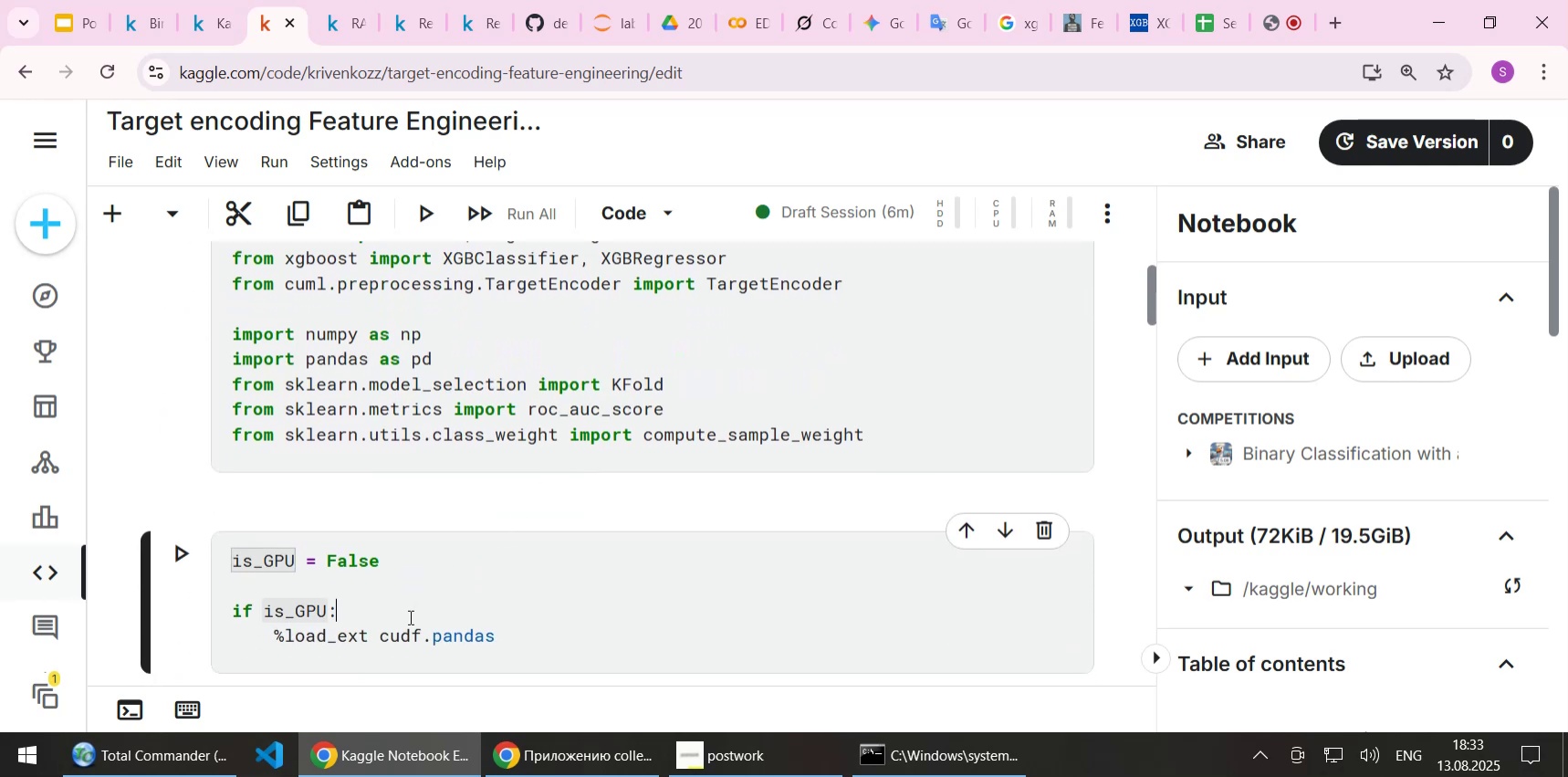 
key(ArrowDown)
 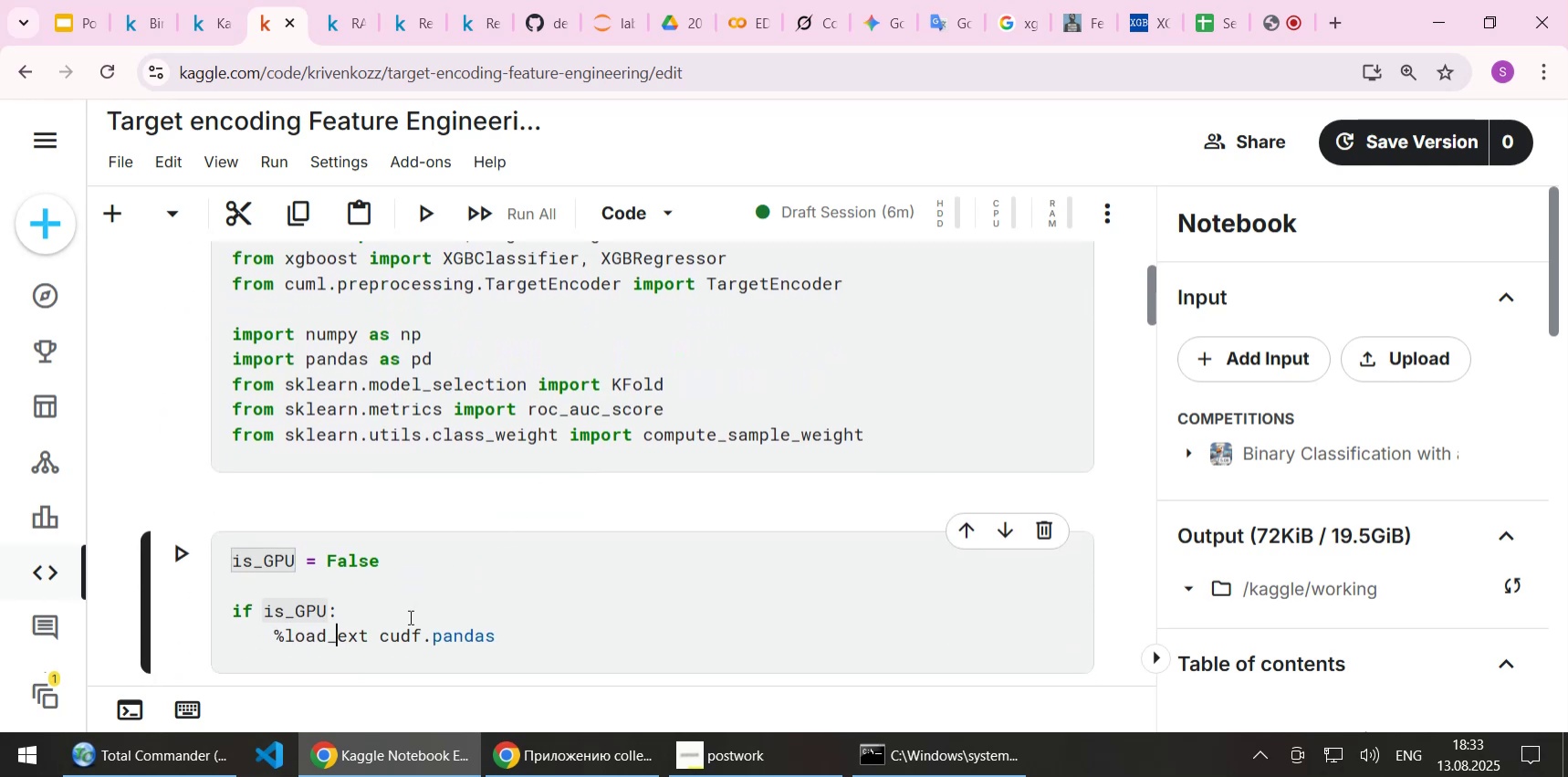 
key(End)
 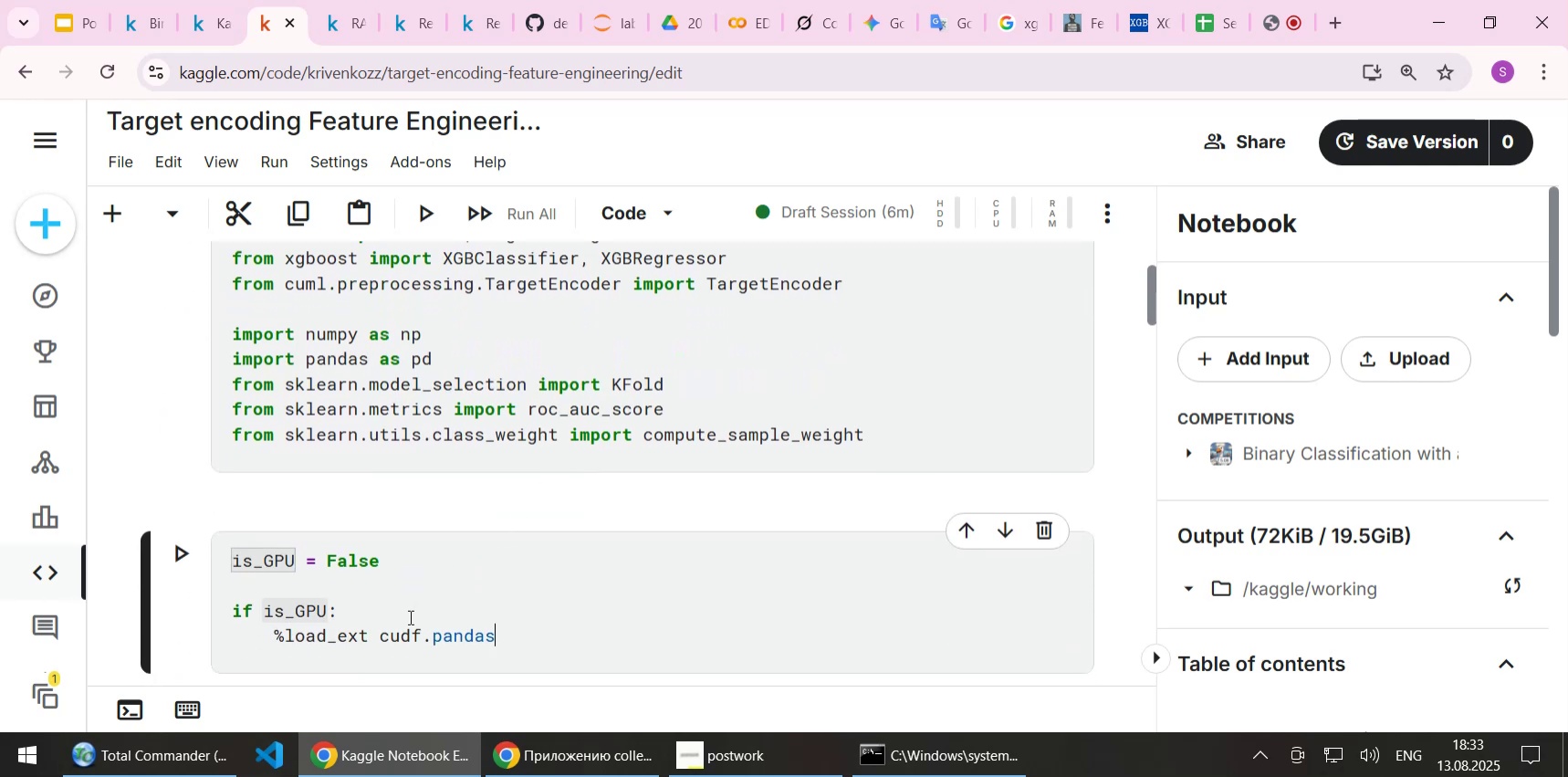 
key(Enter)
 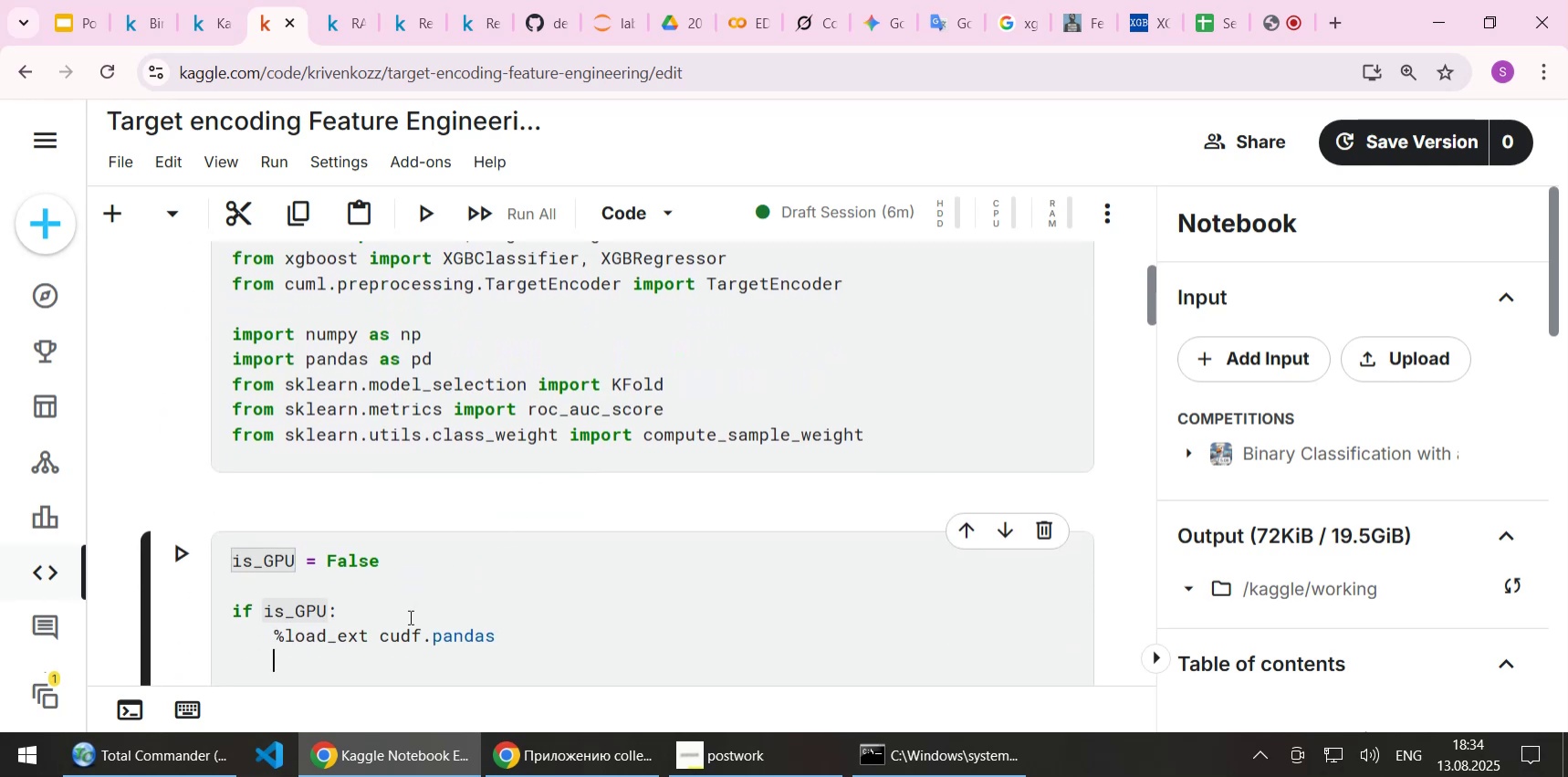 
key(Backspace)
type(else:)
 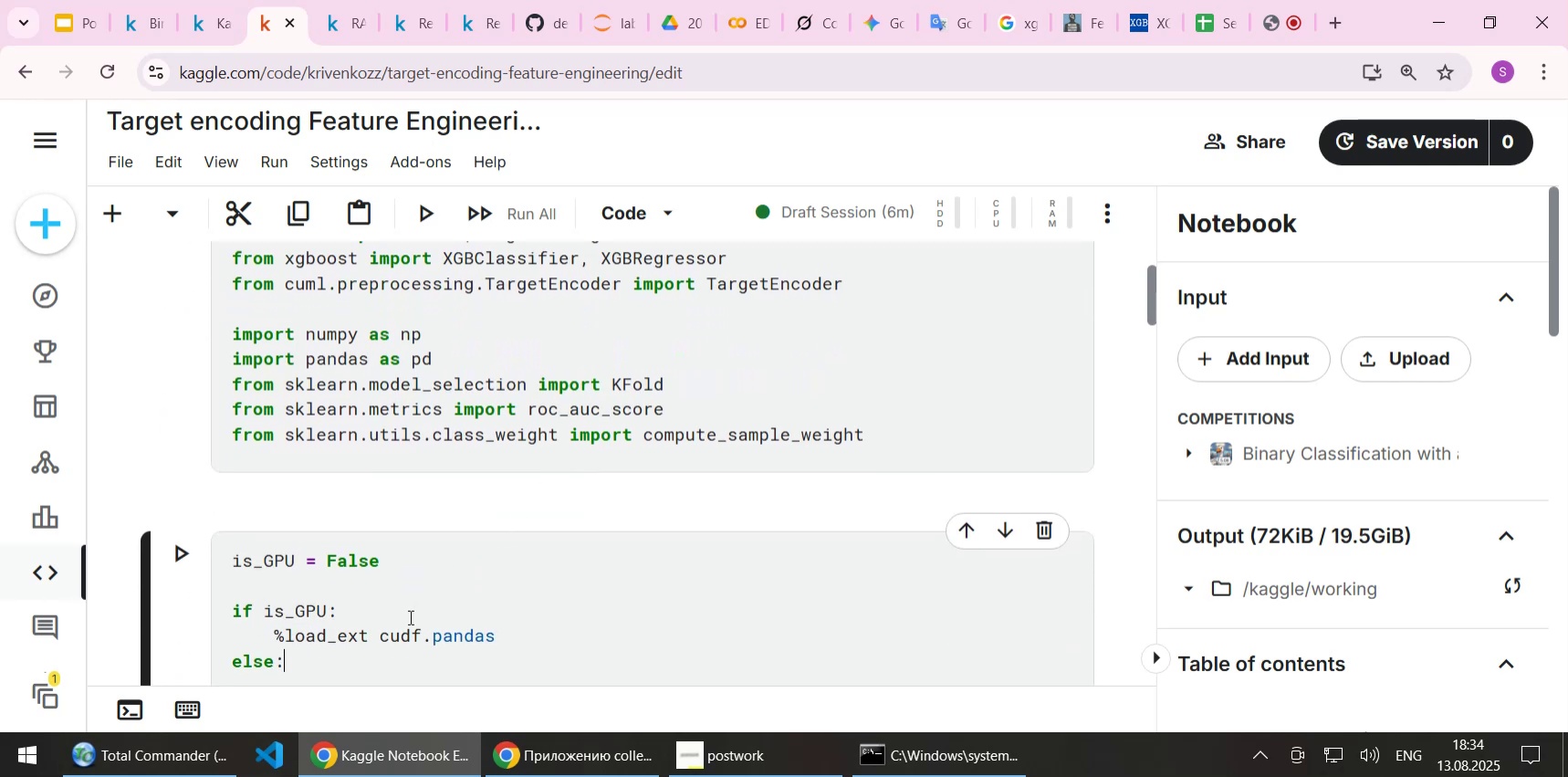 
key(Enter)
 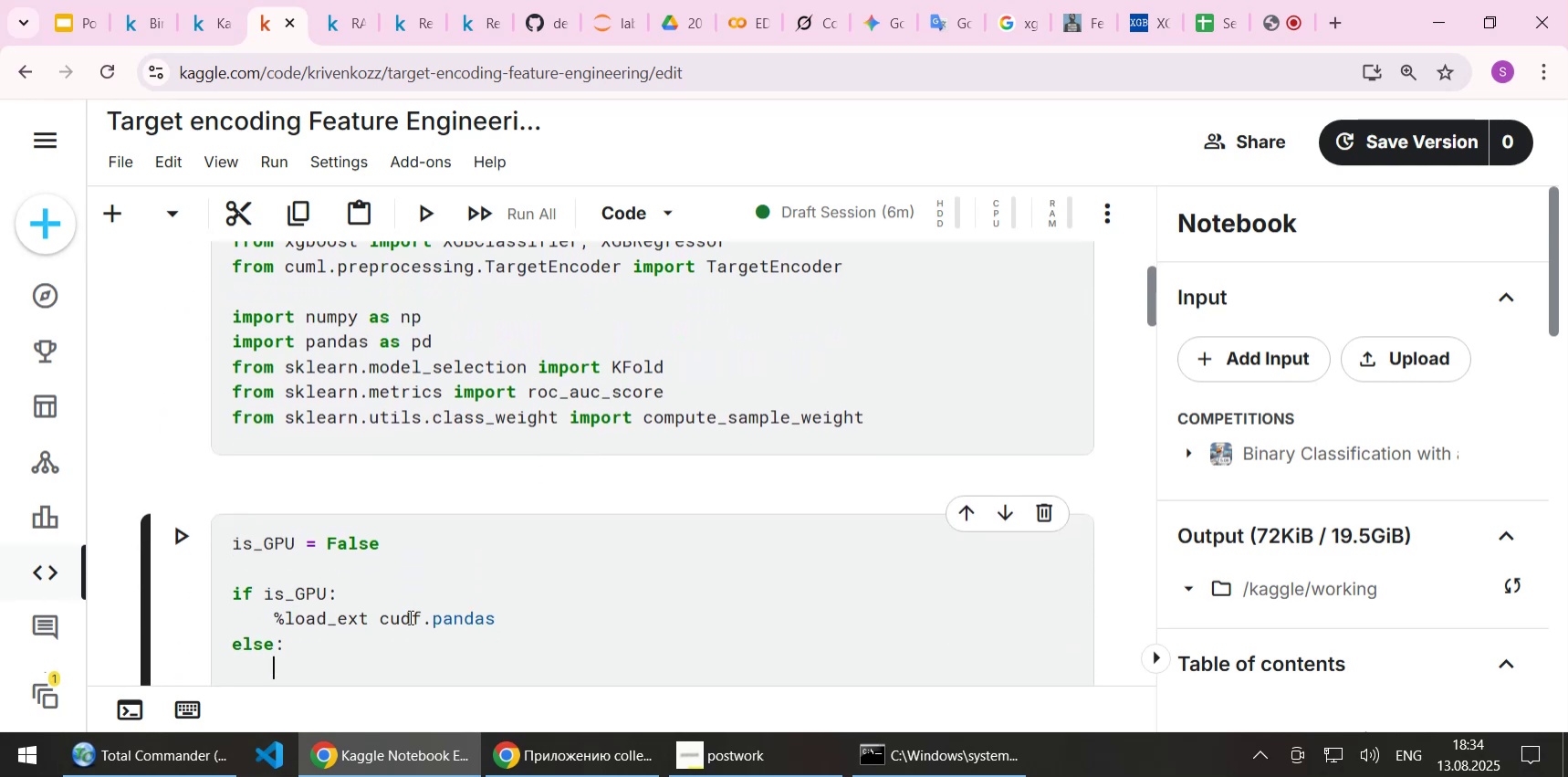 
key(ArrowUp)
 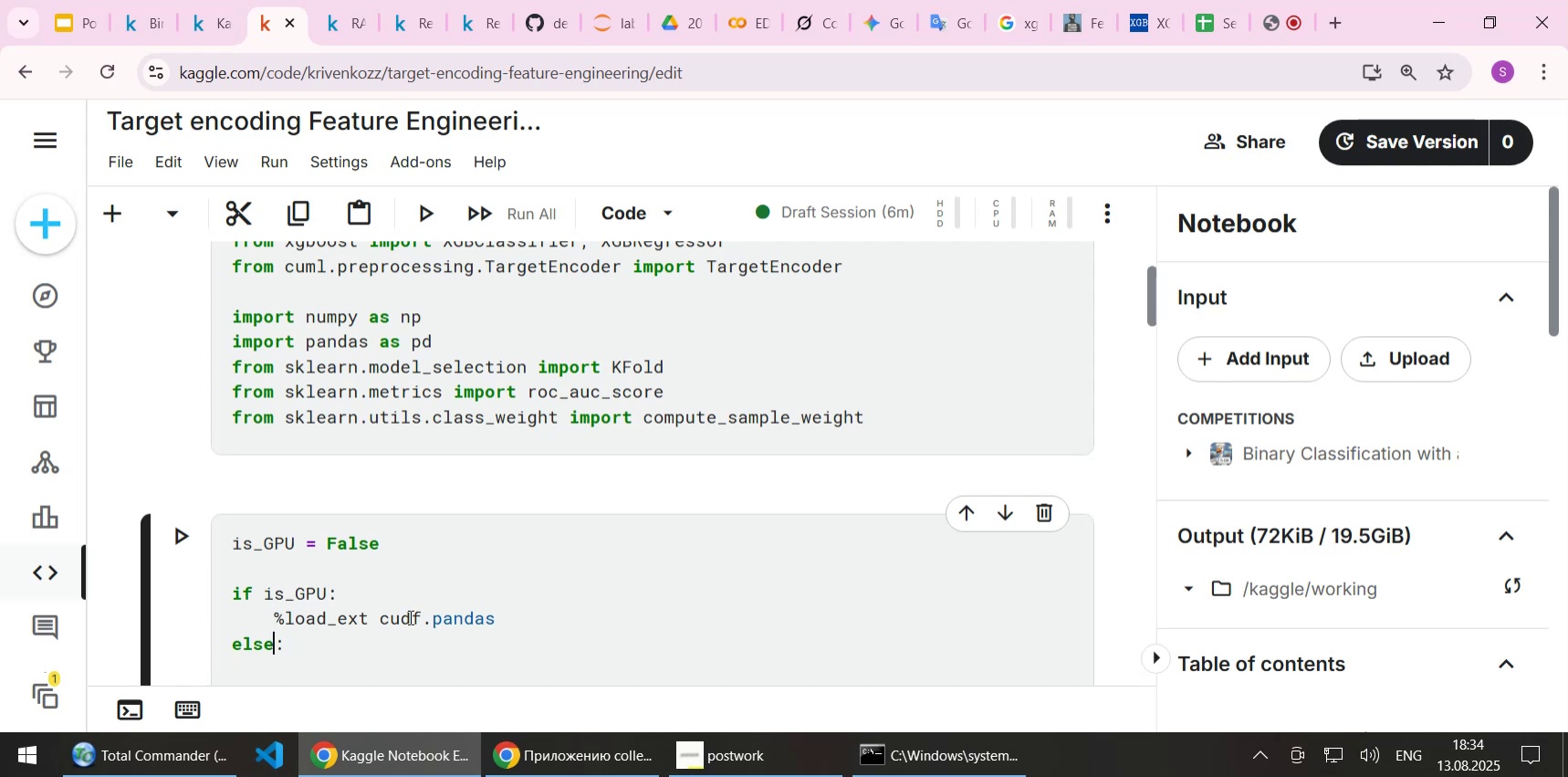 
key(ArrowUp)
 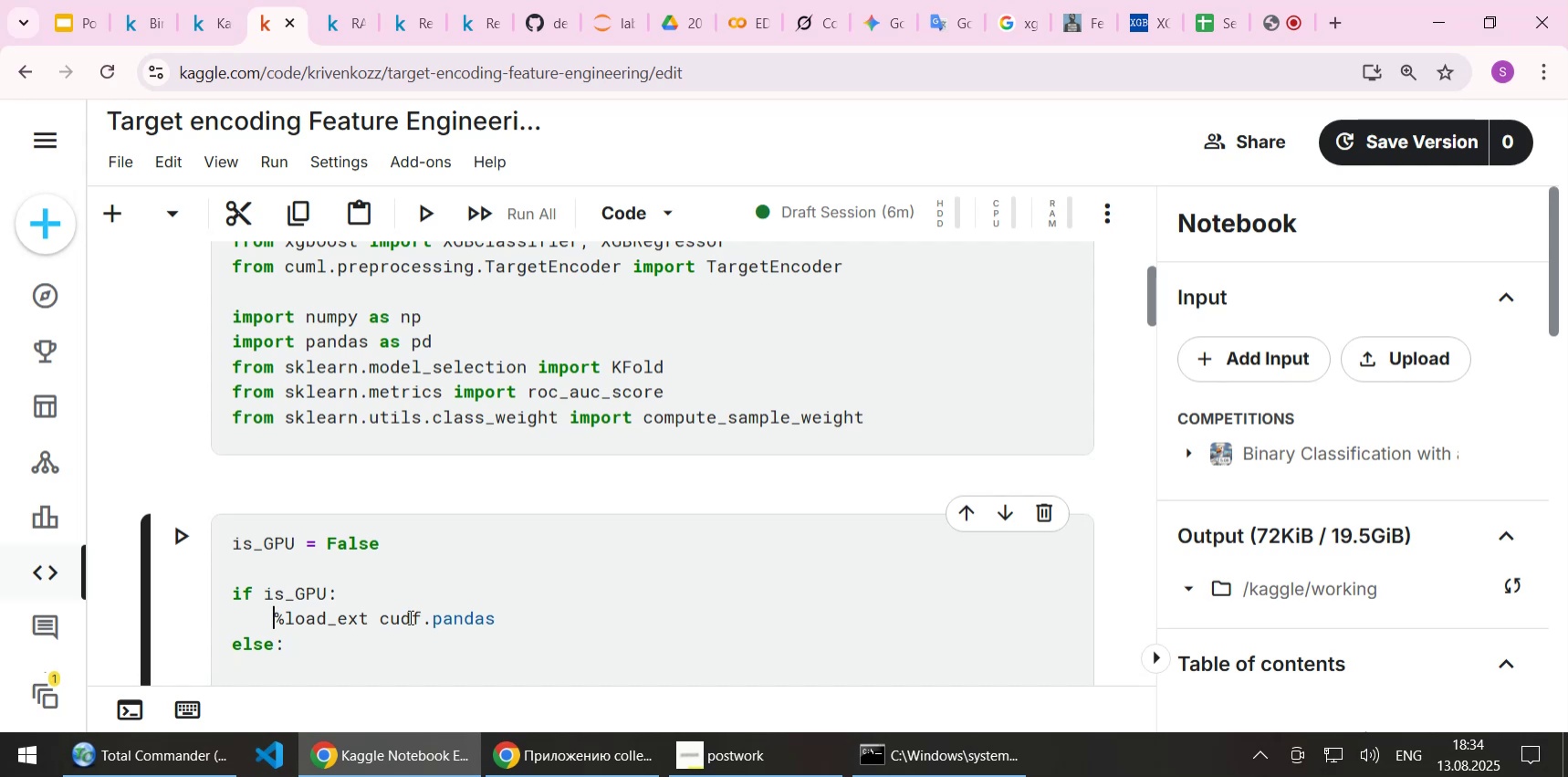 
key(End)
 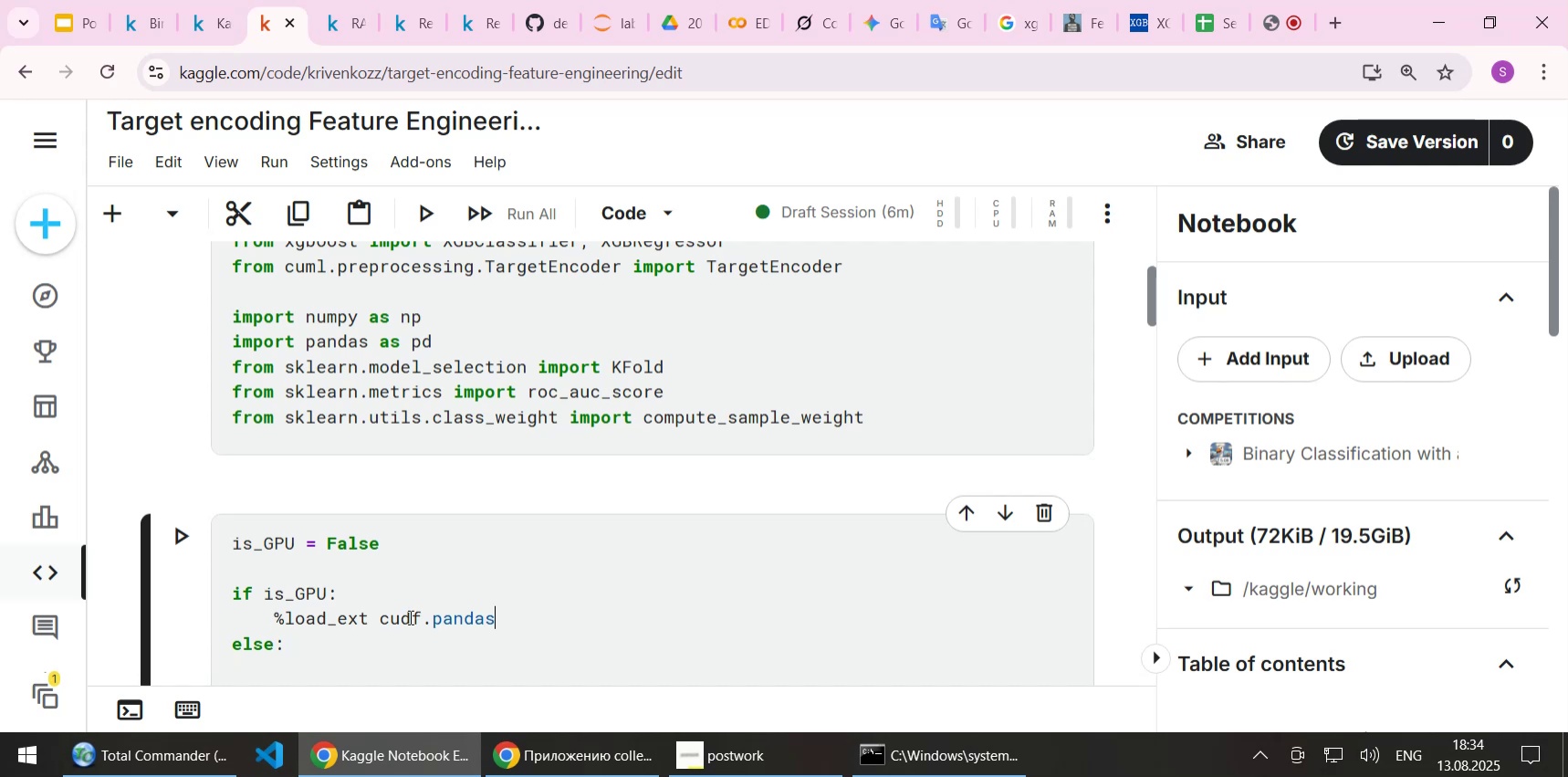 
key(Enter)
 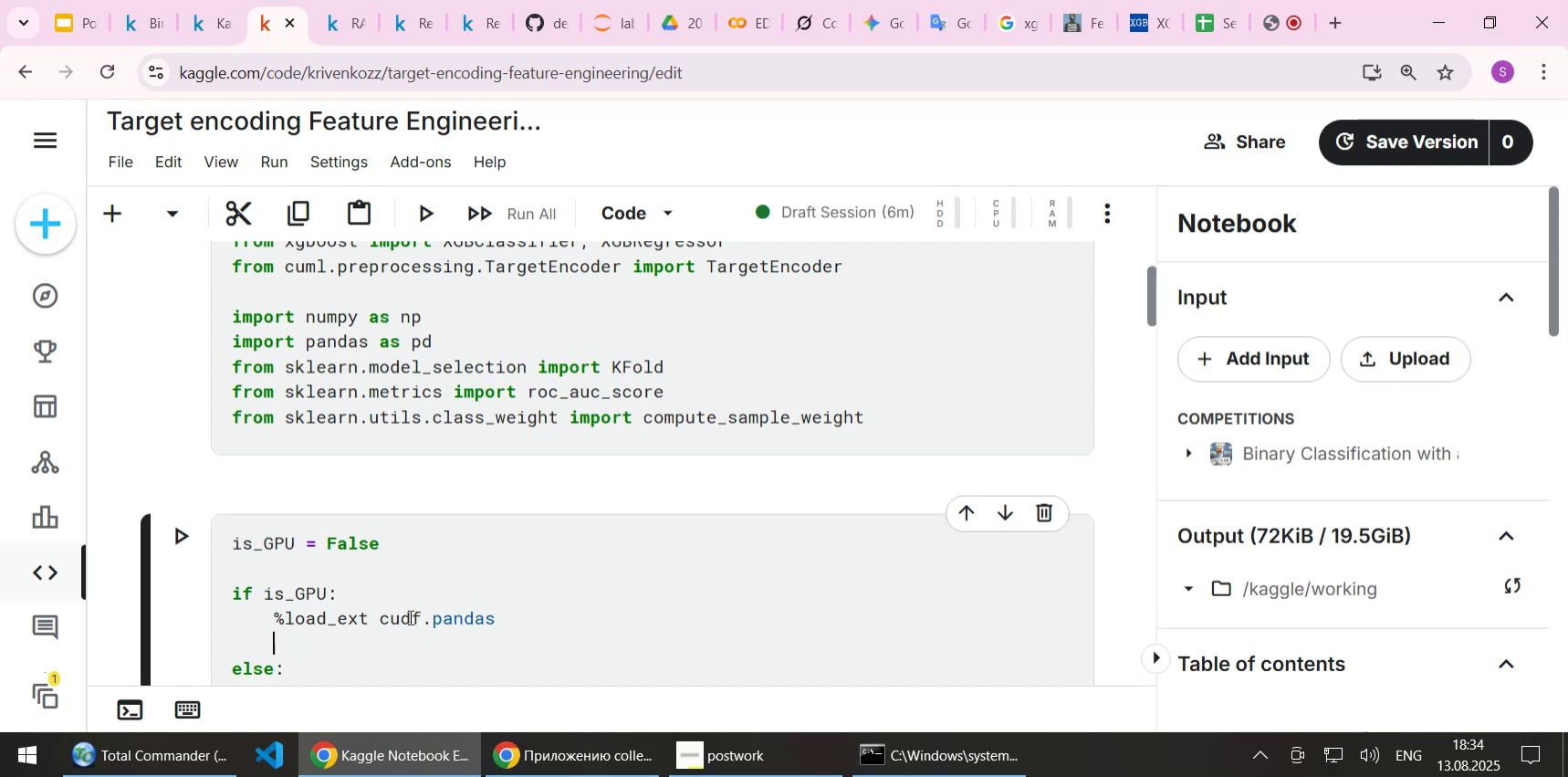 
type(device = 'cuda)
 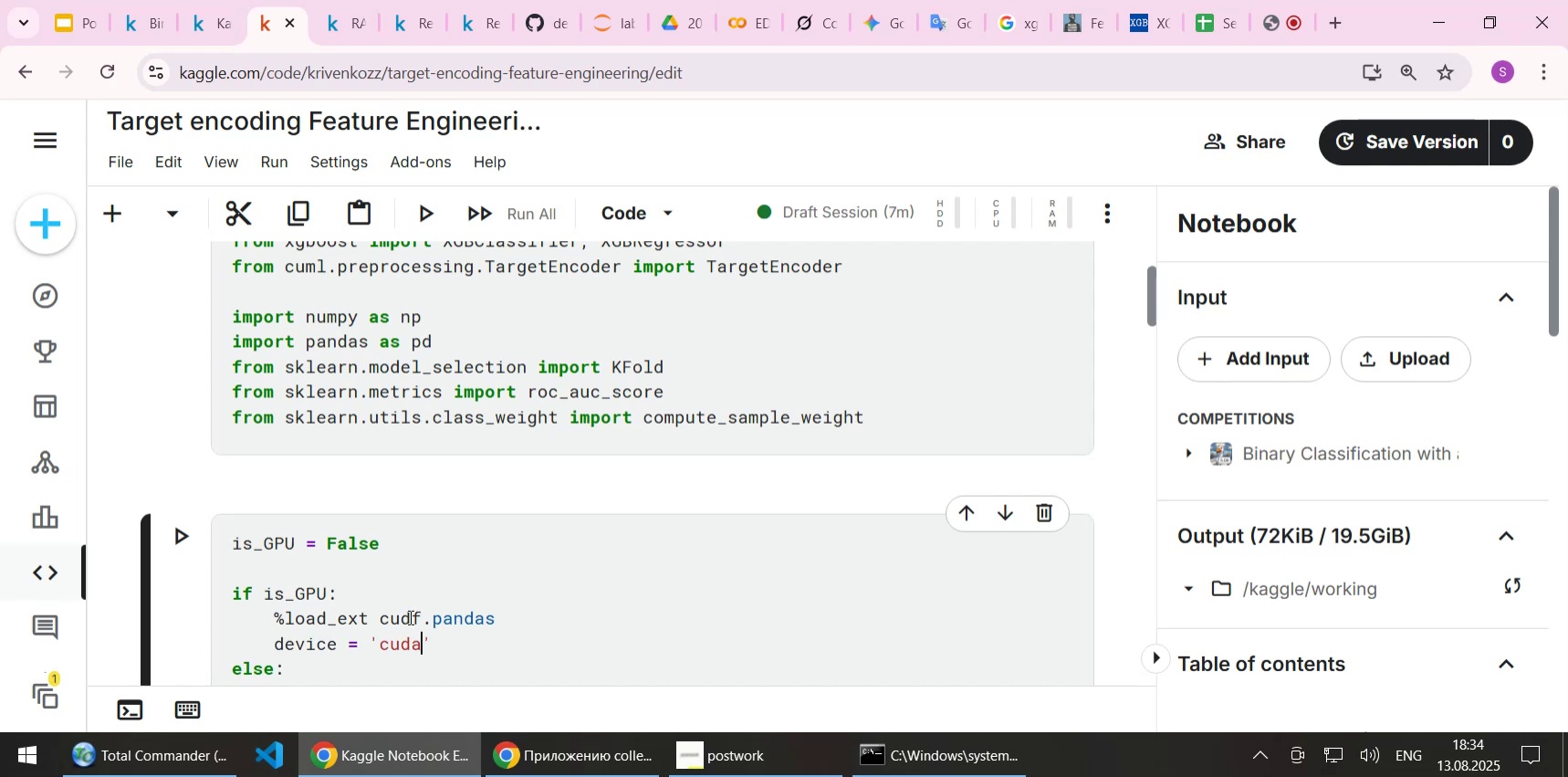 
key(ArrowDown)
 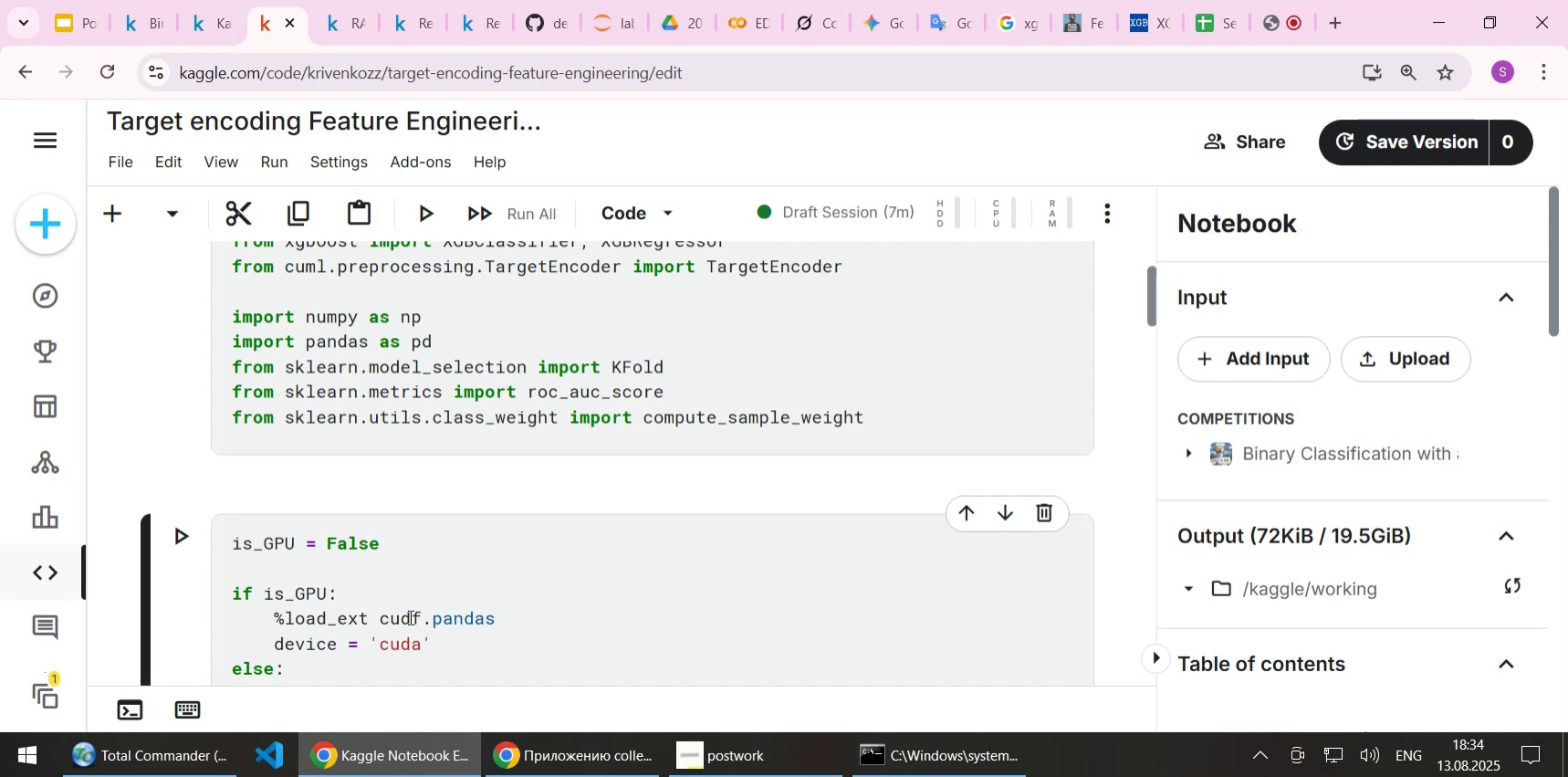 
key(ArrowUp)
 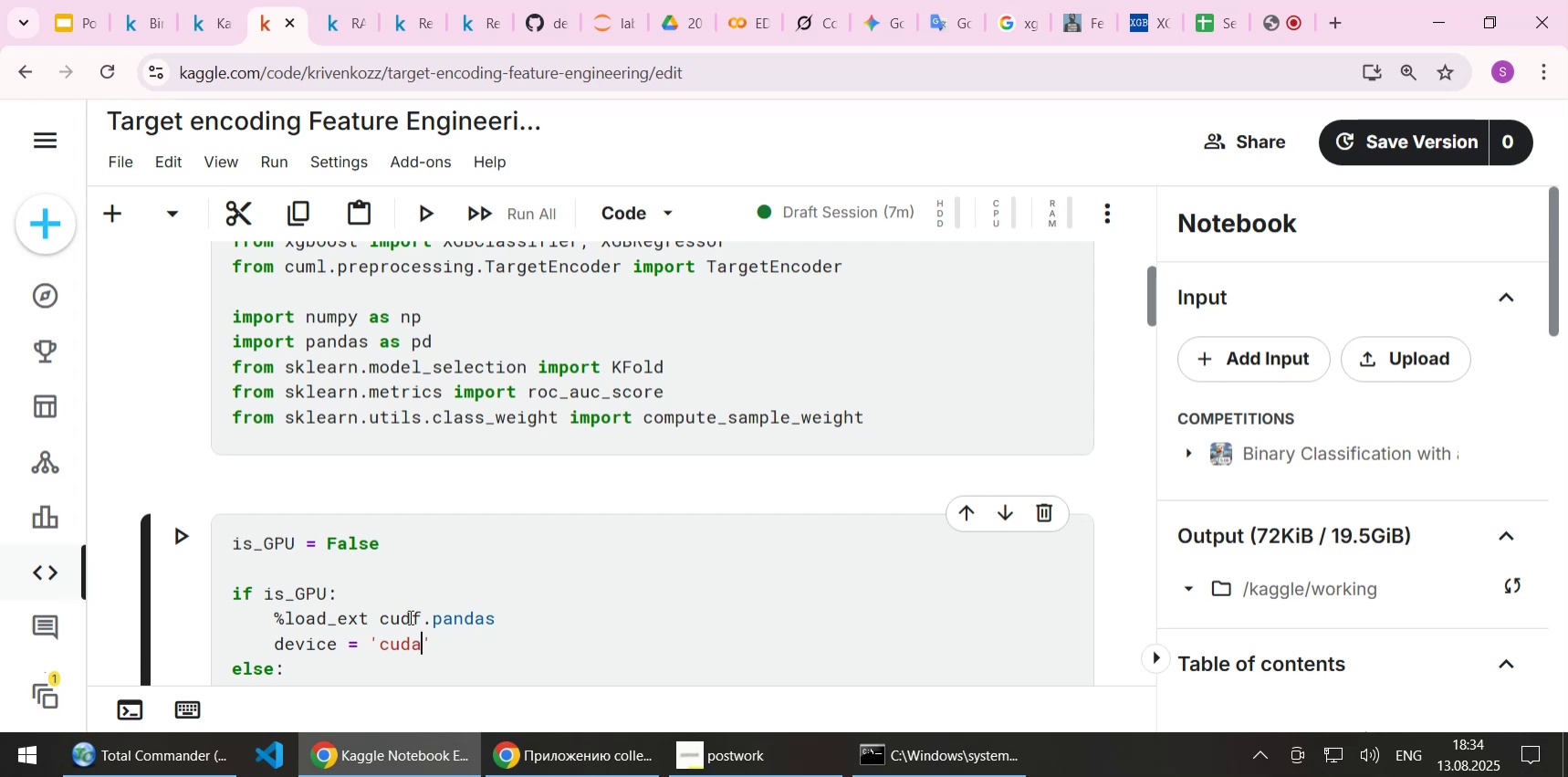 
key(Home)
 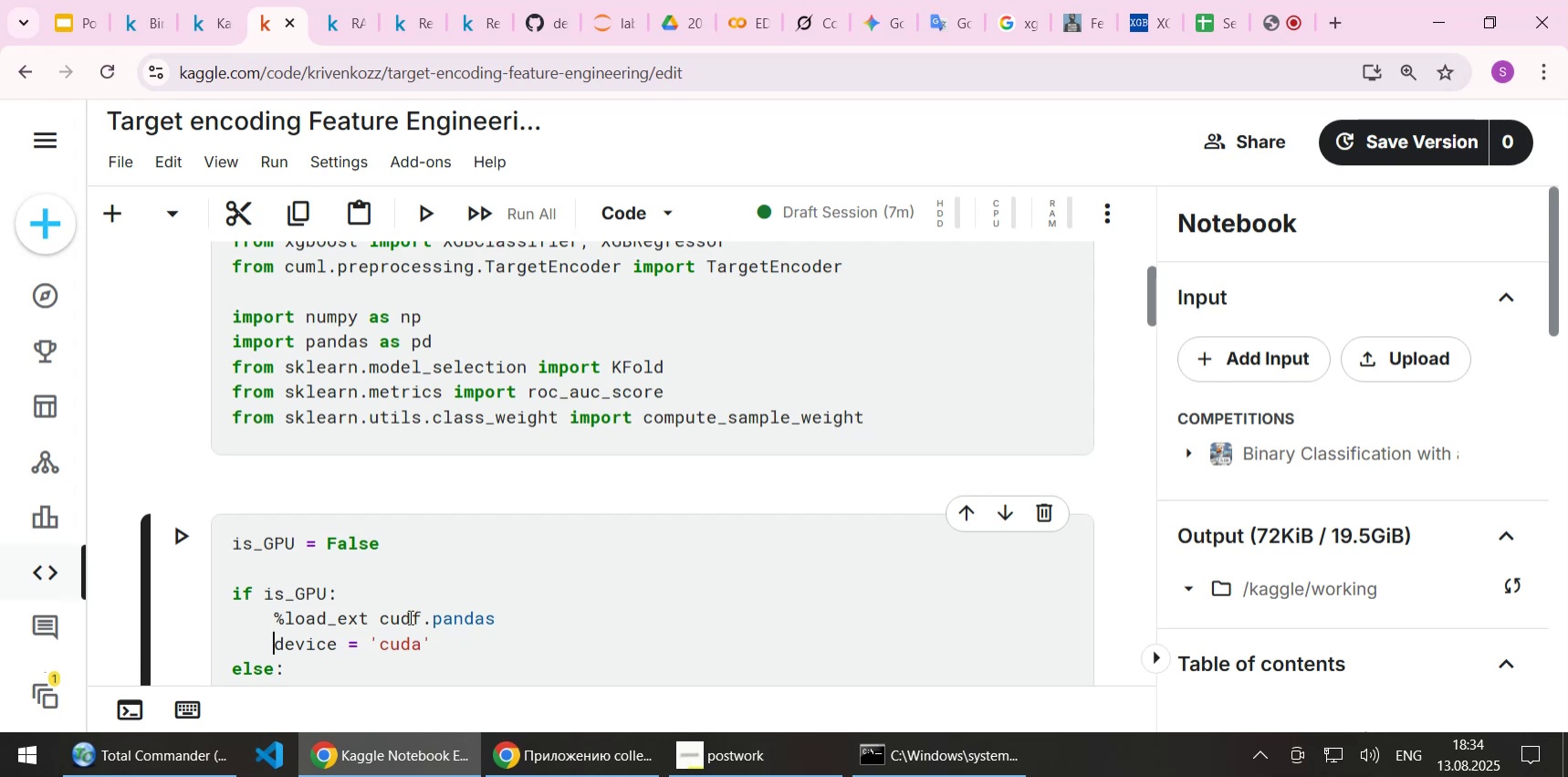 
key(Shift+End)
 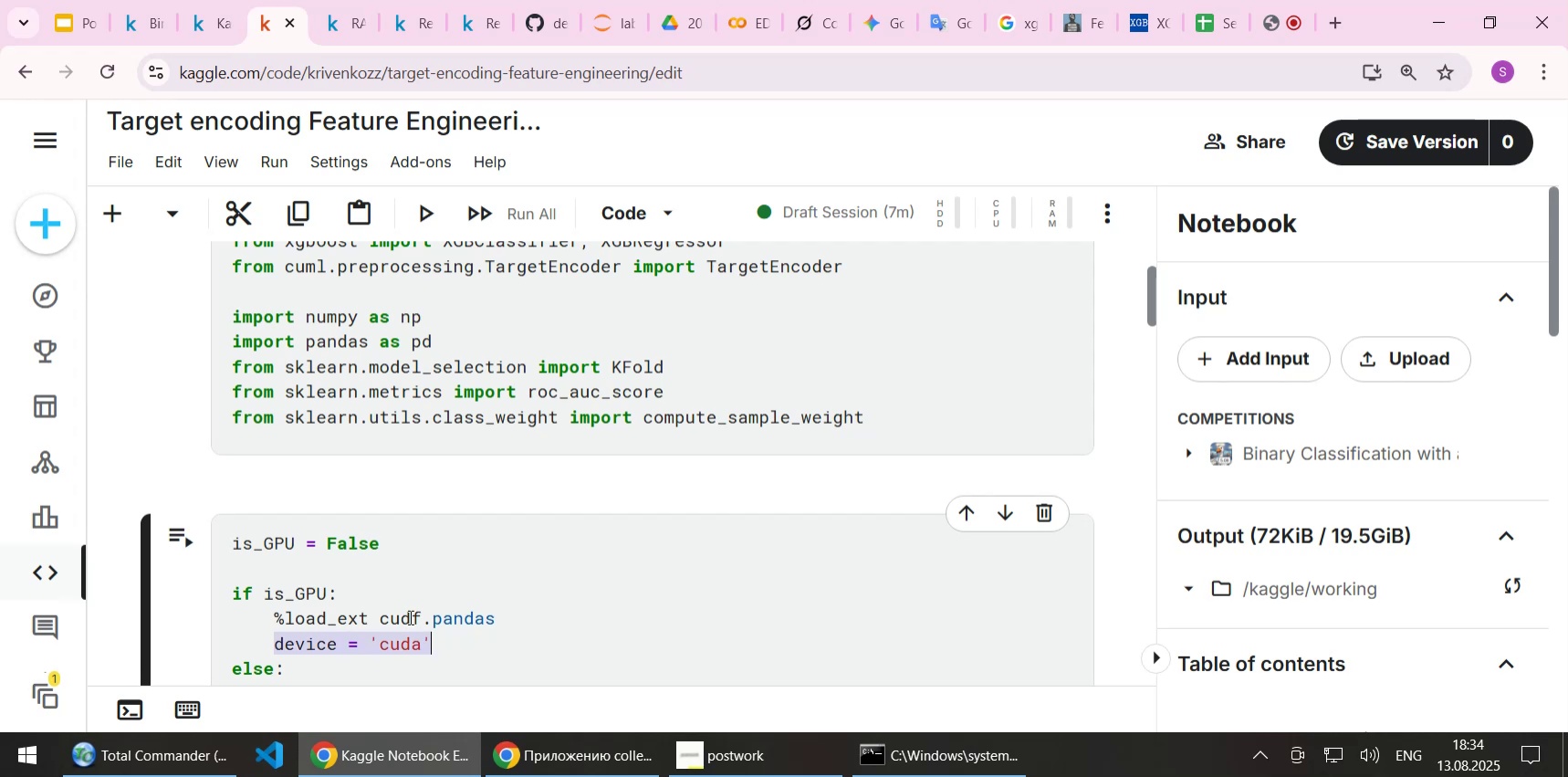 
key(Control+C)
 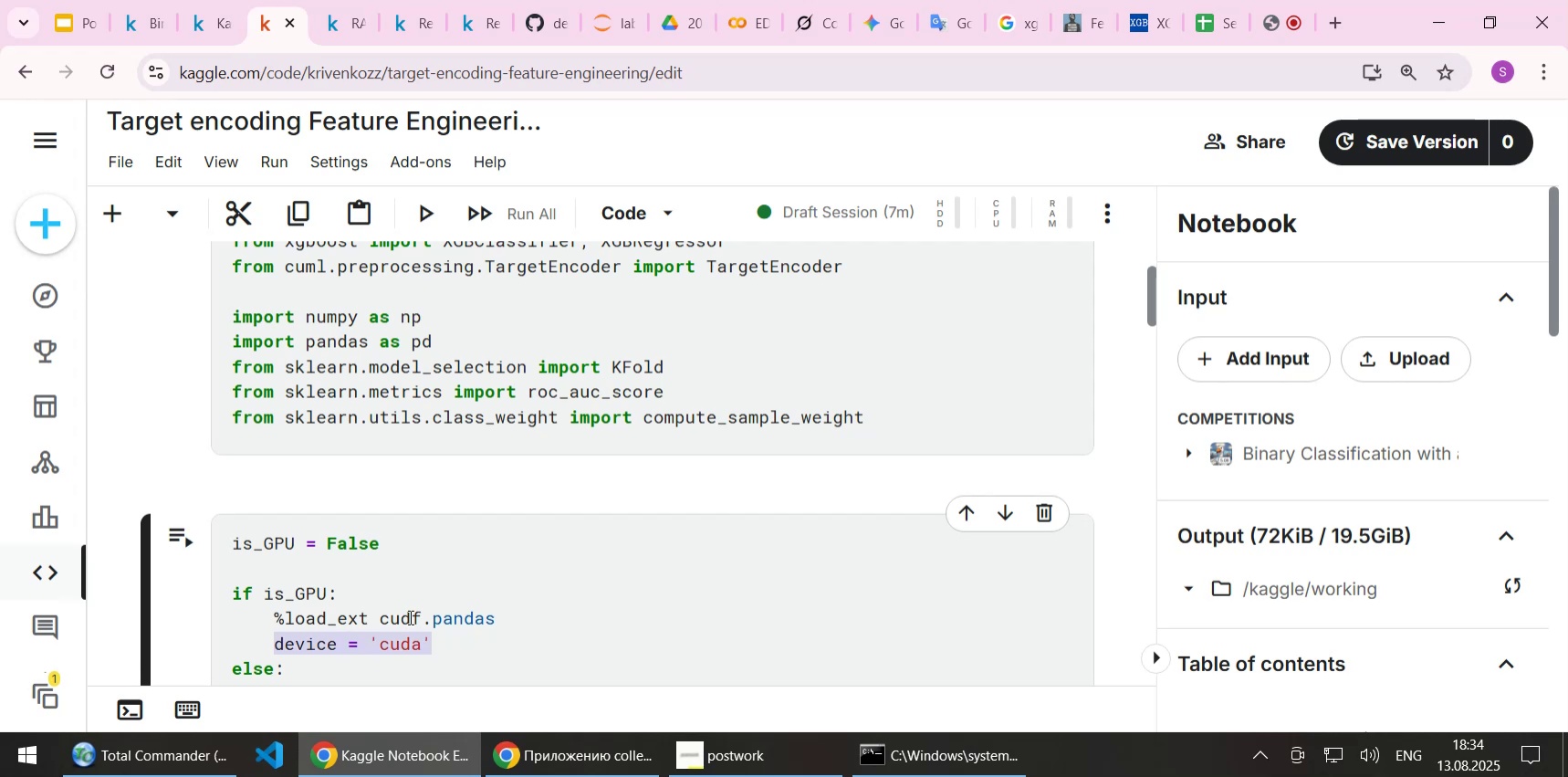 
key(ArrowDown)
 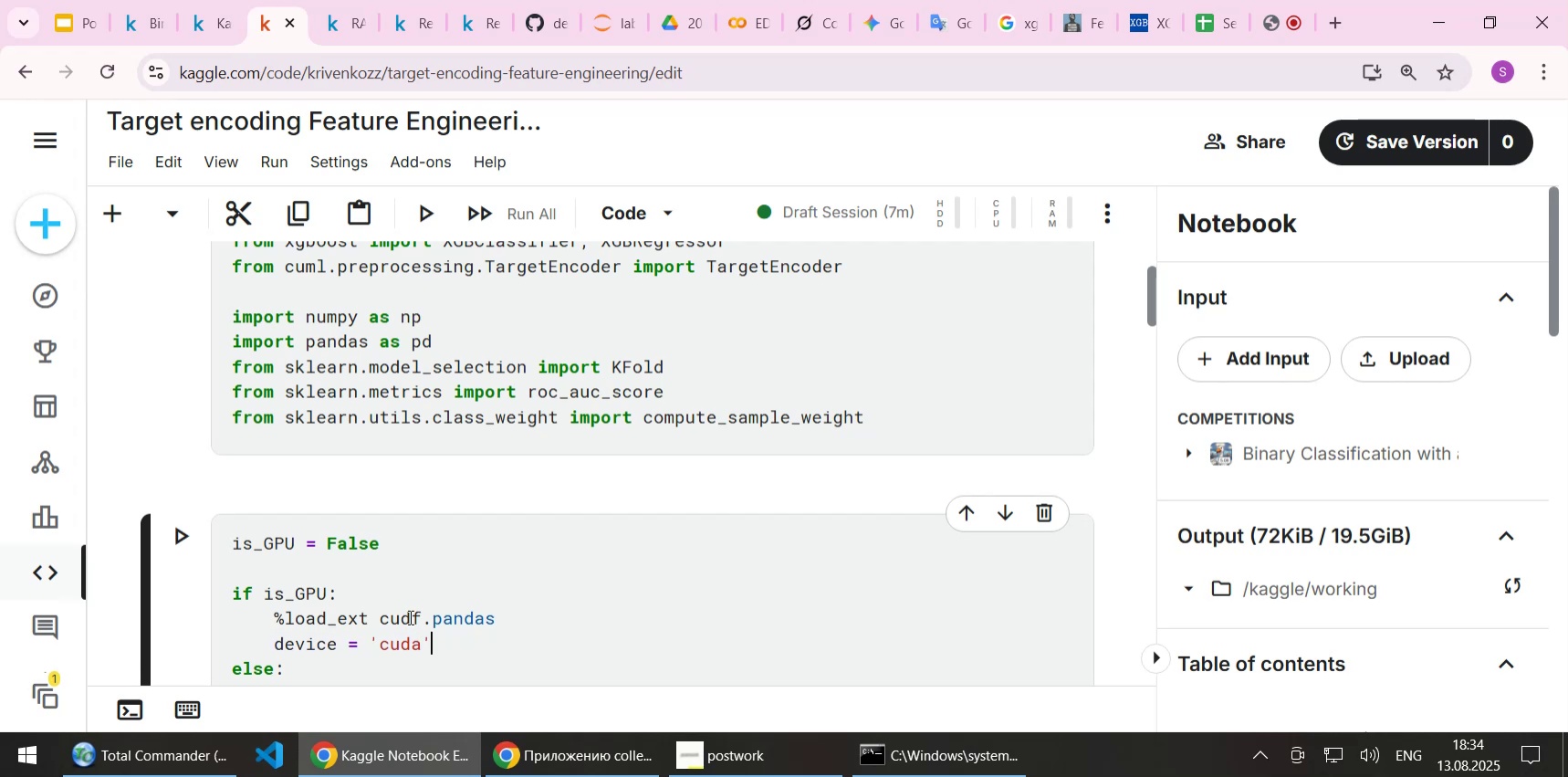 
key(ArrowDown)
 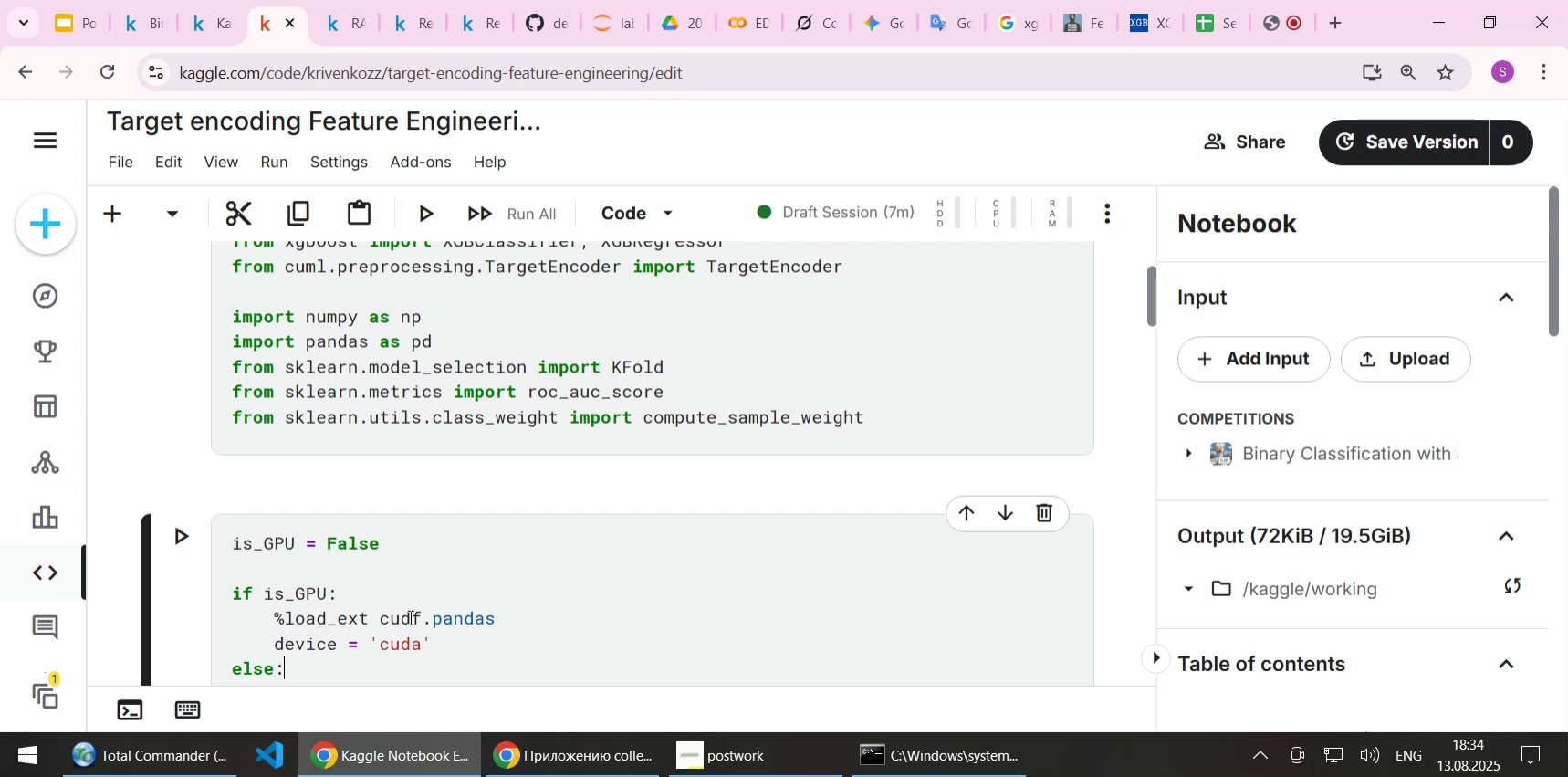 
key(Enter)
 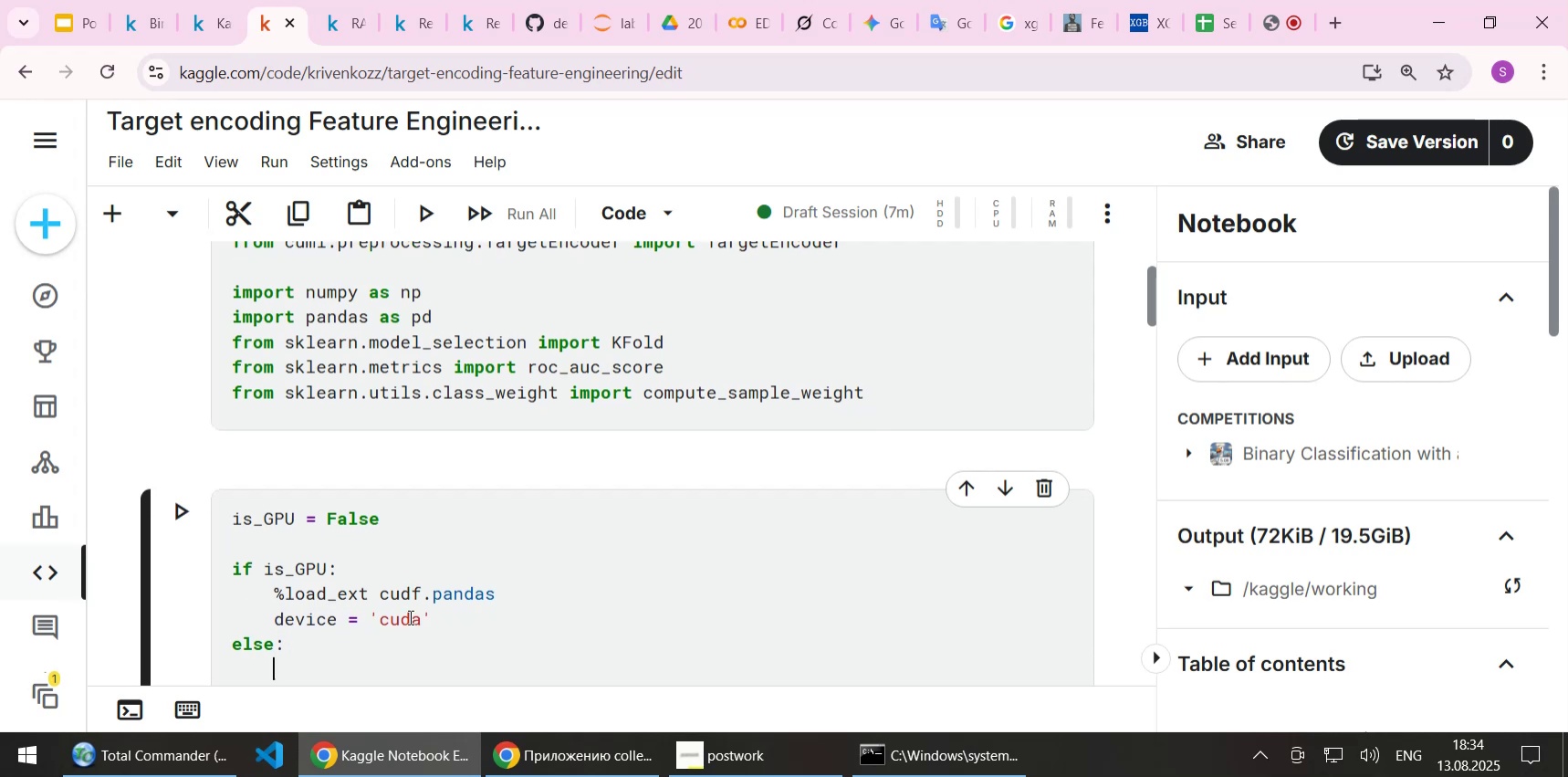 
key(Control+ControlLeft)
 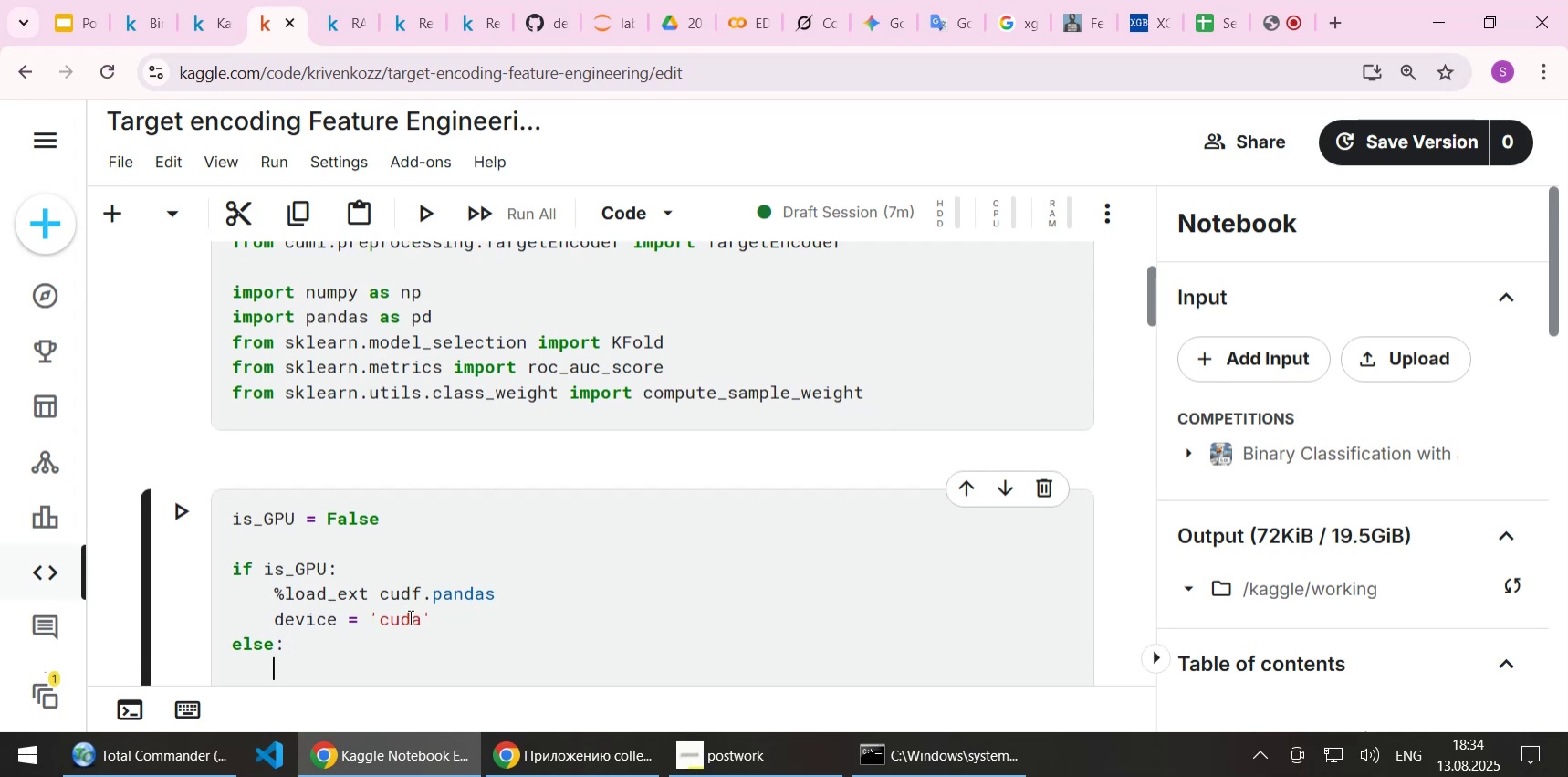 
key(Control+V)
 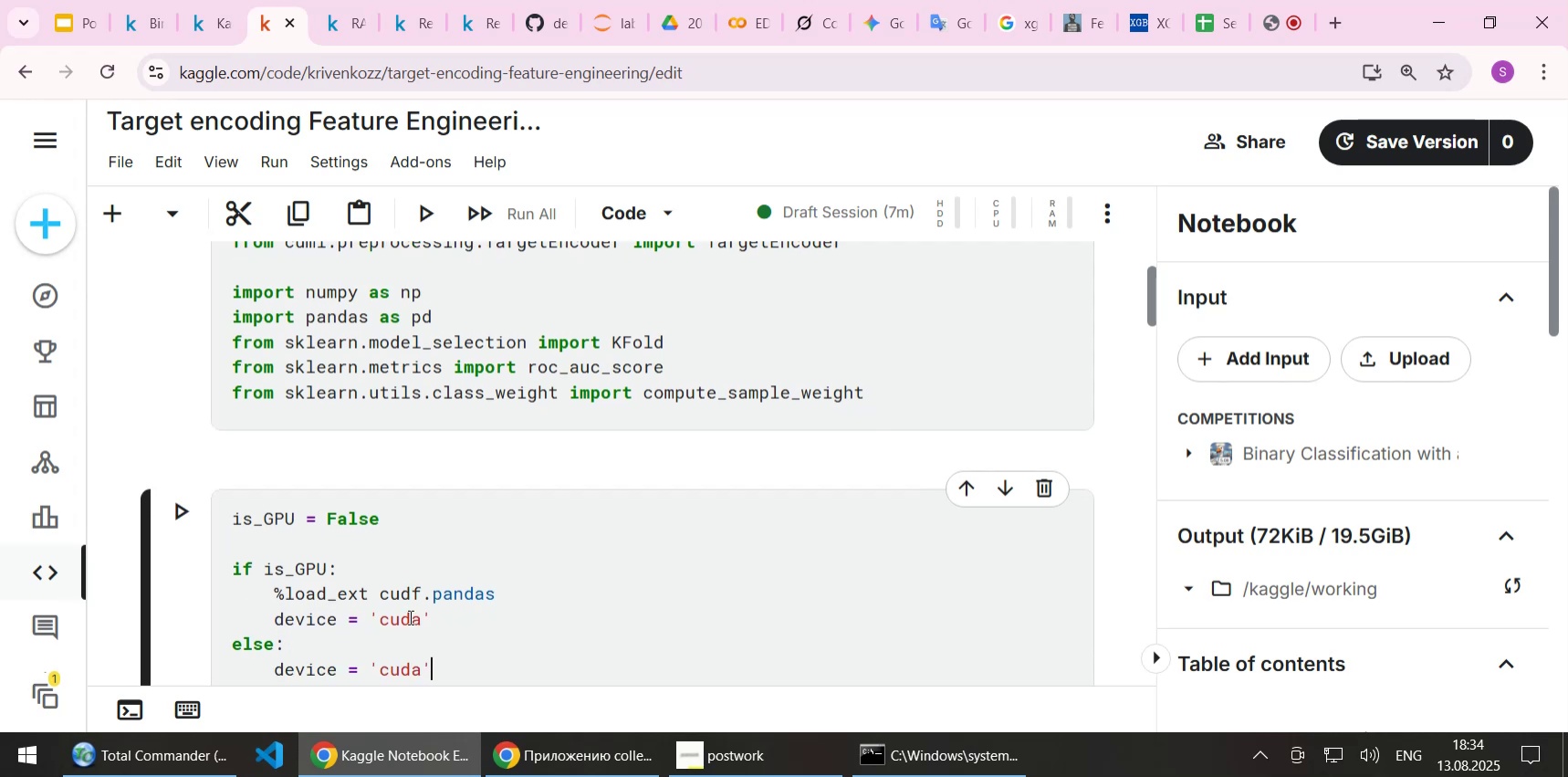 
key(ArrowLeft)
 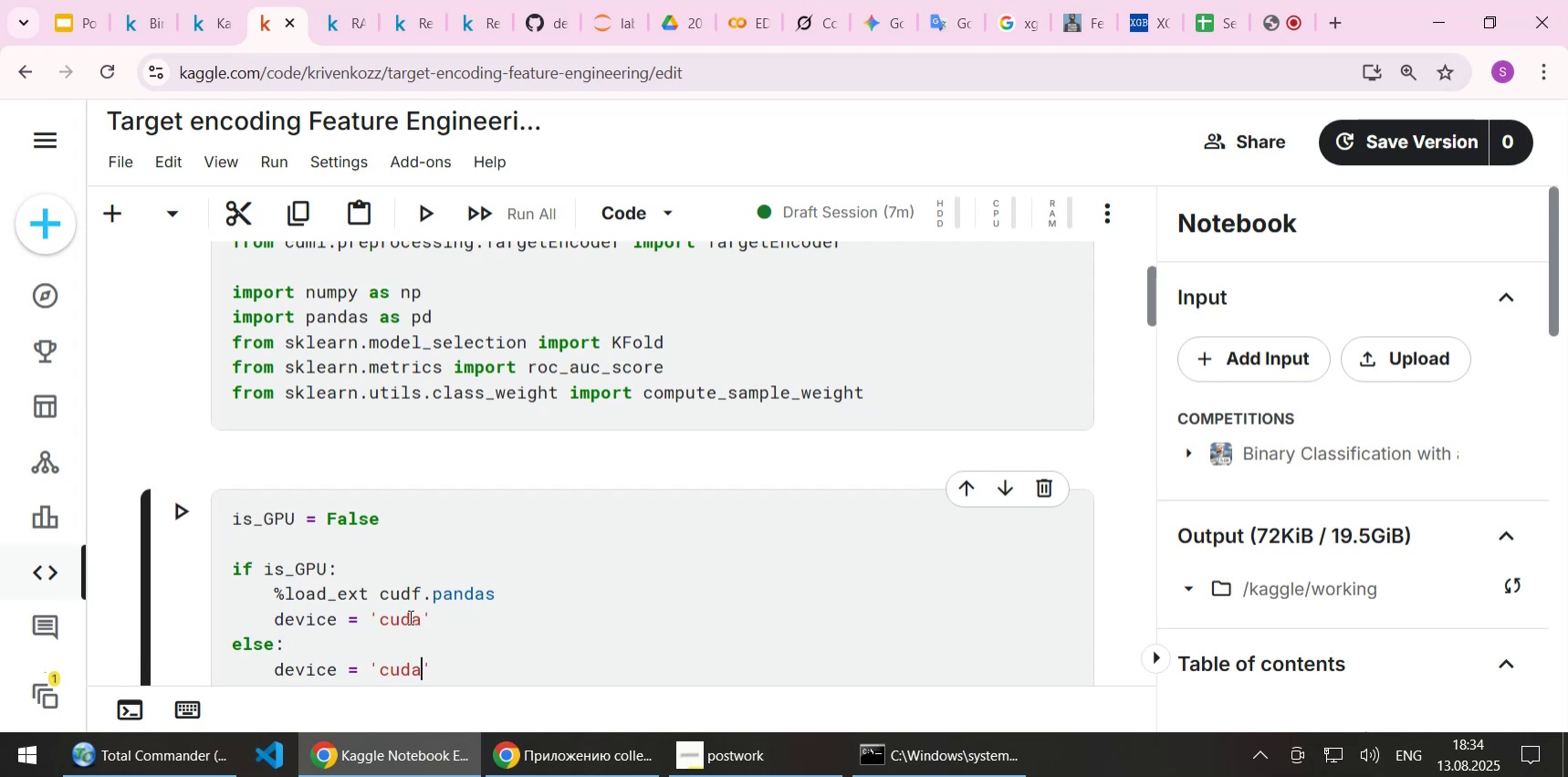 
key(Backspace)
key(Backspace)
key(Backspace)
key(Backspace)
type(cpu)
 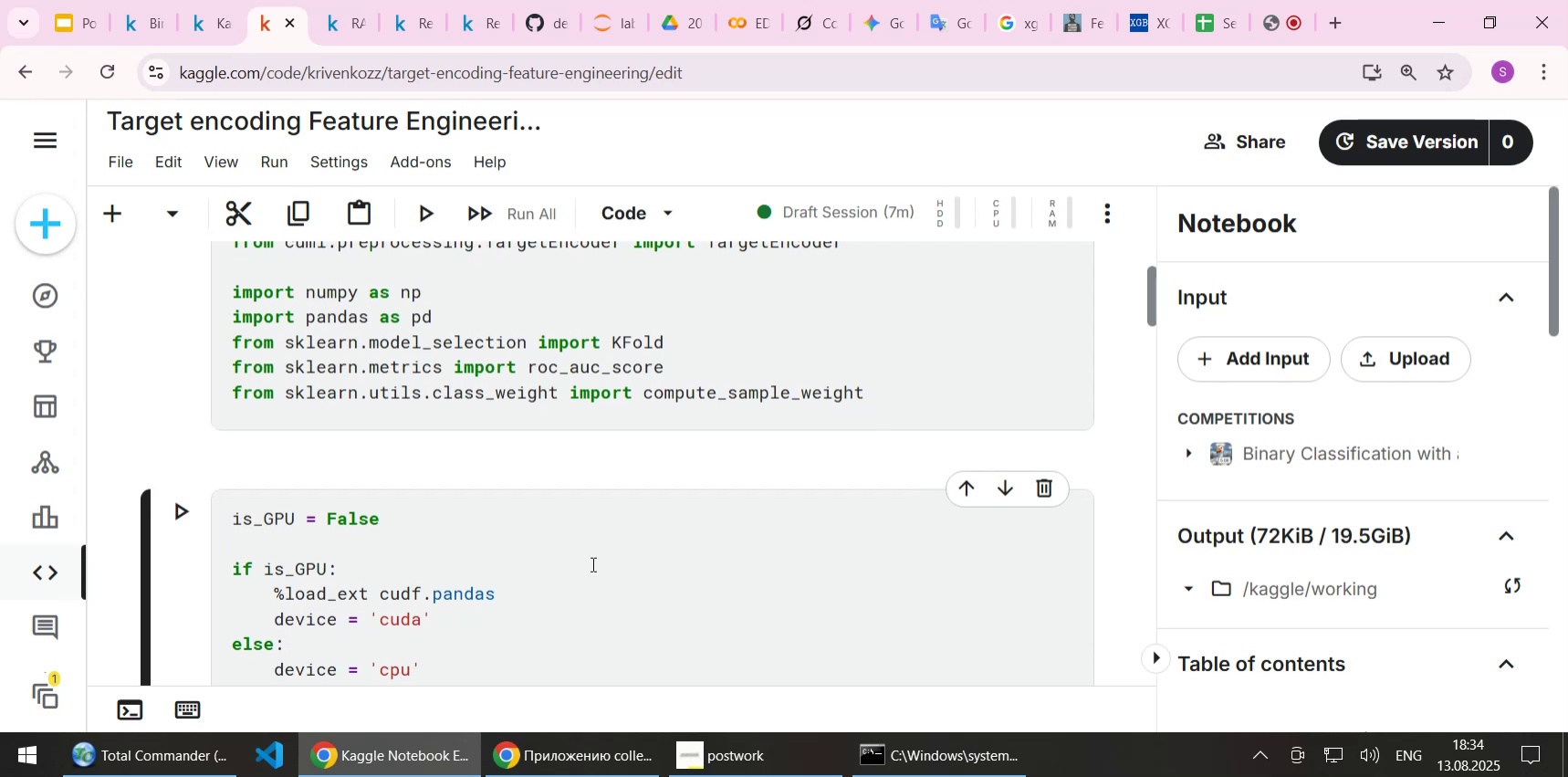 
key(Control+S)
 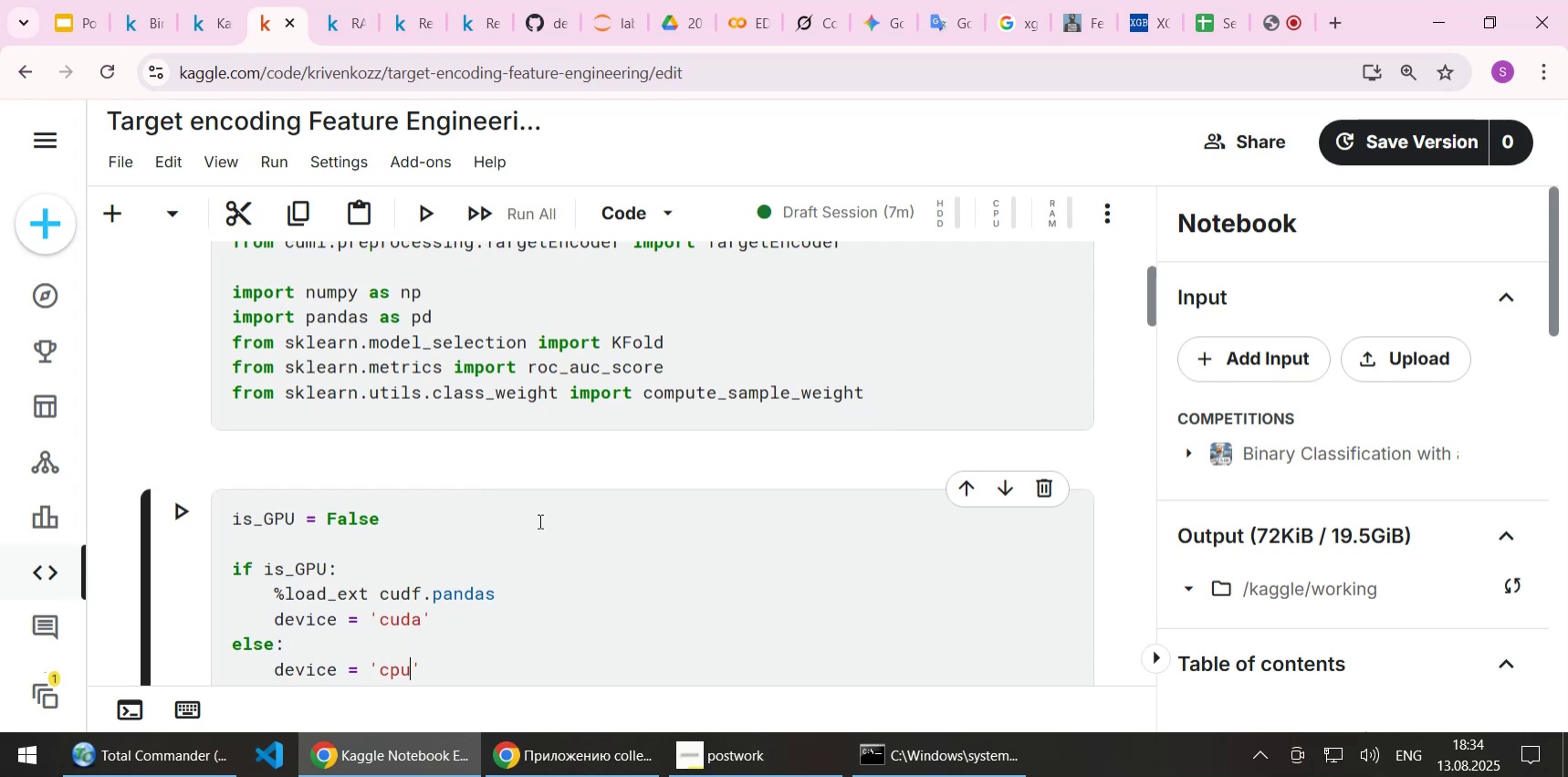 
scroll: coordinate [538, 520], scroll_direction: down, amount: 1.0
 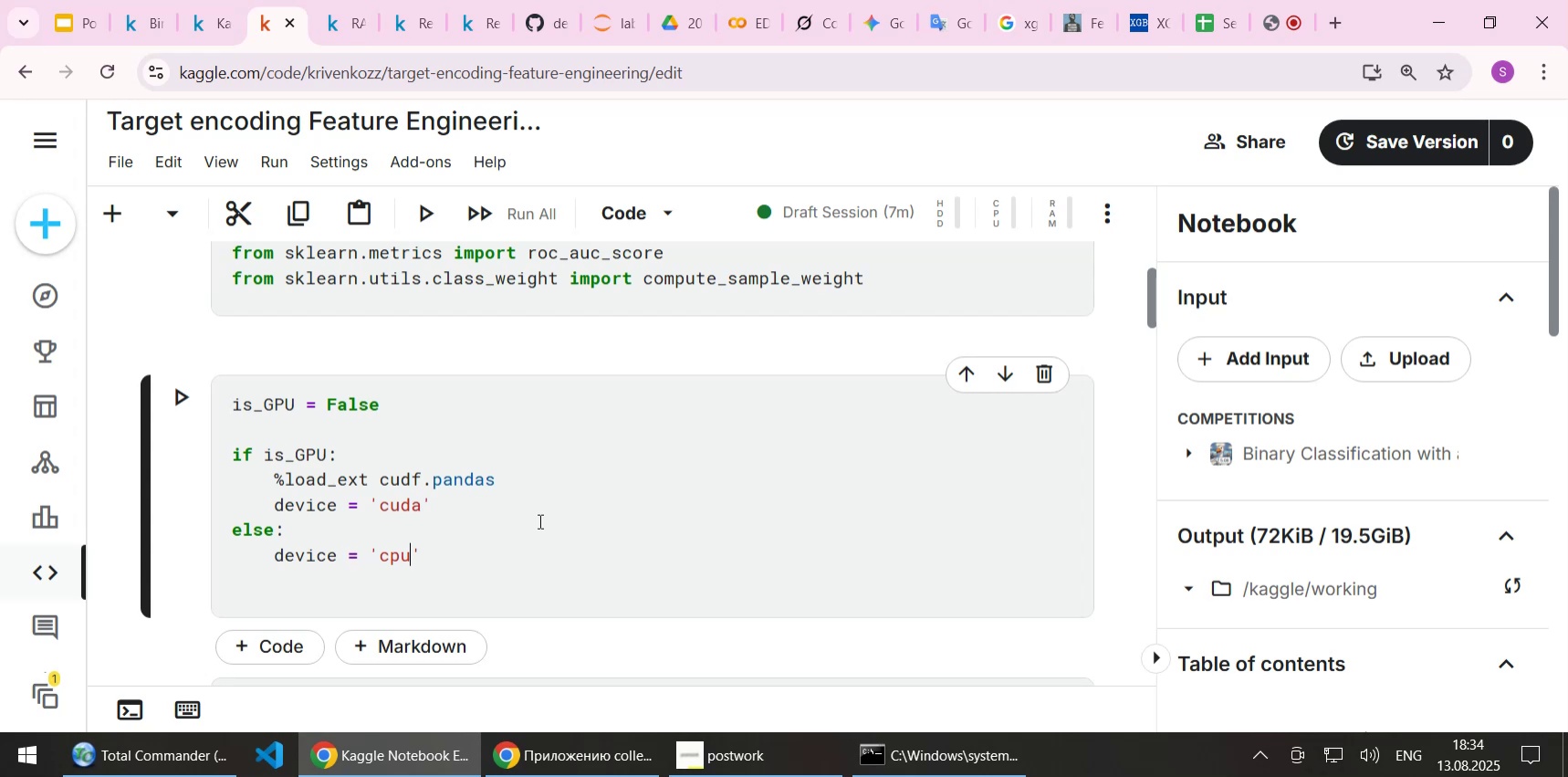 
scroll: coordinate [538, 520], scroll_direction: up, amount: 1.0
 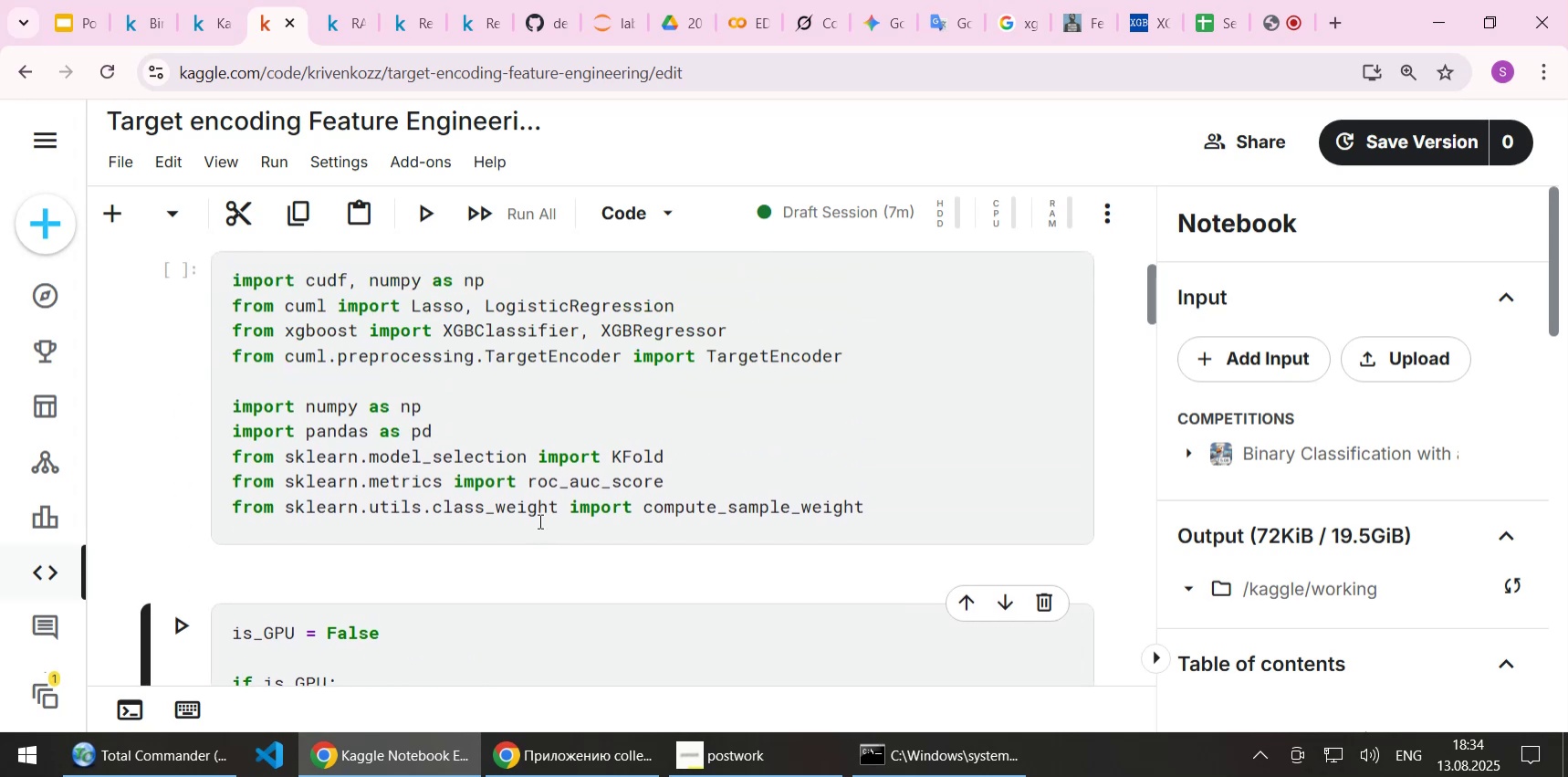 
scroll: coordinate [538, 520], scroll_direction: down, amount: 1.0
 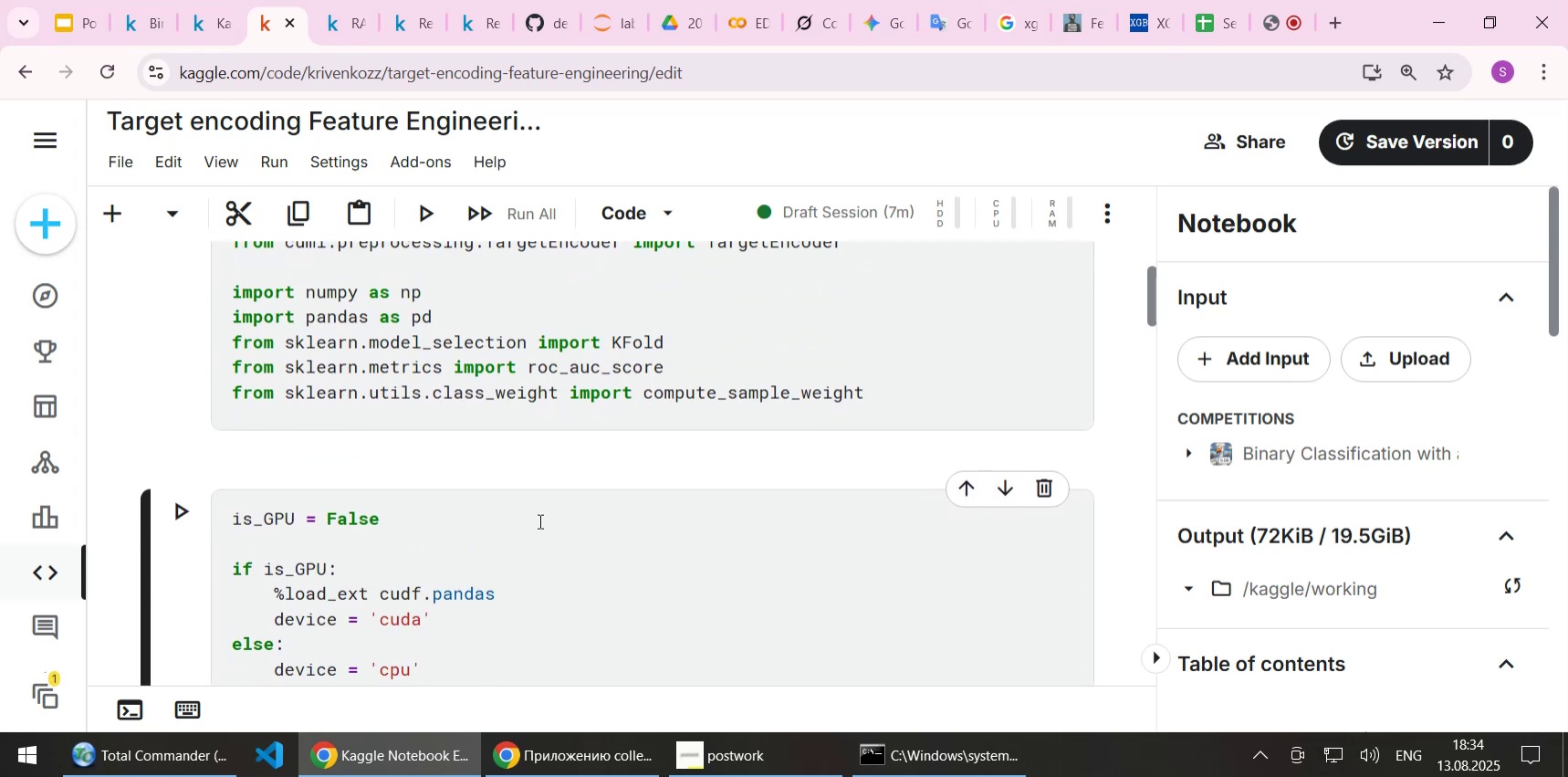 
scroll: coordinate [538, 520], scroll_direction: up, amount: 2.0
 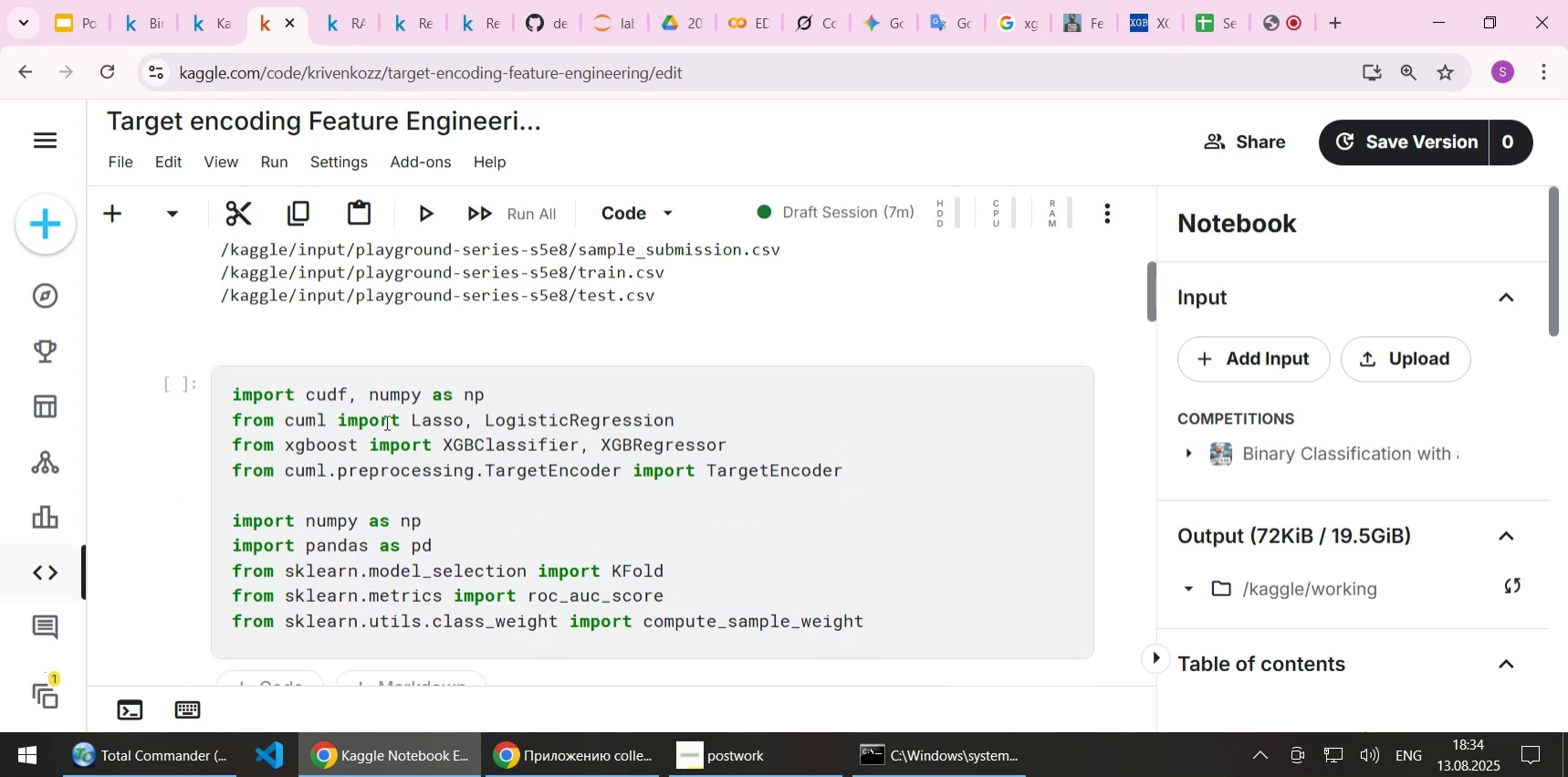 
left_click([504, 400])
 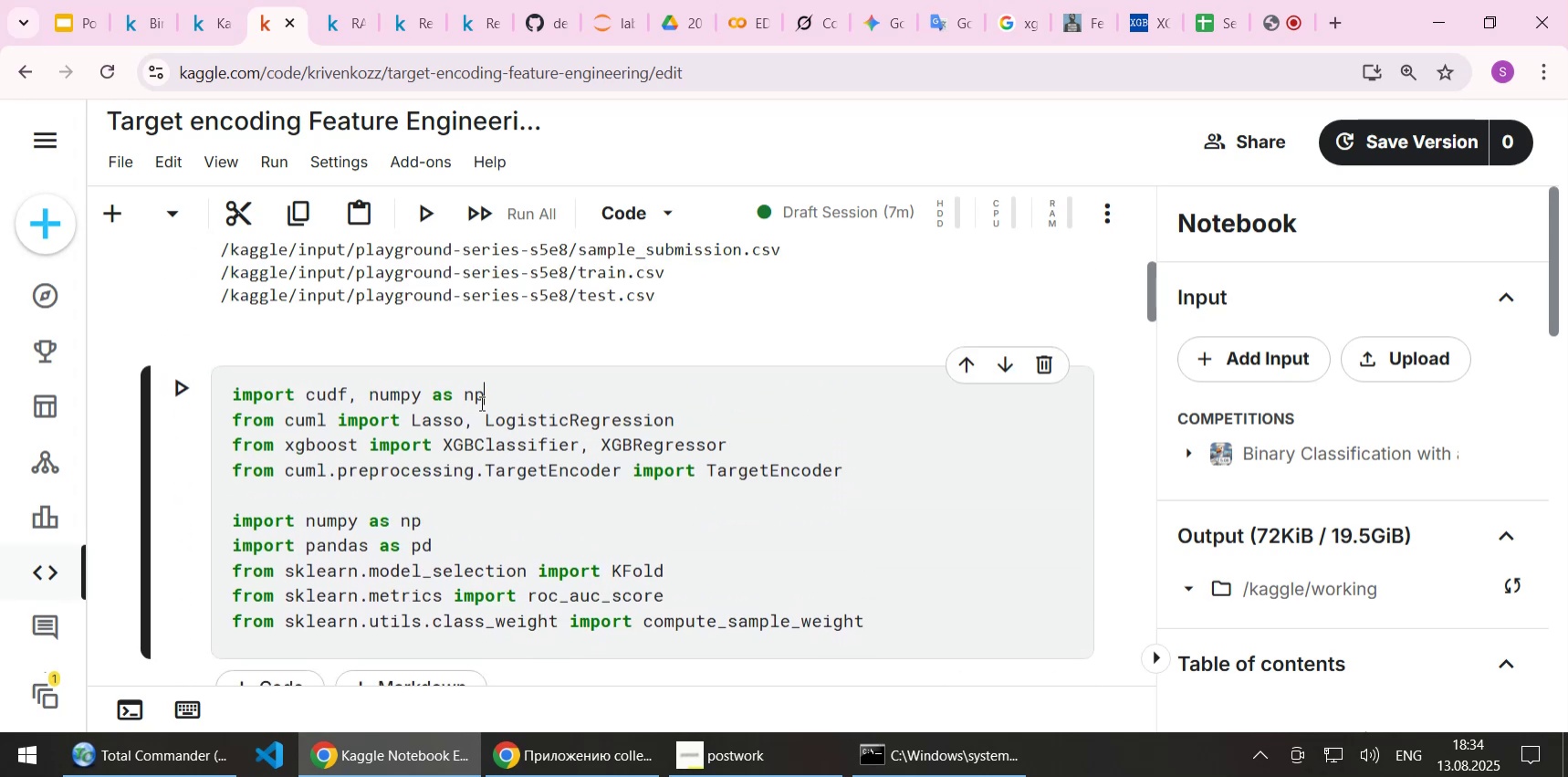 
left_click_drag(start_coordinate=[234, 393], to_coordinate=[343, 391])
 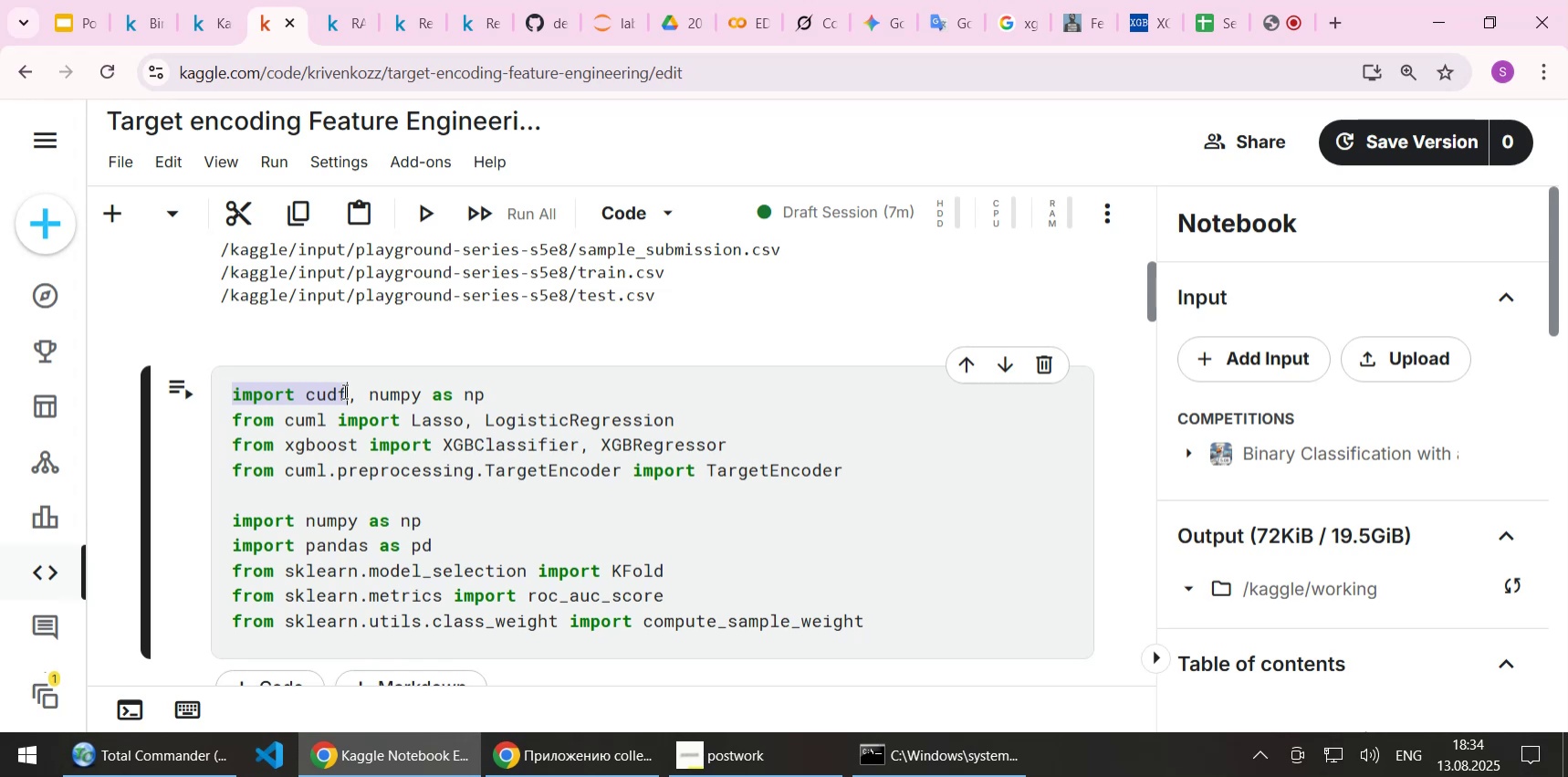 
key(Control+C)
 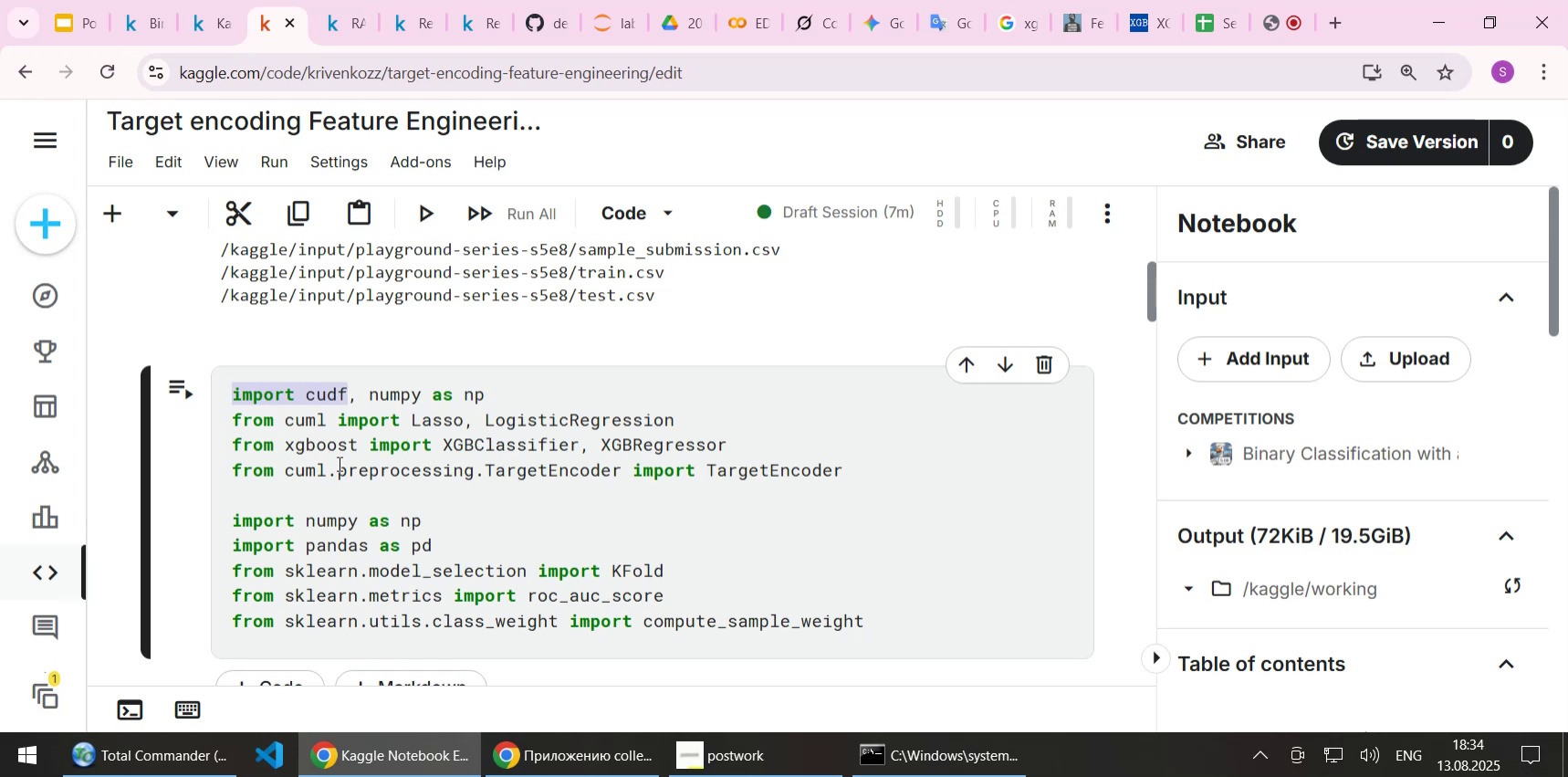 
scroll: coordinate [337, 467], scroll_direction: down, amount: 4.0
 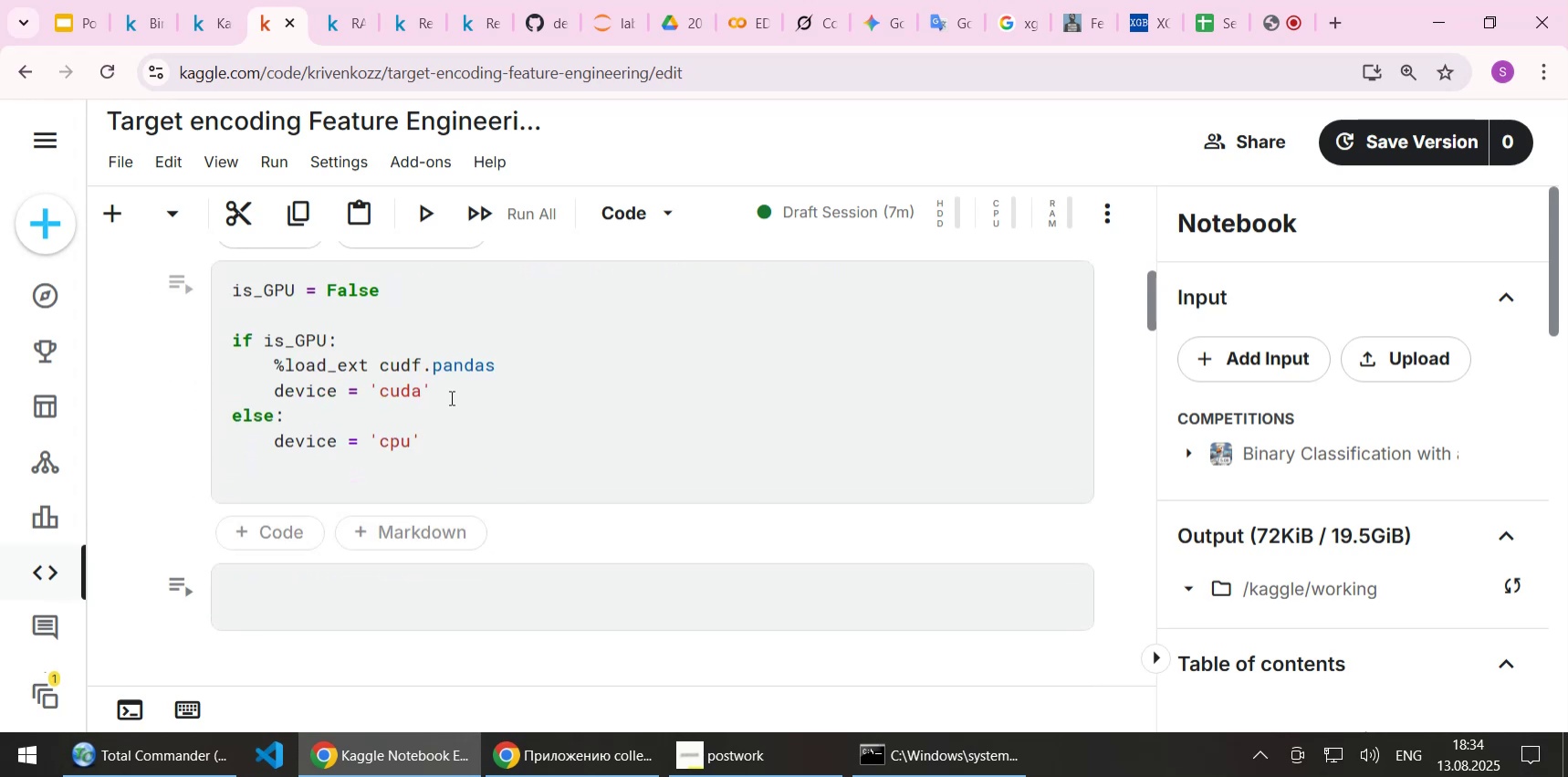 
left_click_drag(start_coordinate=[455, 389], to_coordinate=[462, 389])
 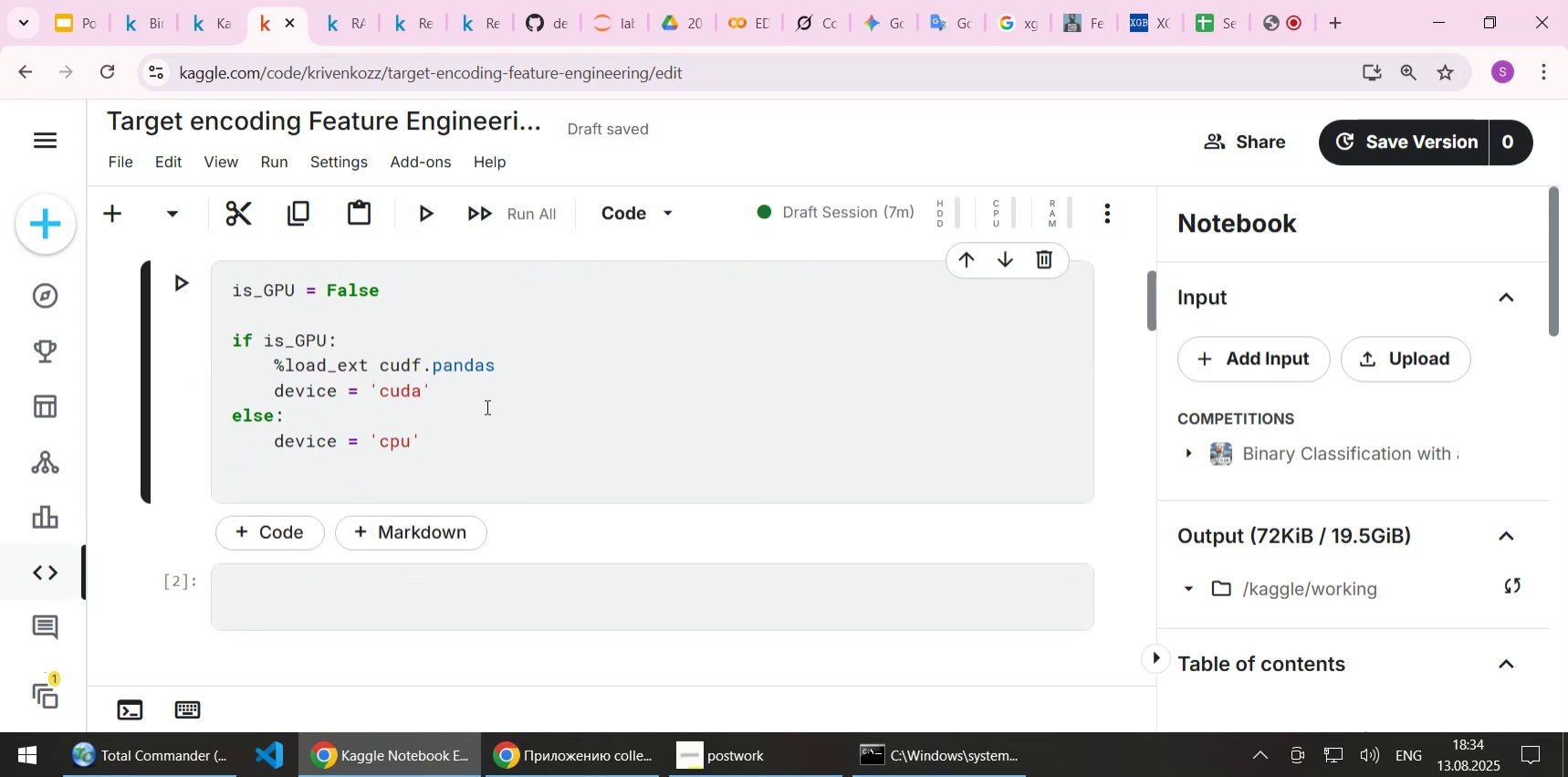 
key(Enter)
 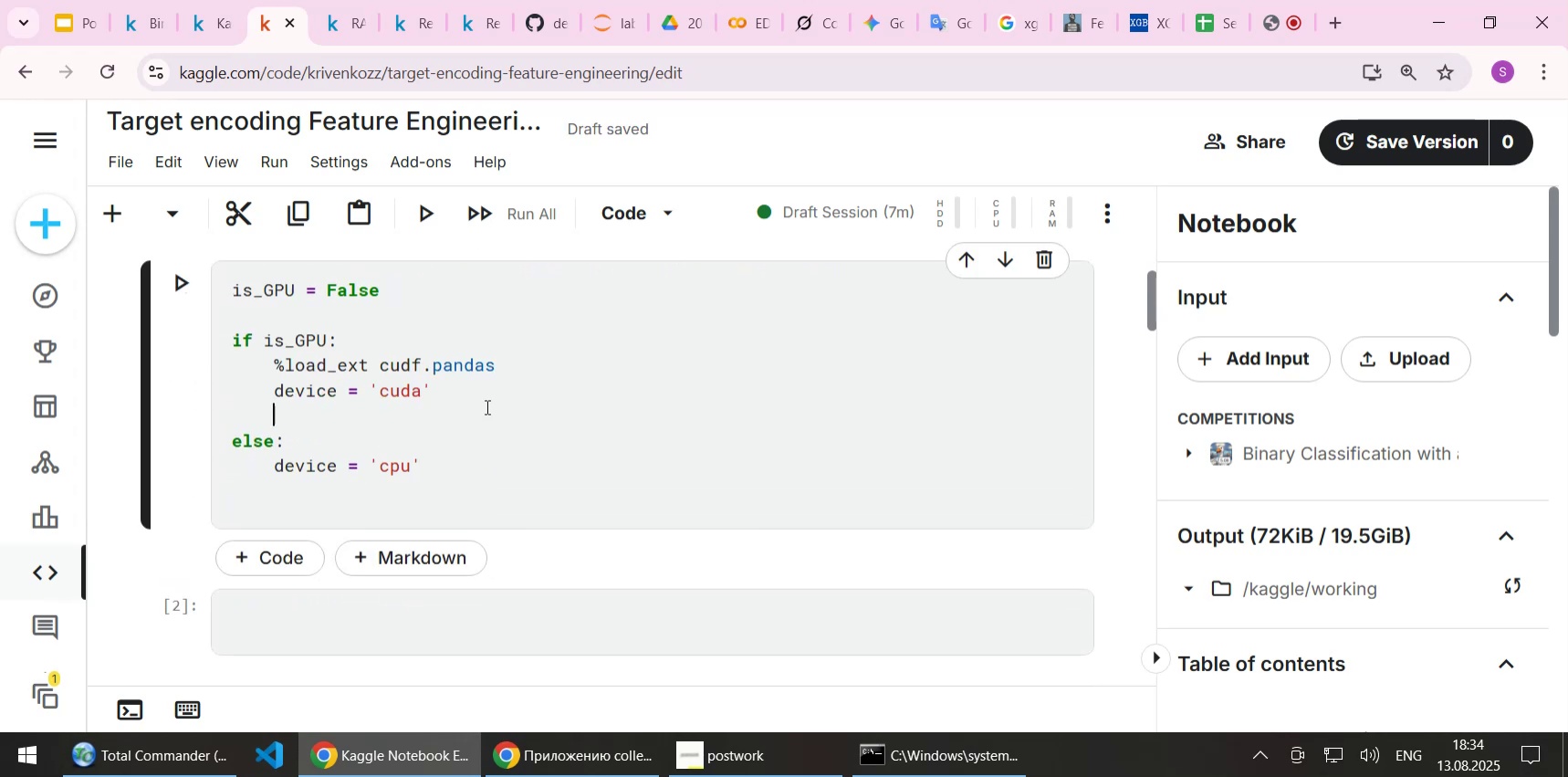 
key(Enter)
 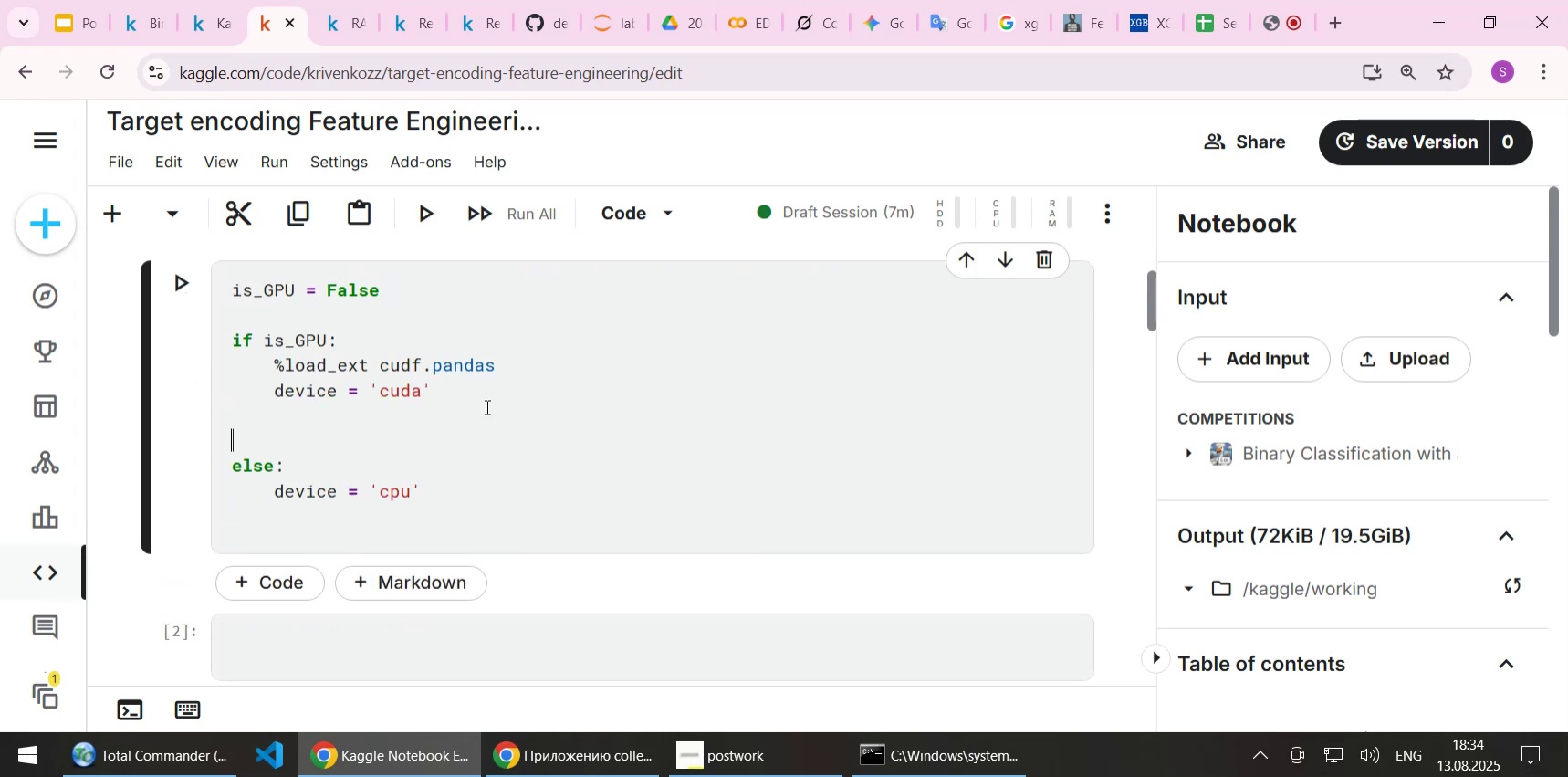 
key(Control+ControlLeft)
 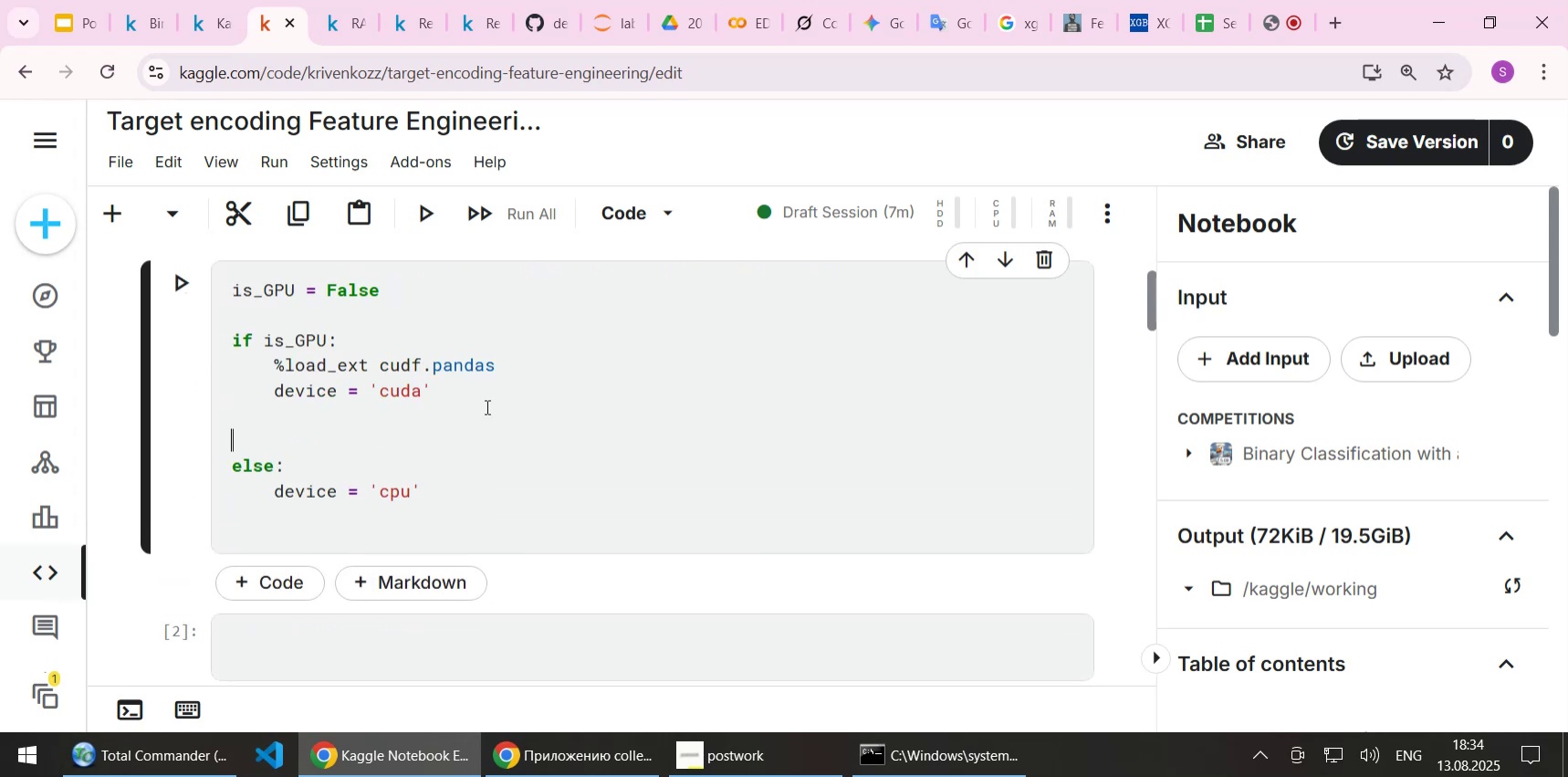 
key(Control+V)
 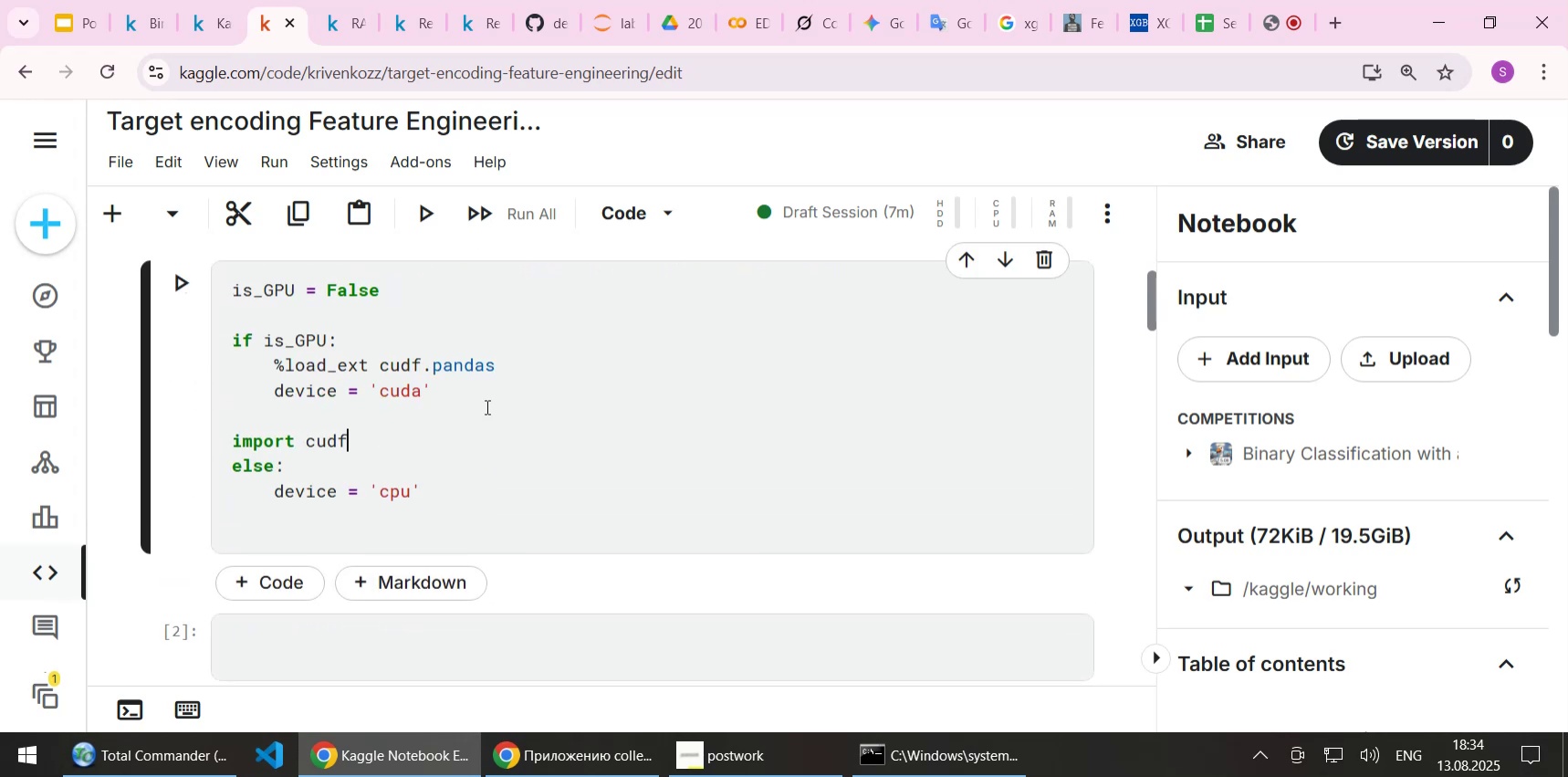 
key(Home)
 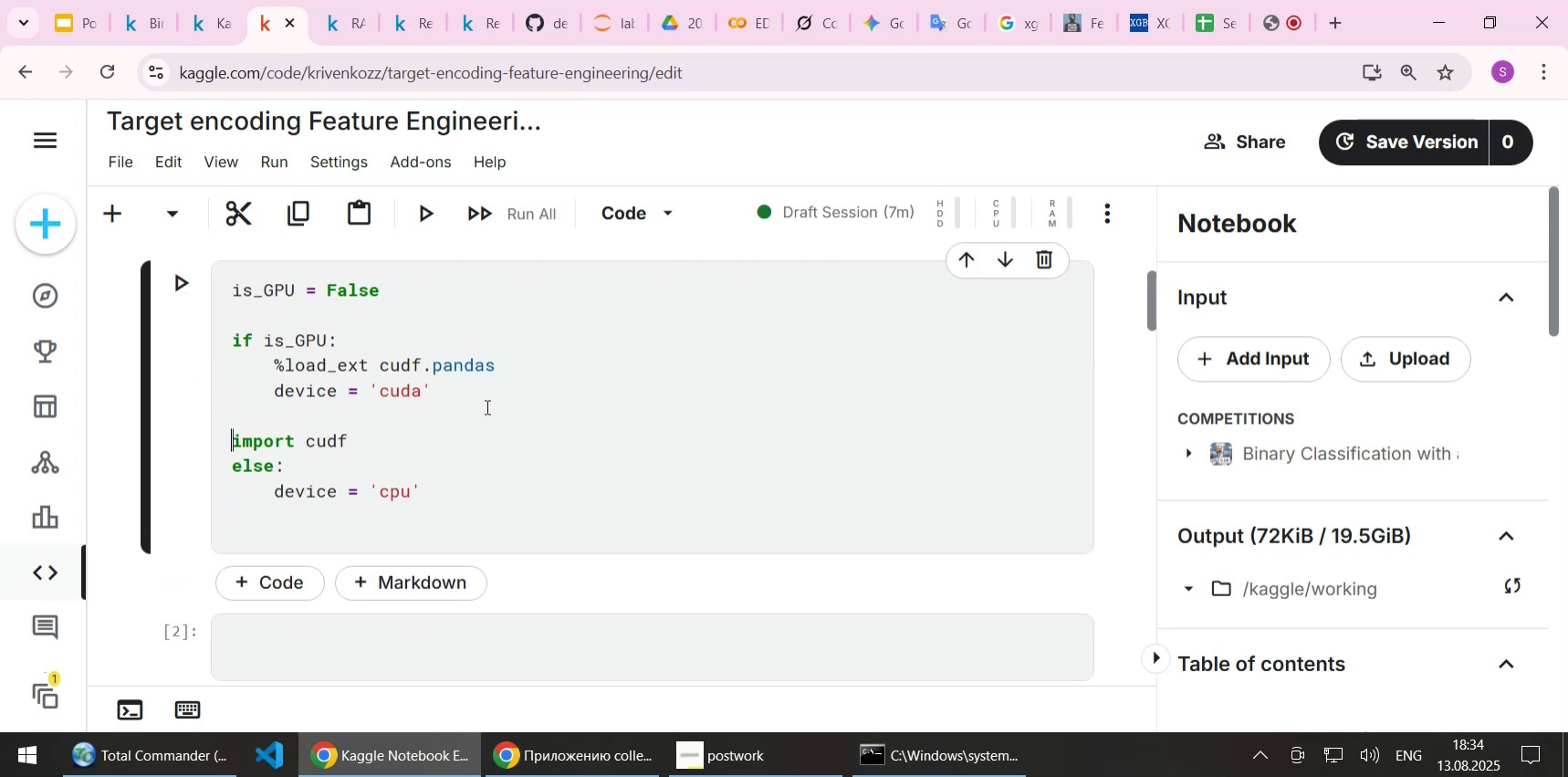 
key(Tab)
 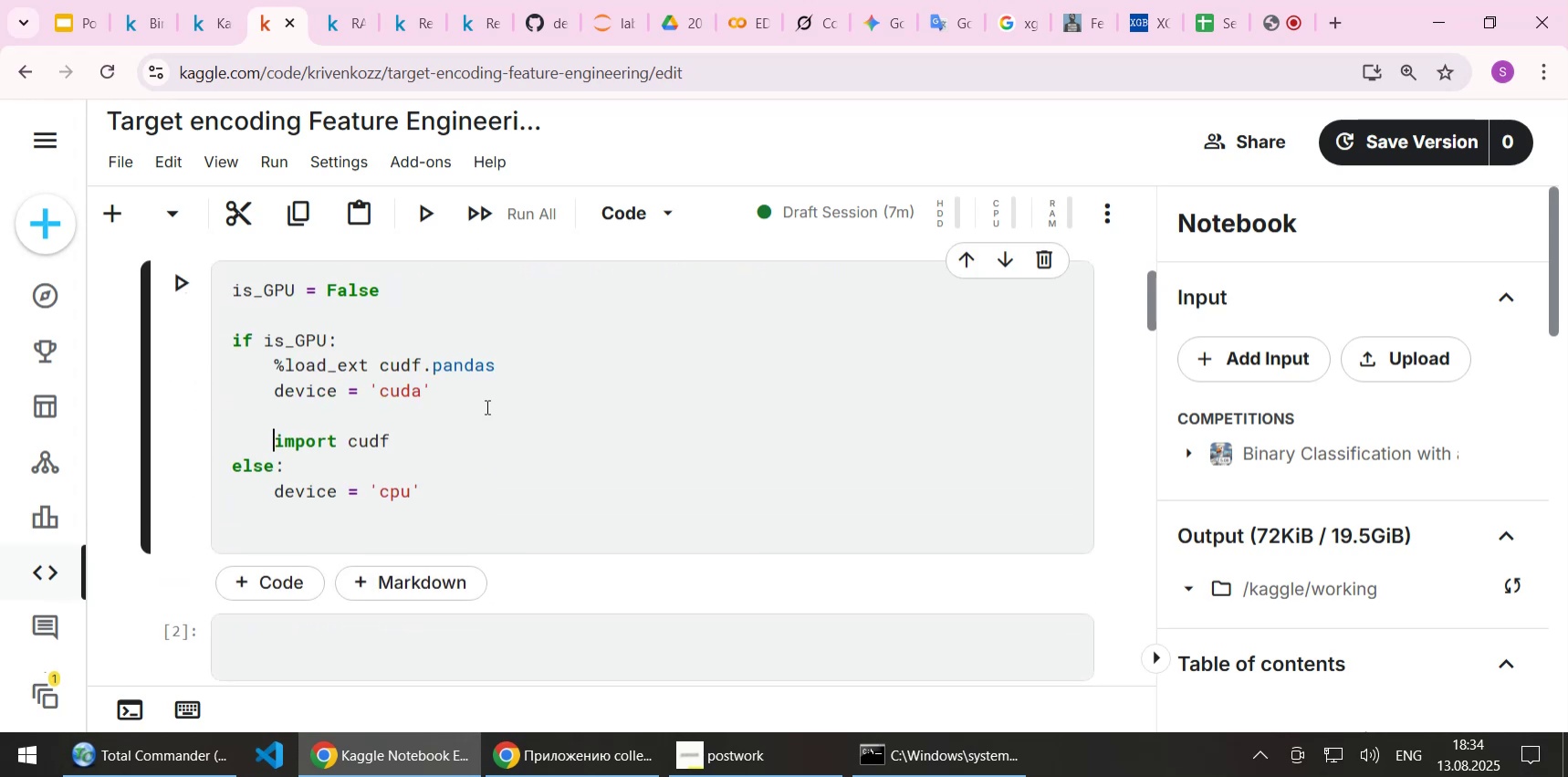 
key(Control+ControlLeft)
 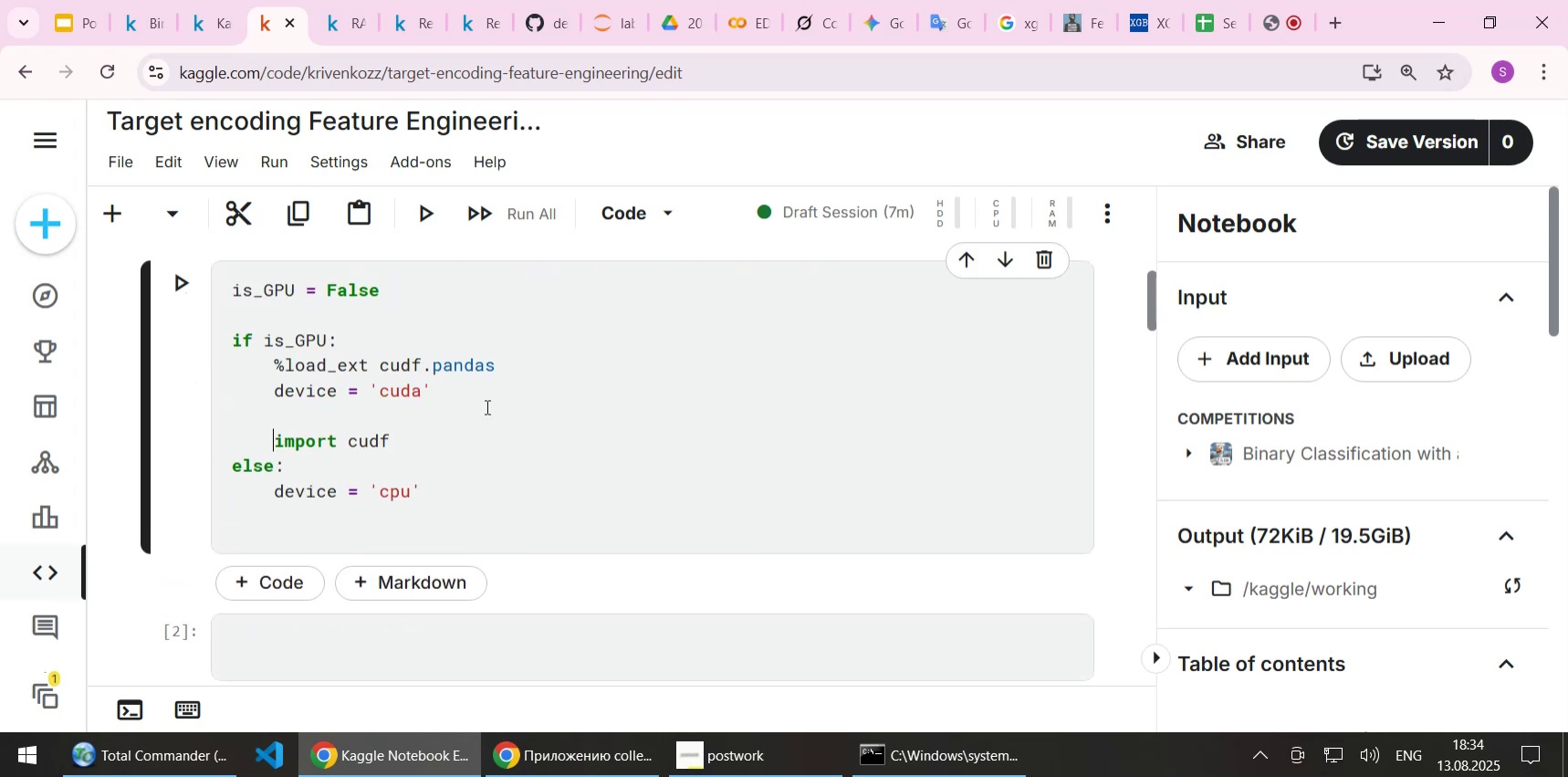 
key(Control+S)
 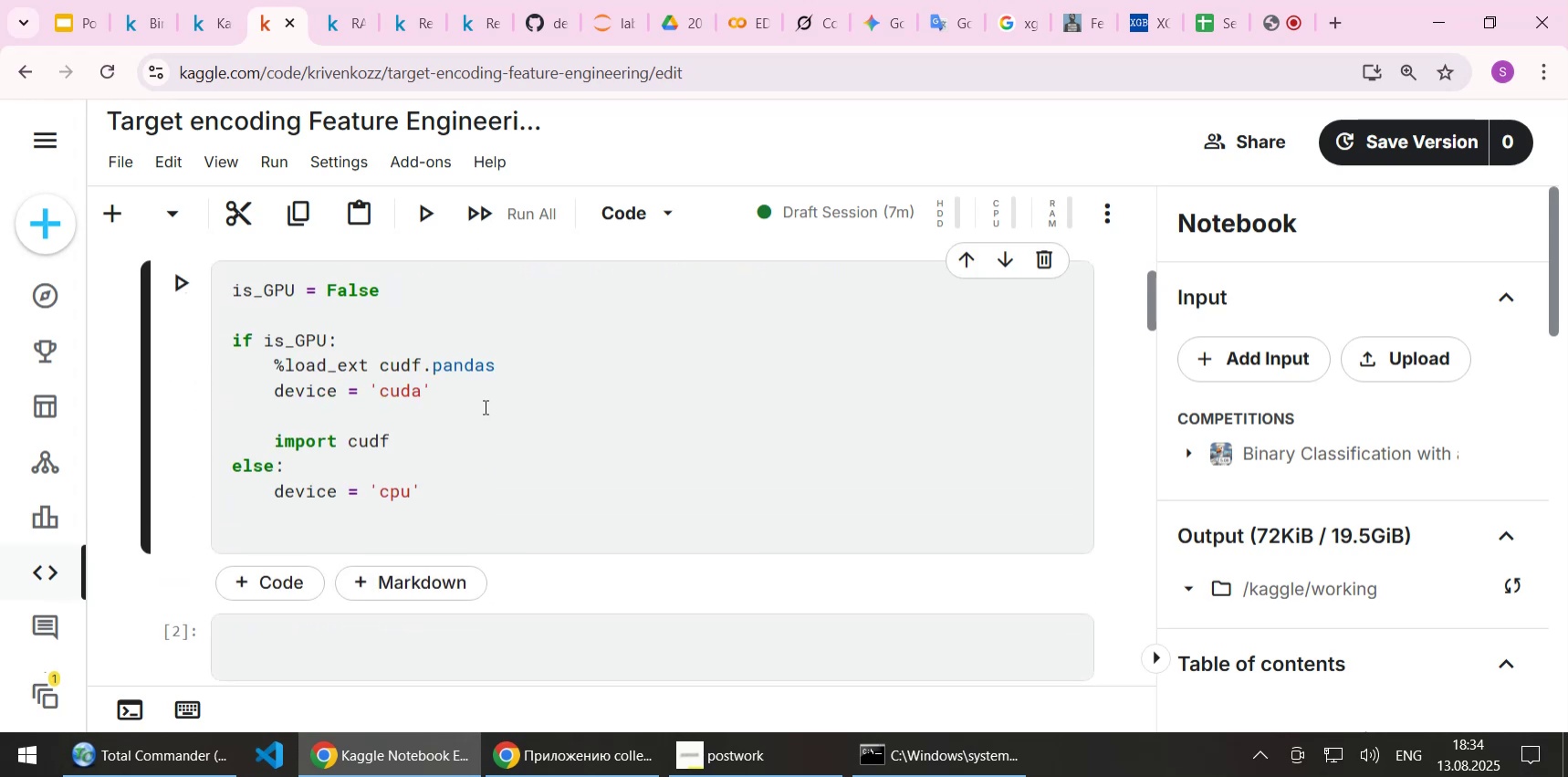 
scroll: coordinate [485, 428], scroll_direction: up, amount: 3.0
 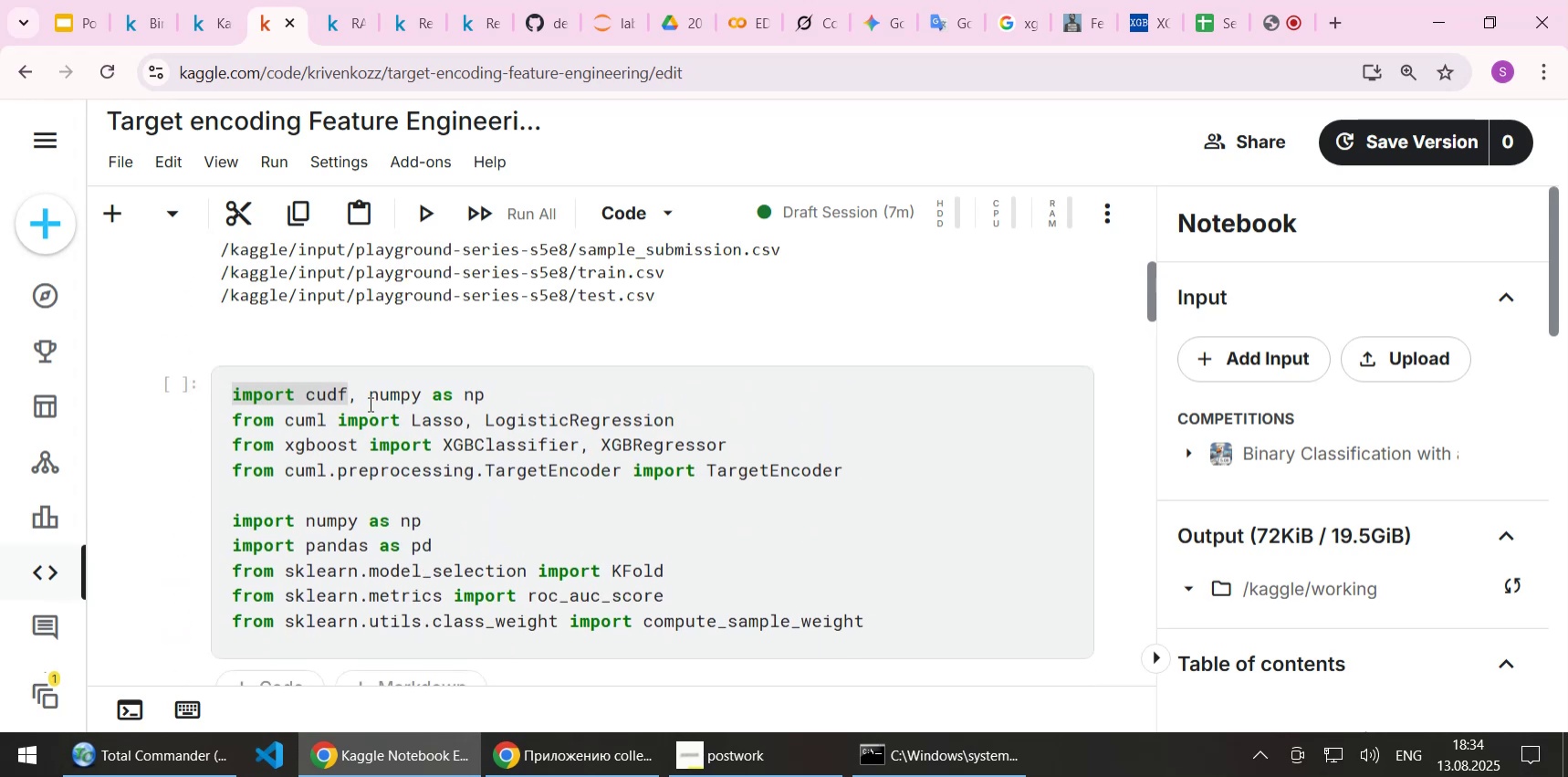 
left_click([382, 399])
 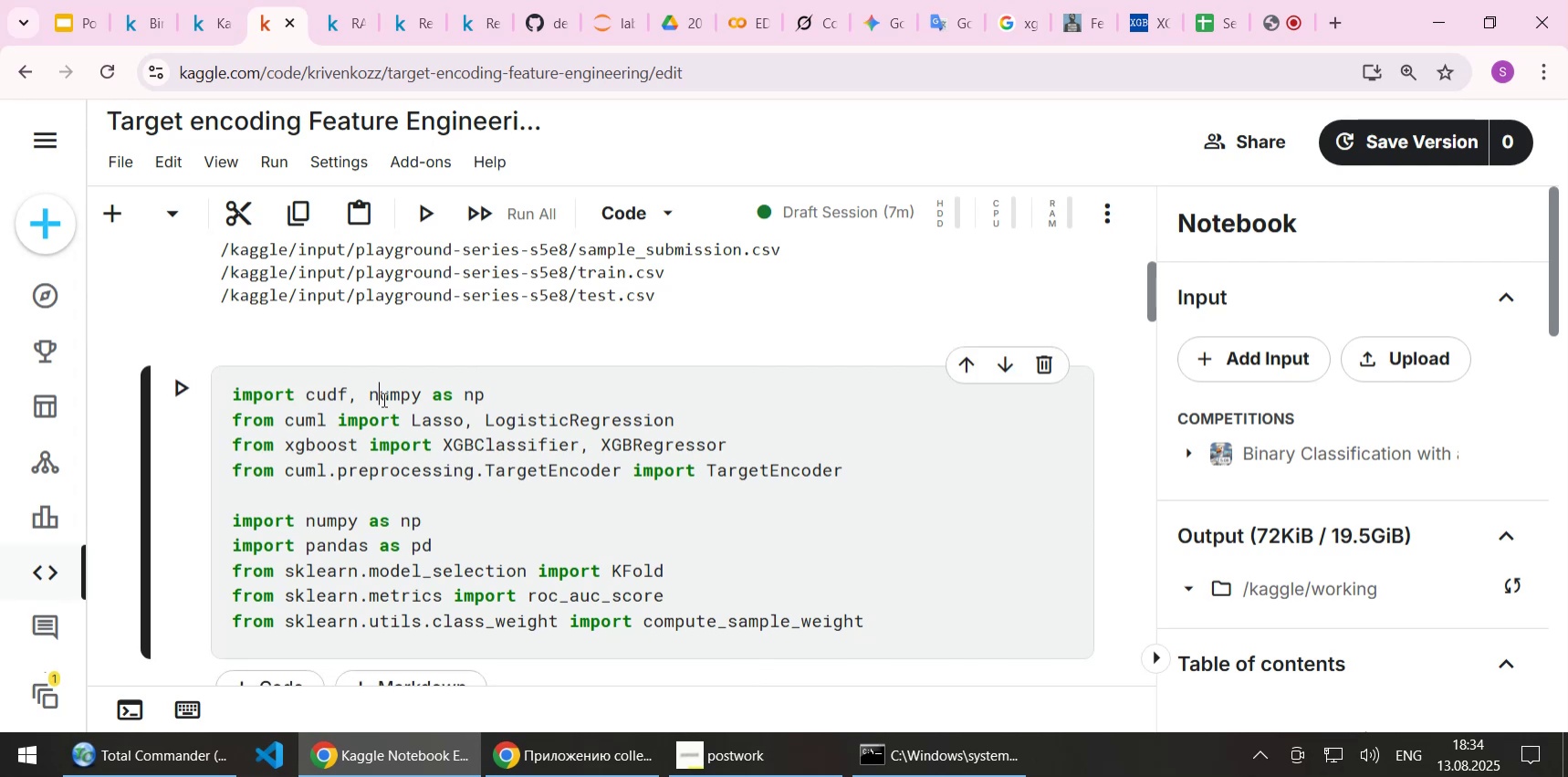 
key(Home)
 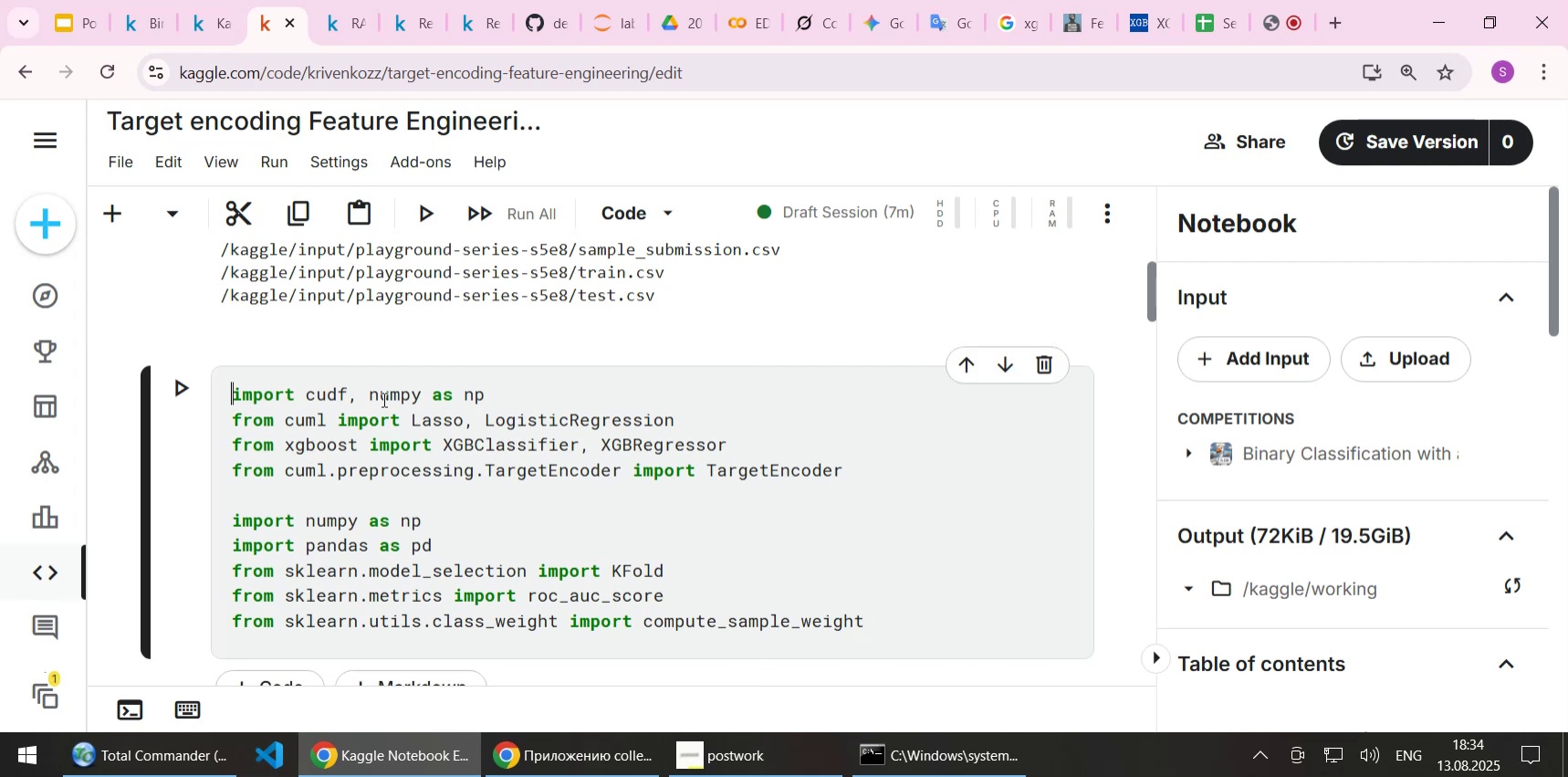 
key(Shift+ShiftLeft)
 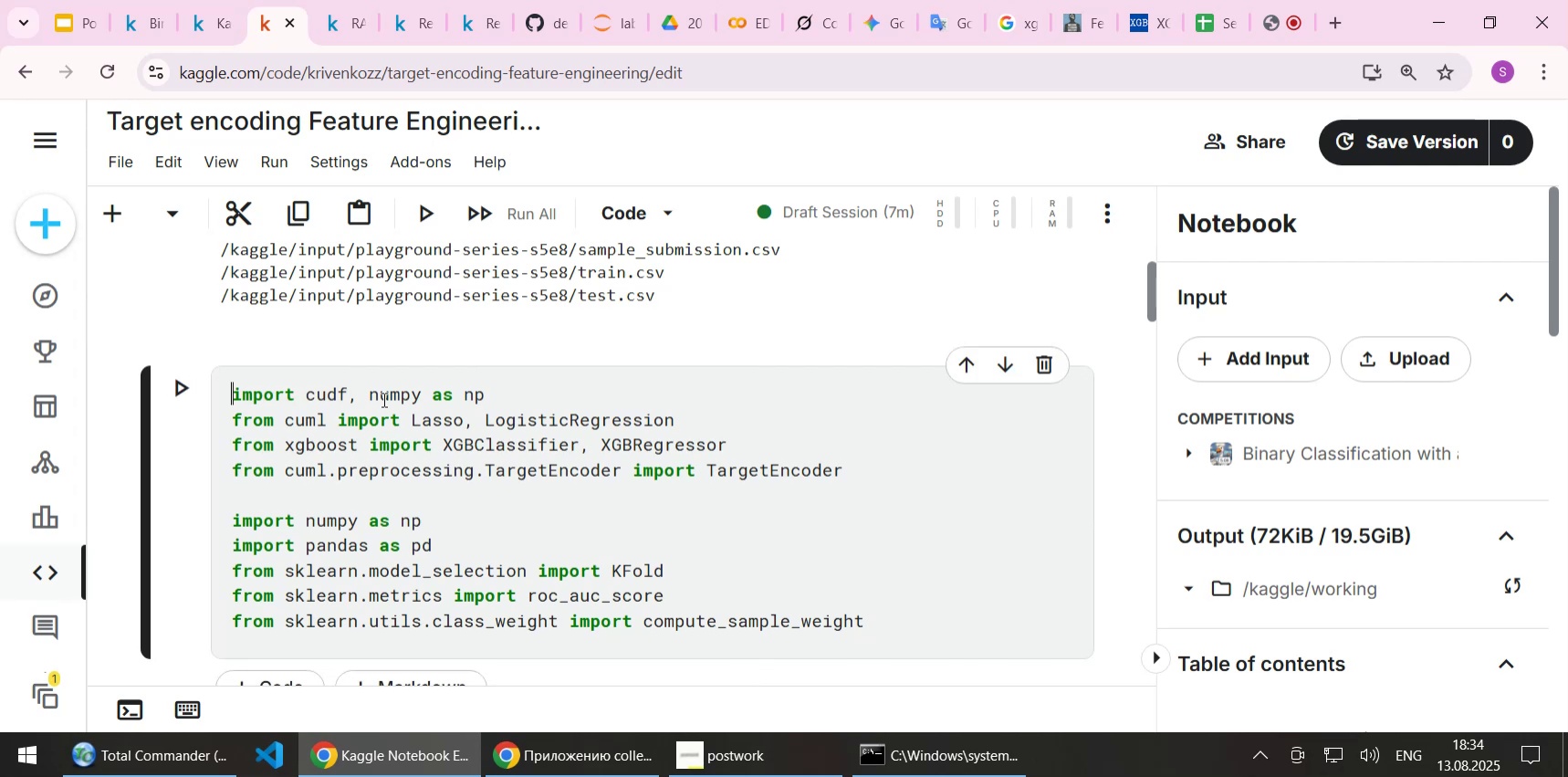 
key(Shift+End)
 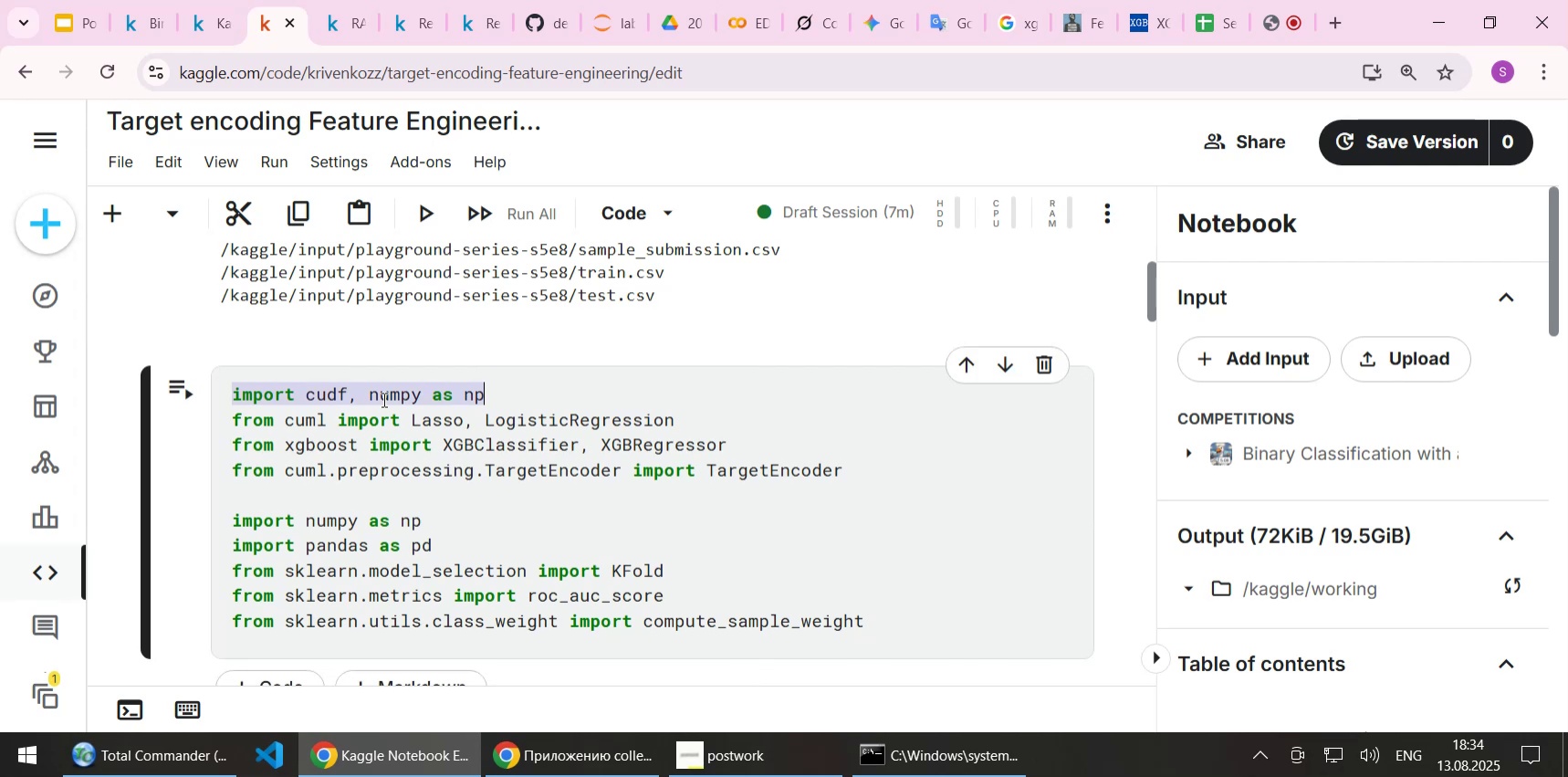 
key(Delete)
 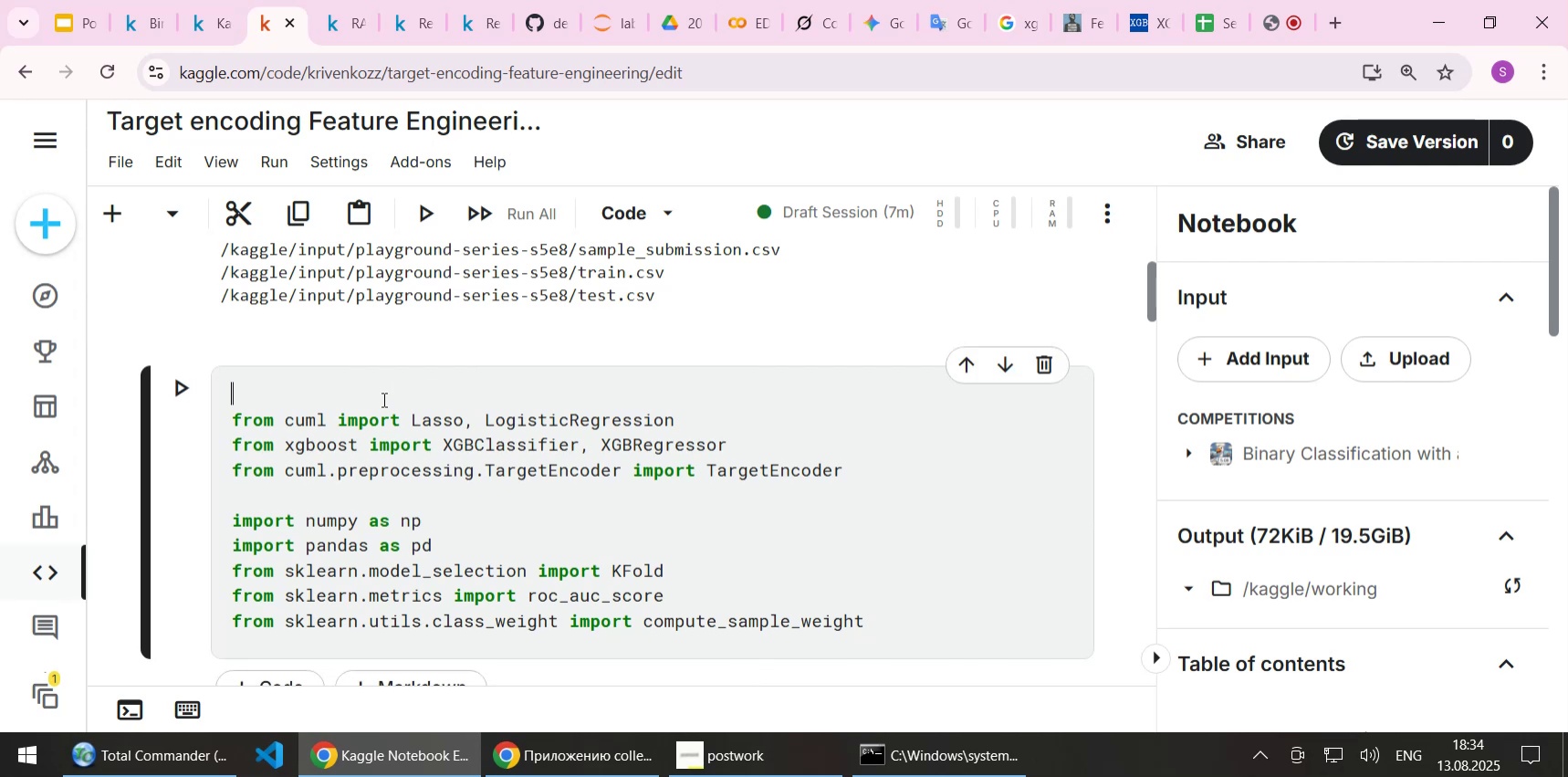 
key(Delete)
 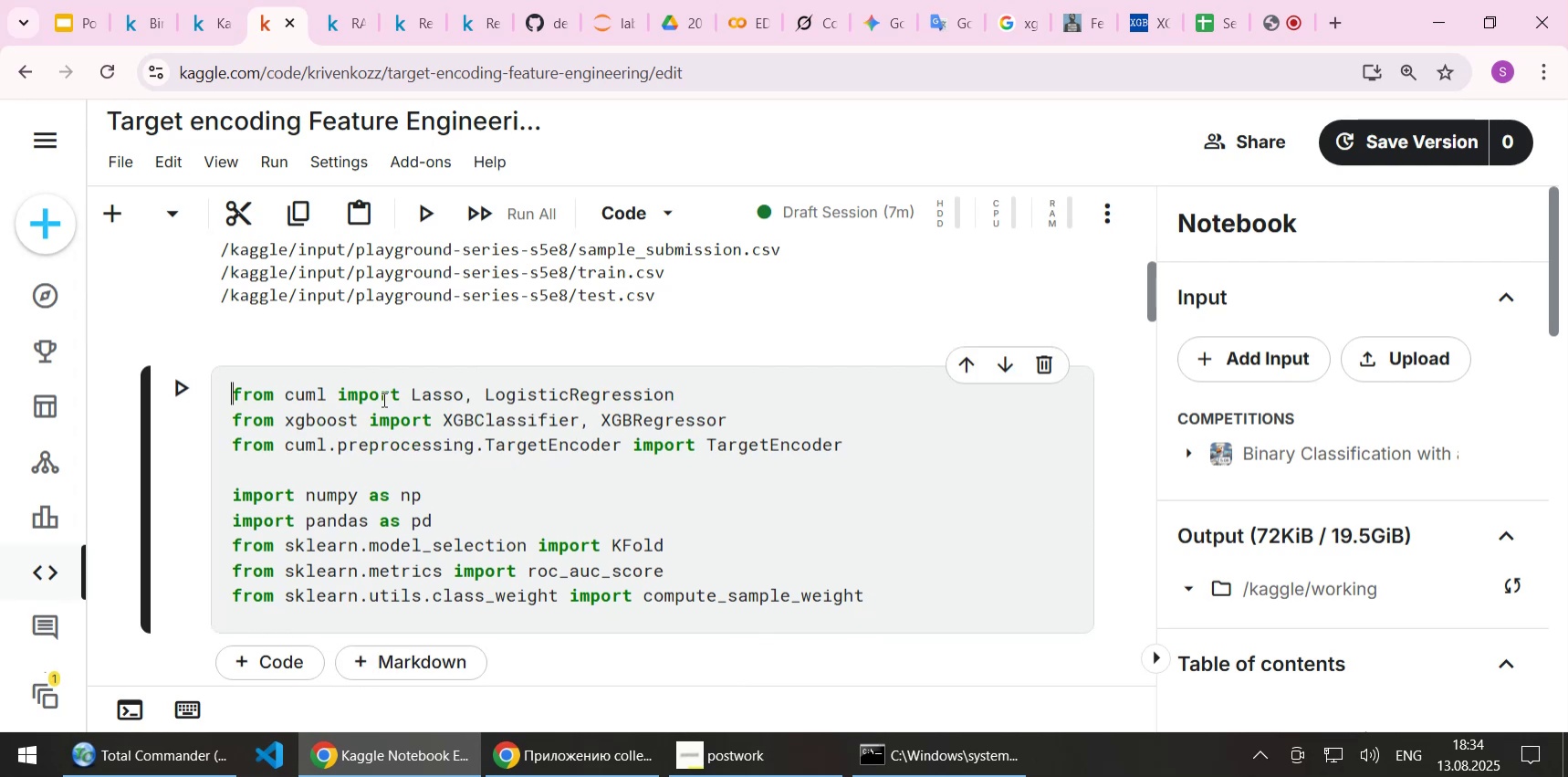 
key(Shift+End)
 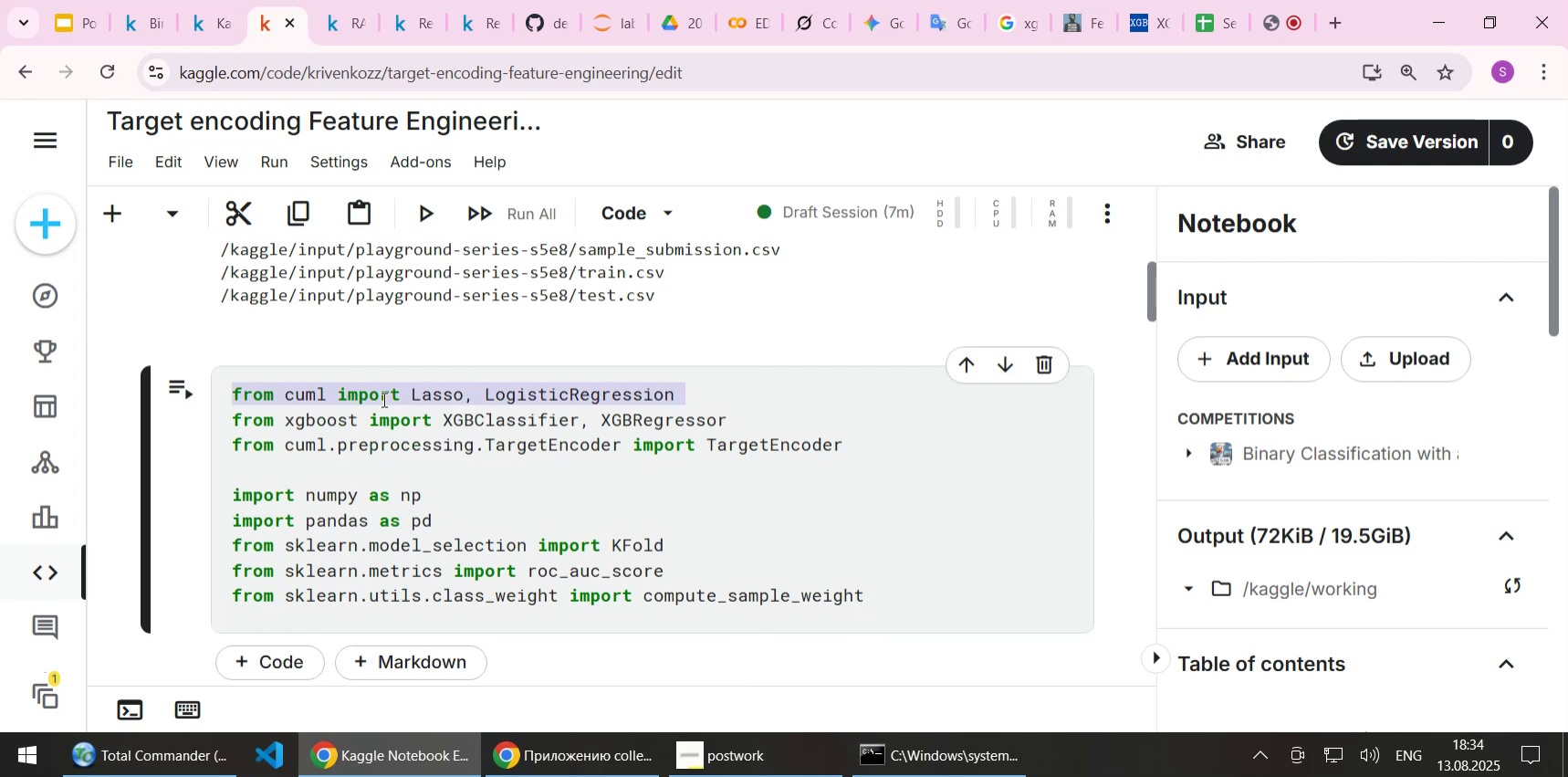 
hold_key(key=ControlLeft, duration=1.0)
 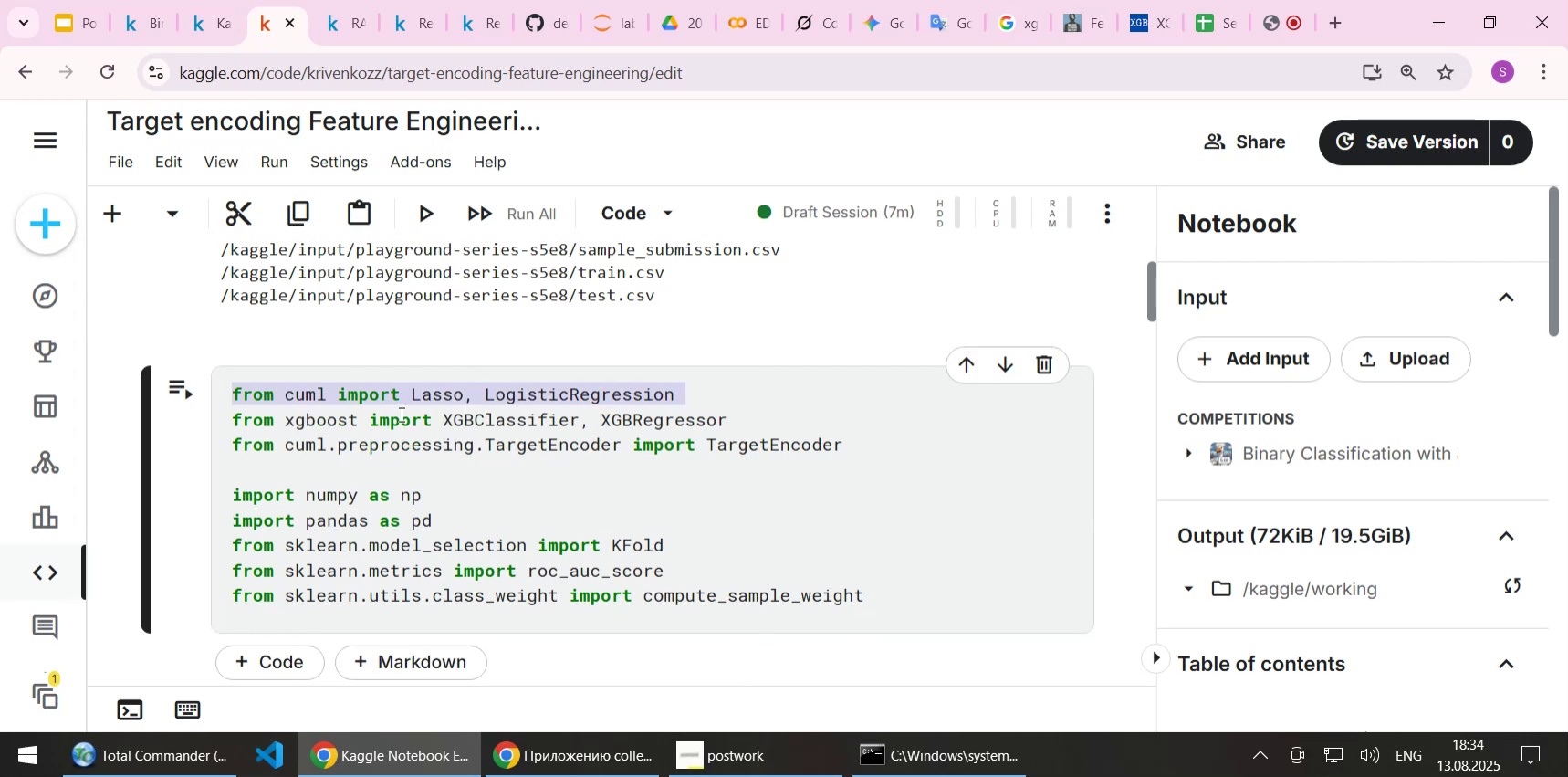 
left_click([400, 414])
 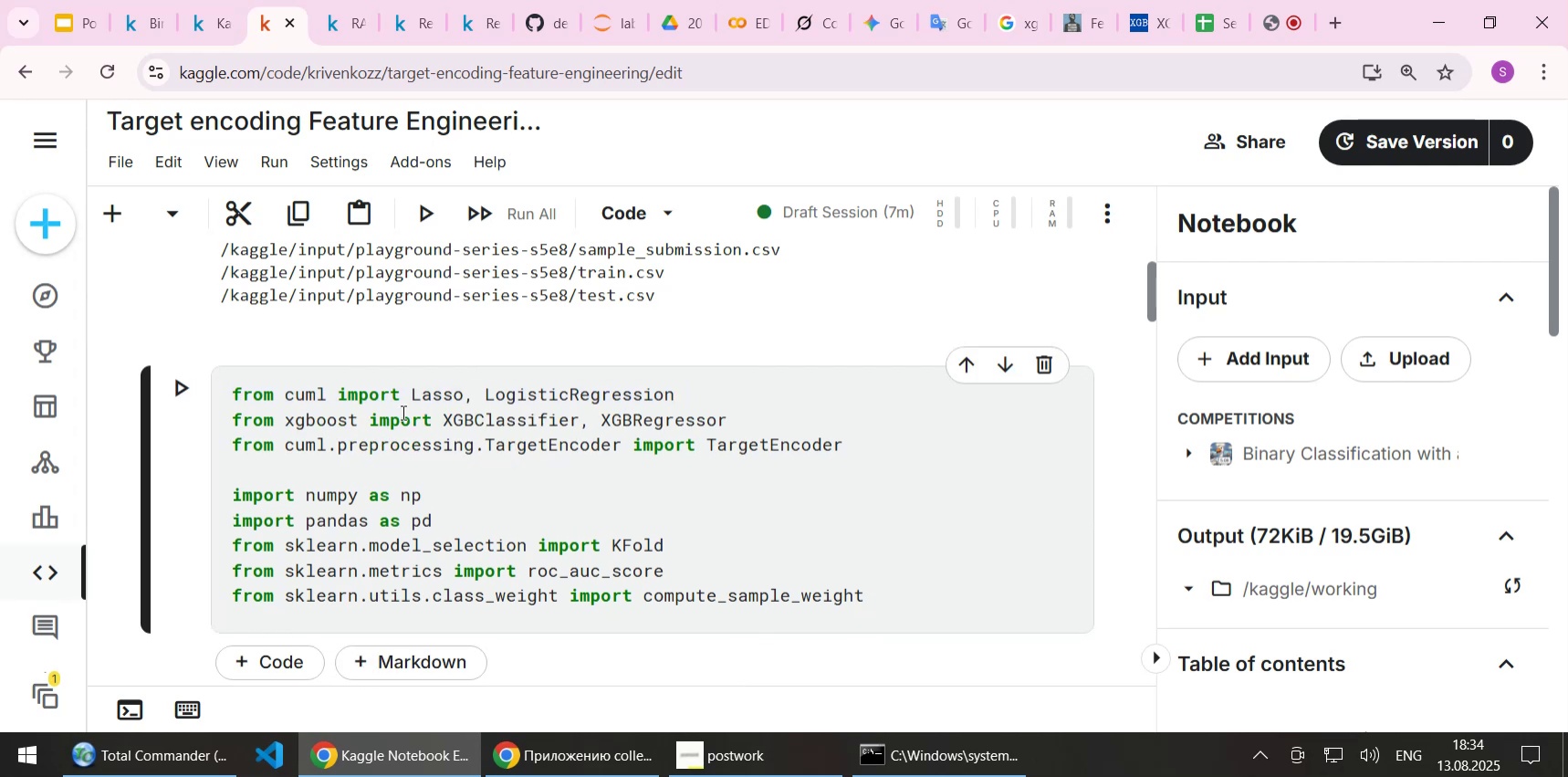 
key(Home)
 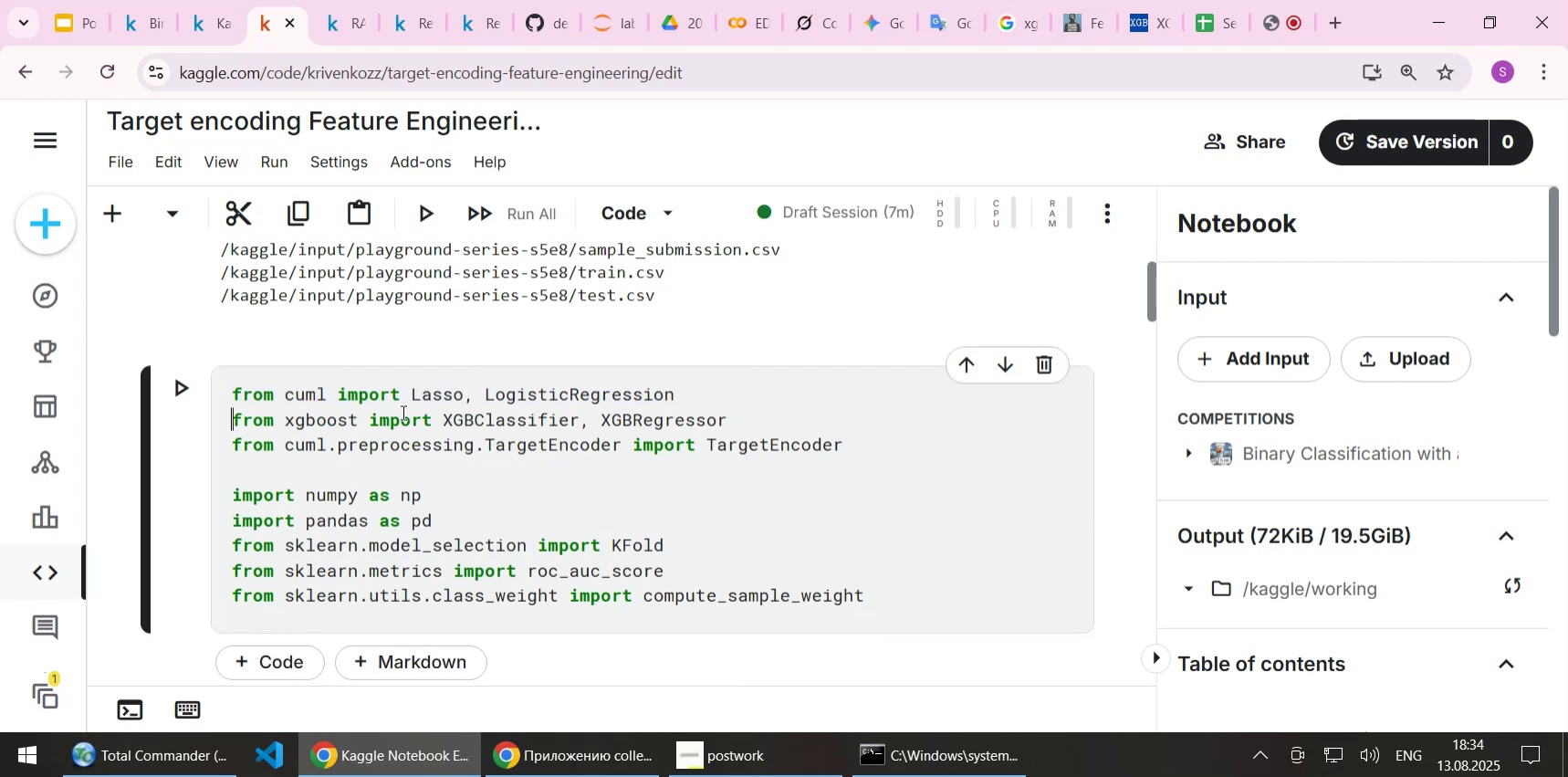 
key(Shift+End)
 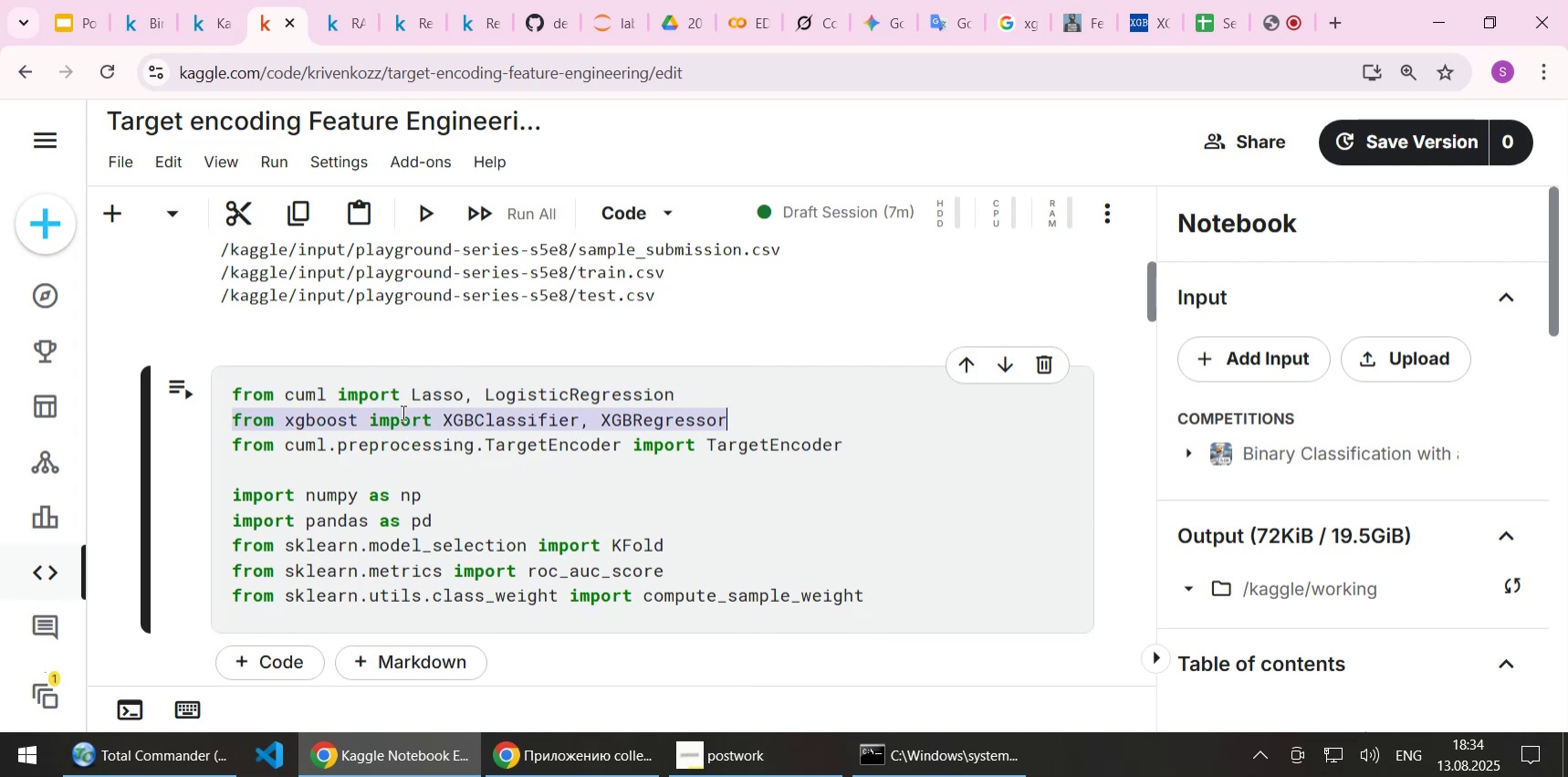 
key(Control+X)
 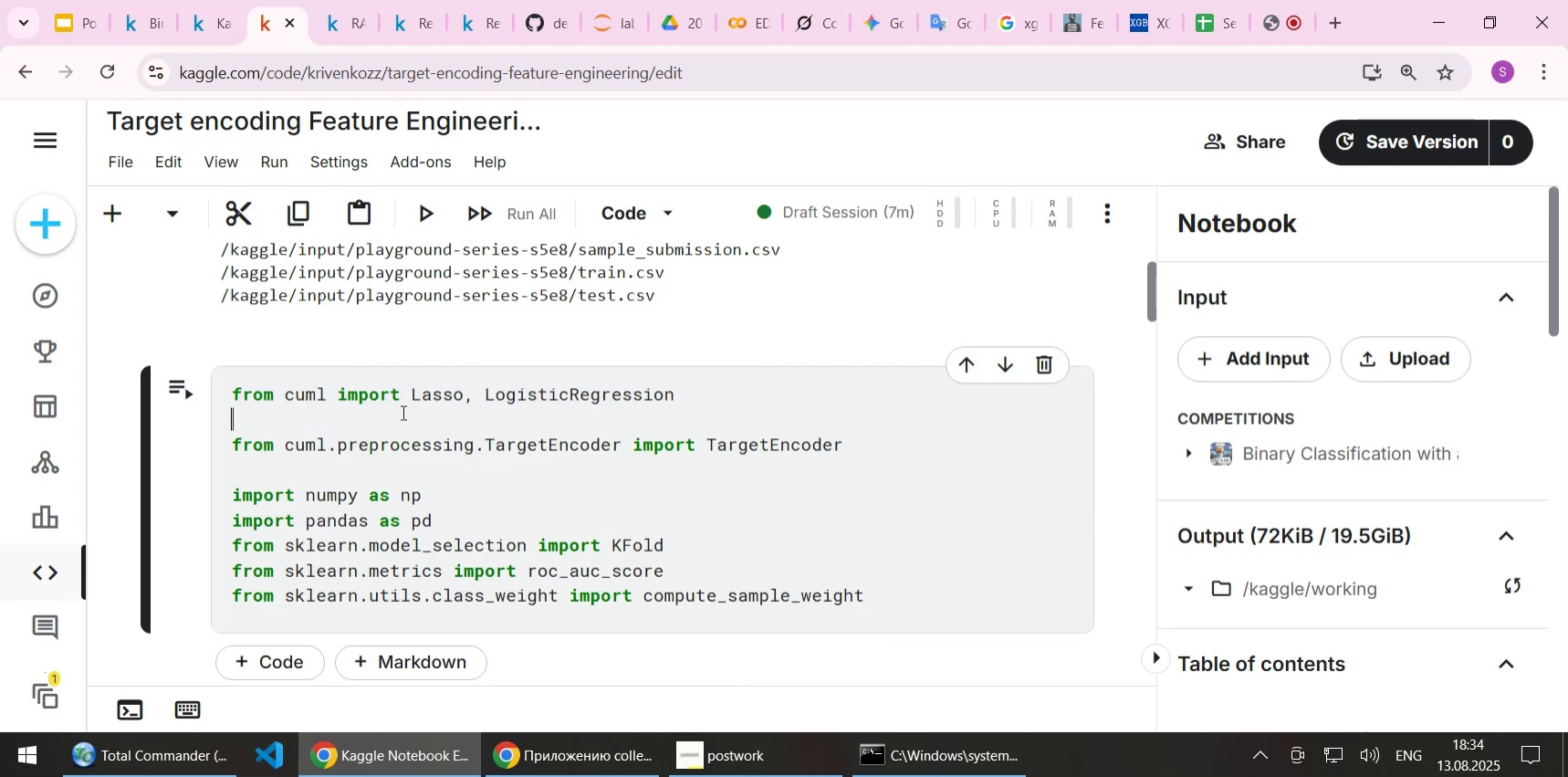 
key(ArrowDown)
 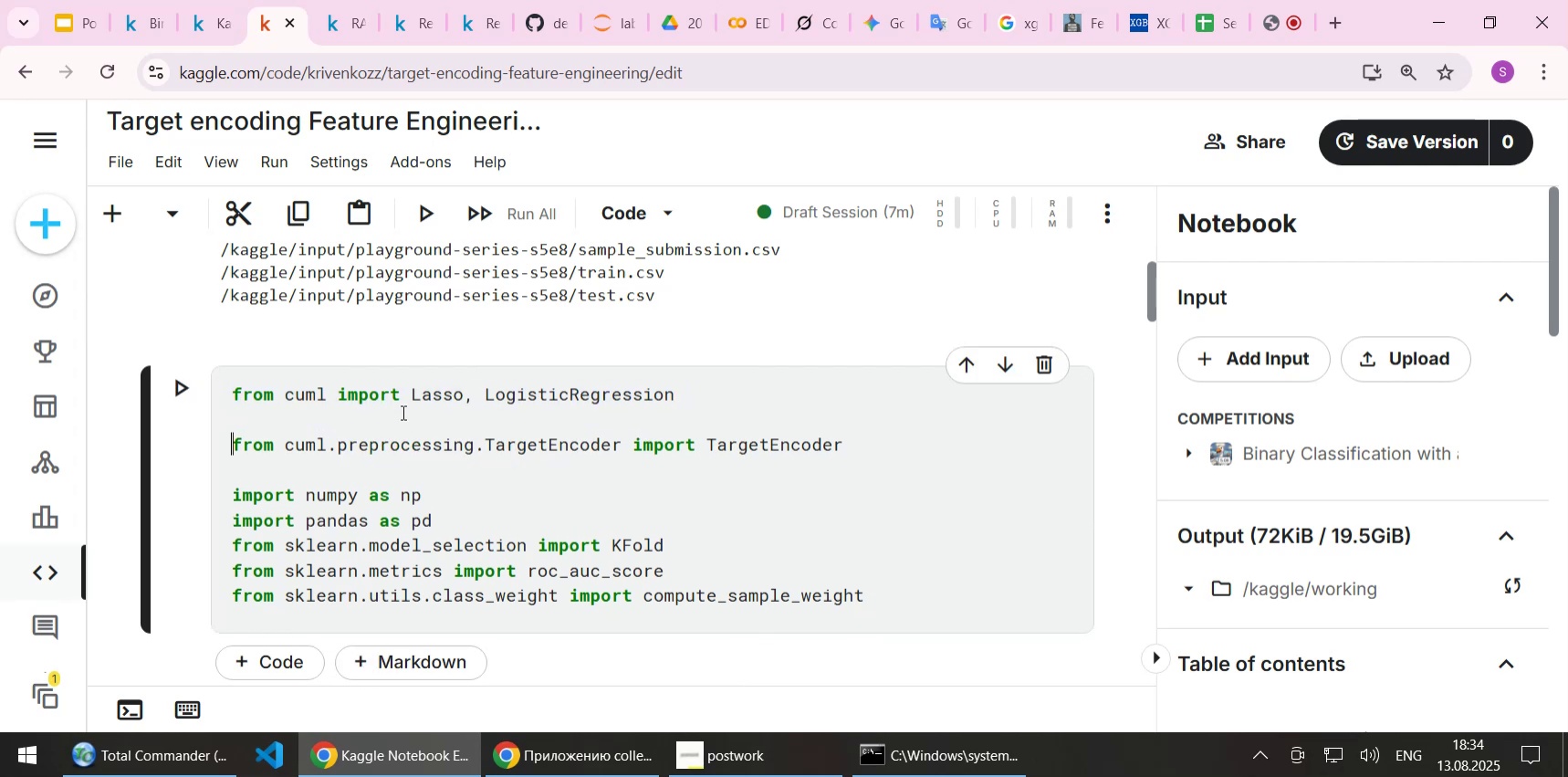 
key(ArrowDown)
 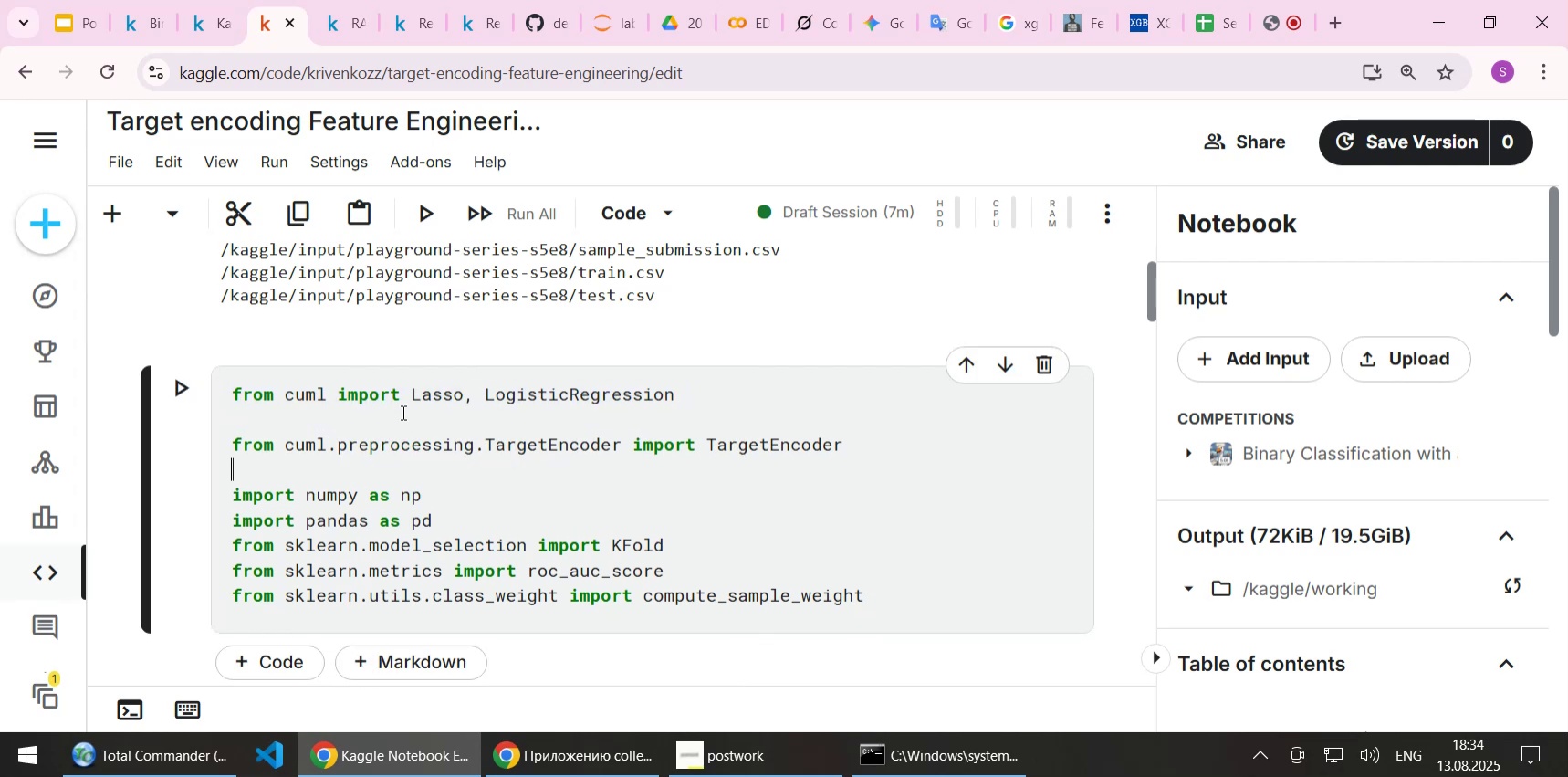 
key(ArrowDown)
 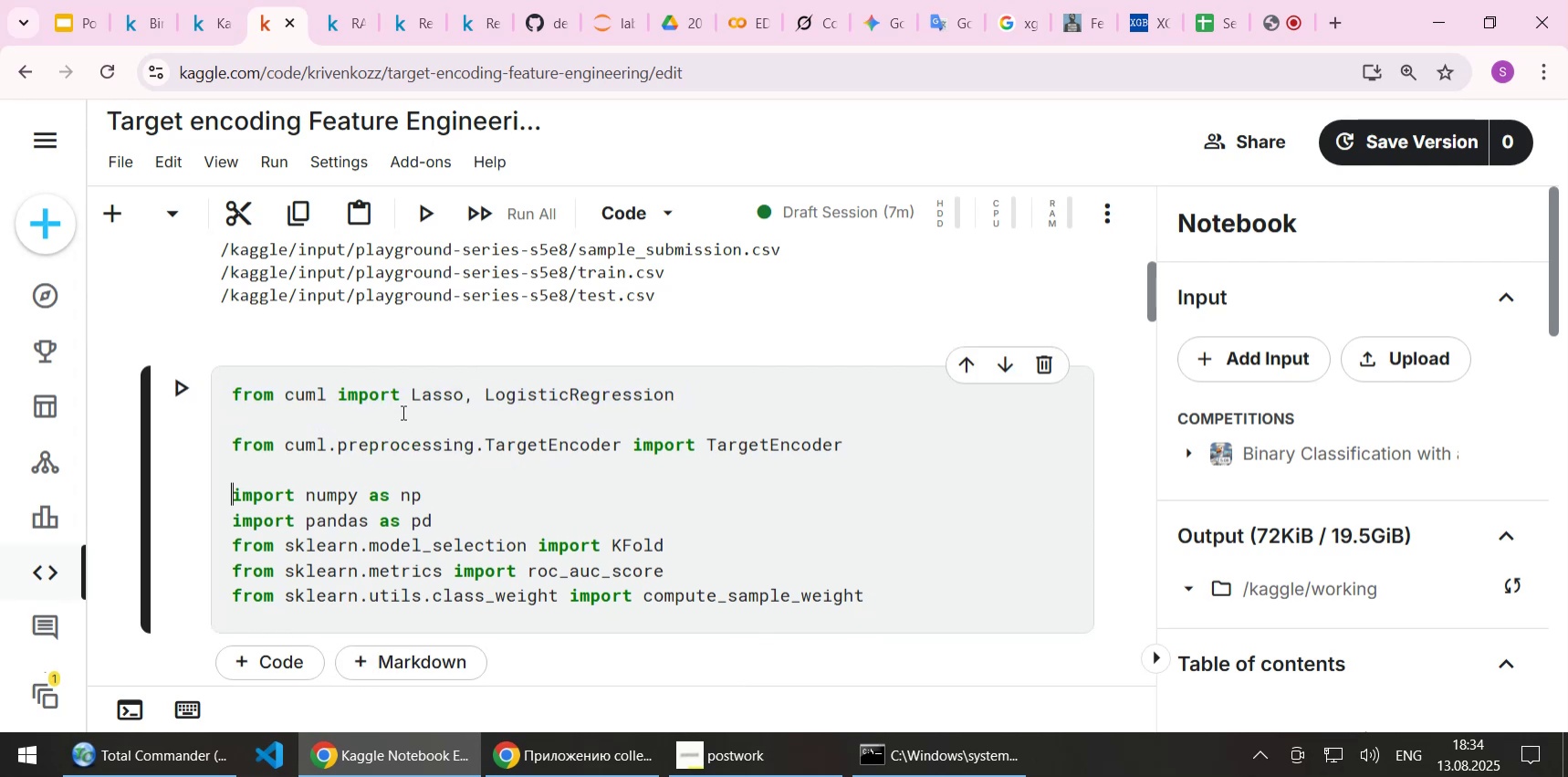 
key(ArrowDown)
 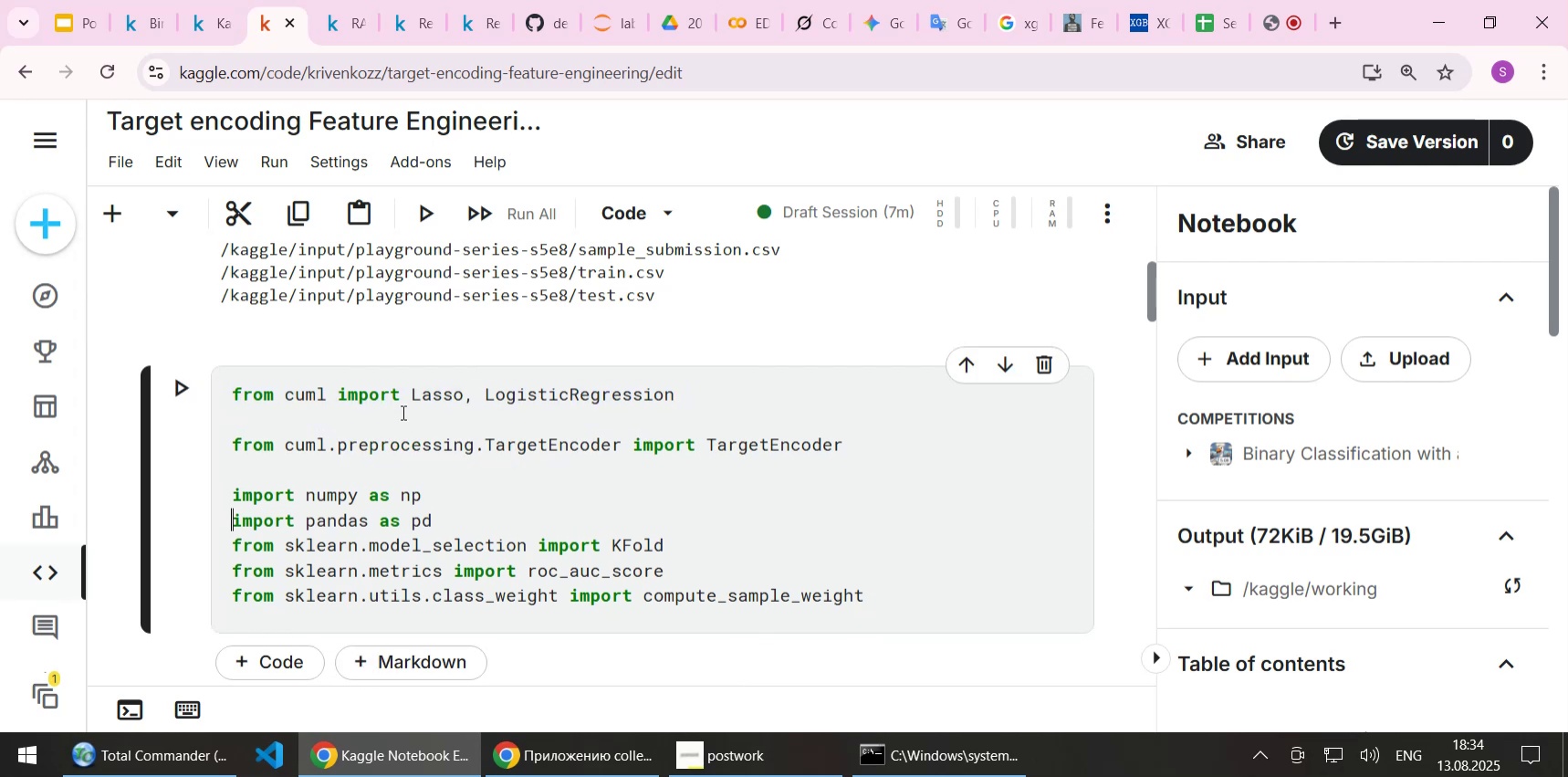 
key(End)
 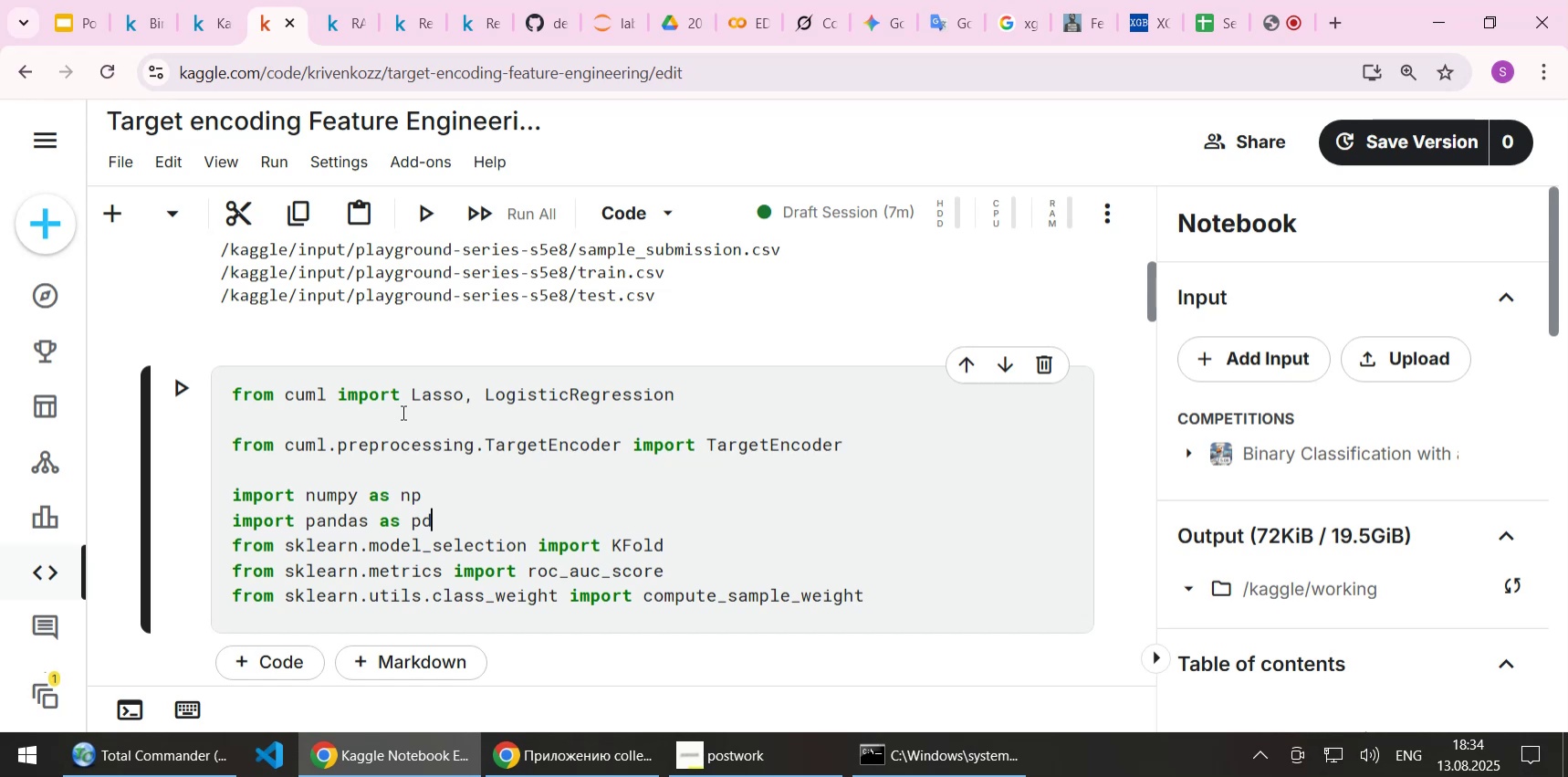 
key(Enter)
 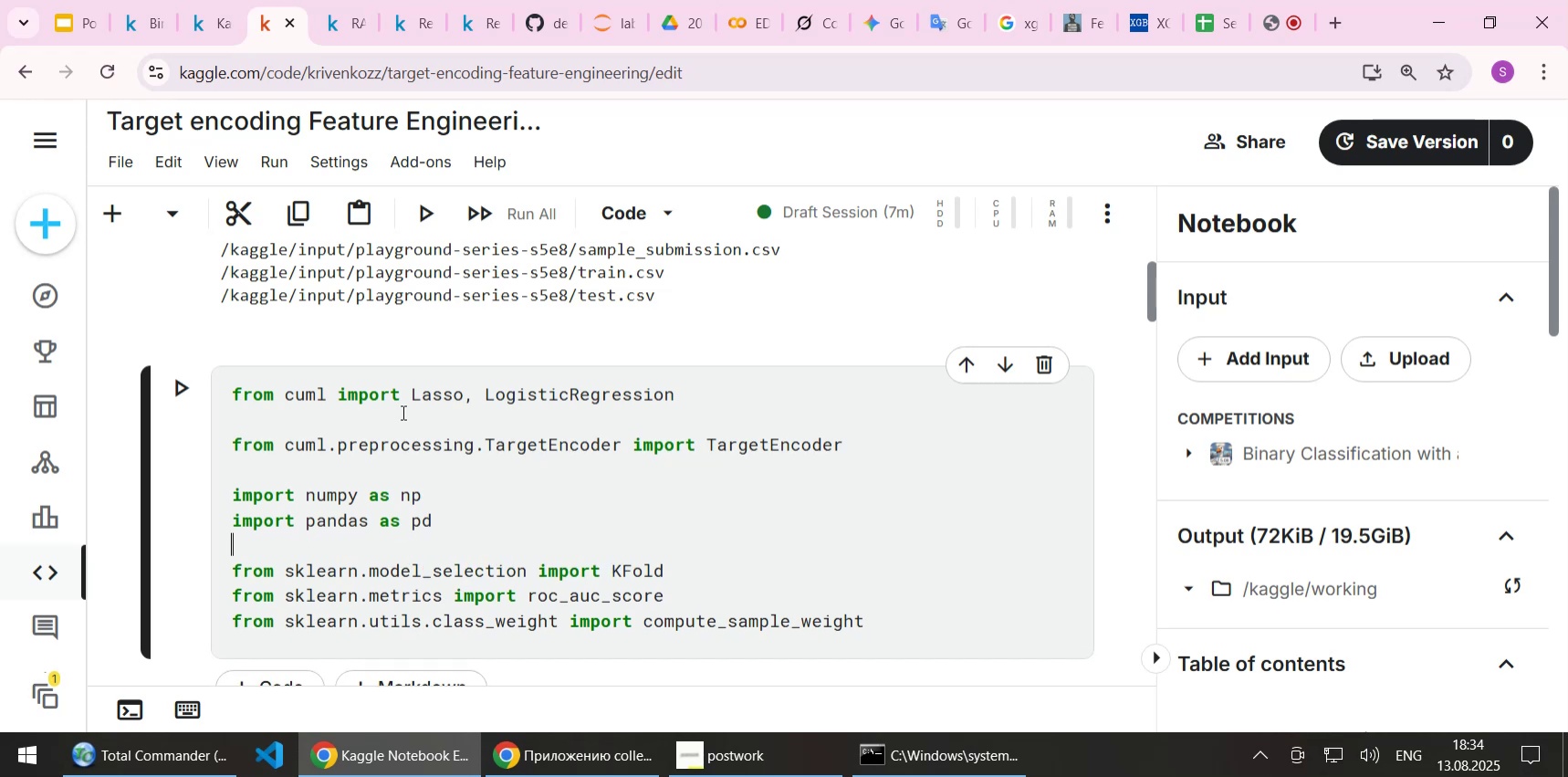 
key(Control+ControlLeft)
 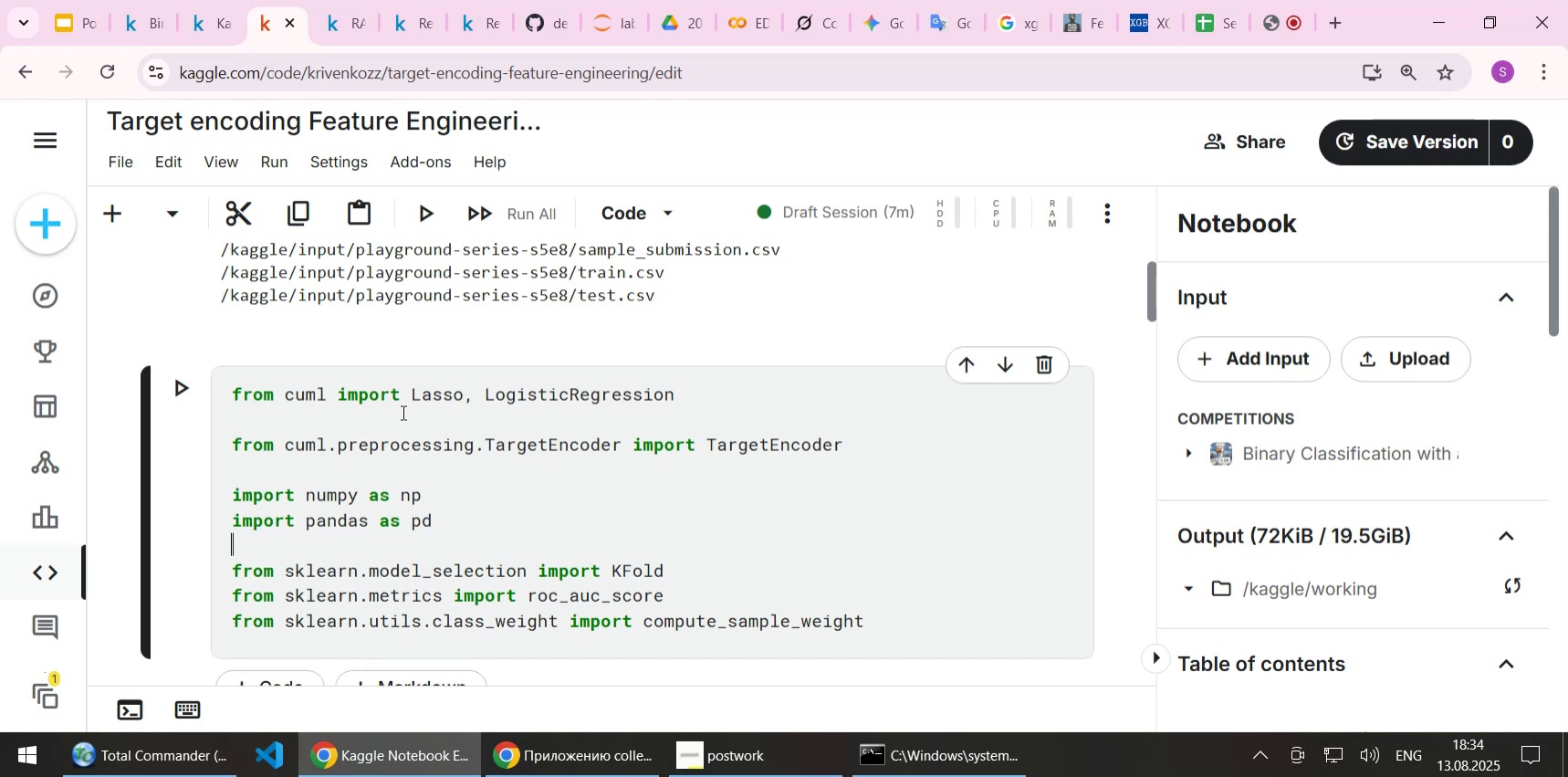 
key(Control+V)
 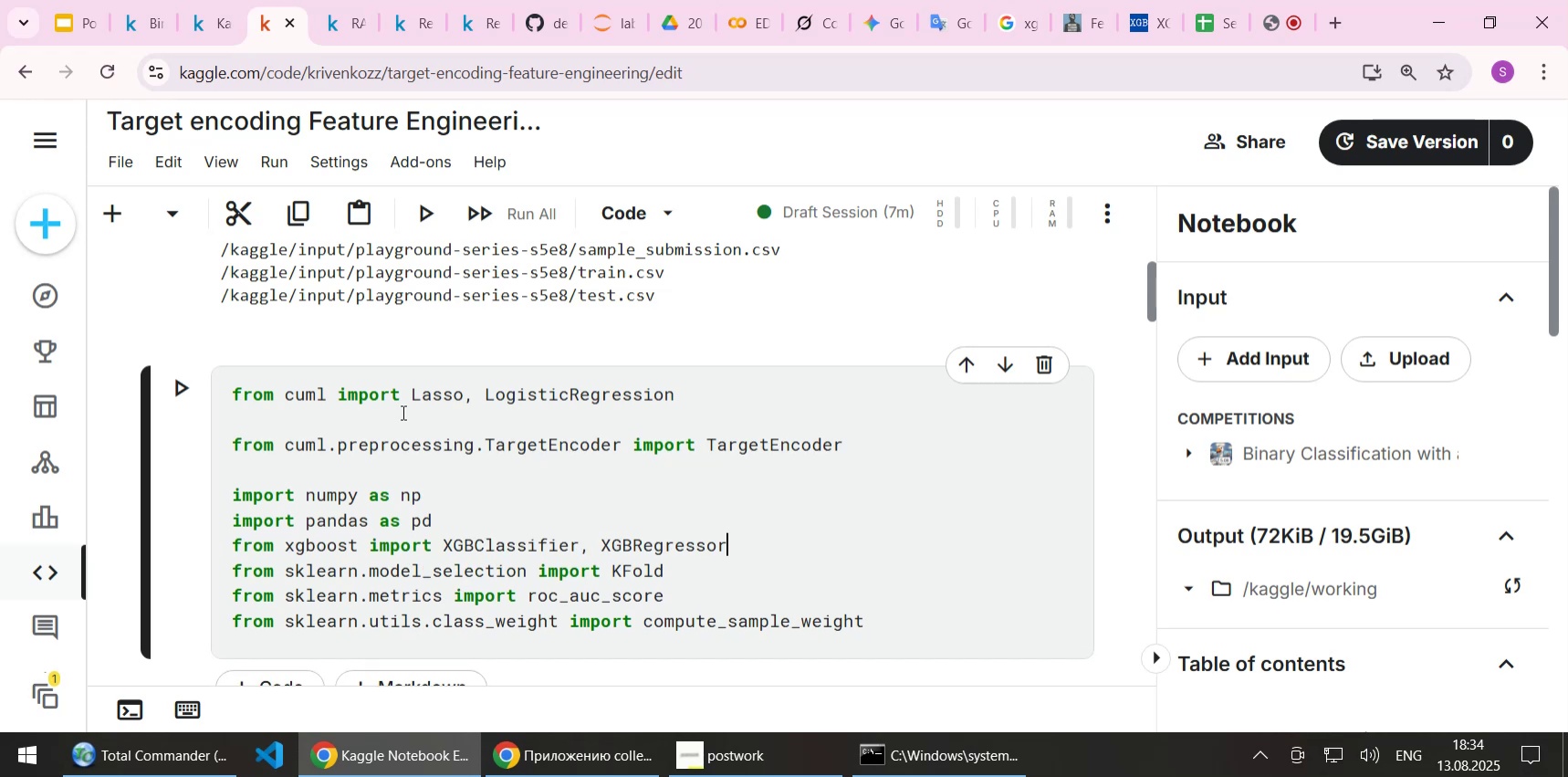 
key(ArrowUp)
 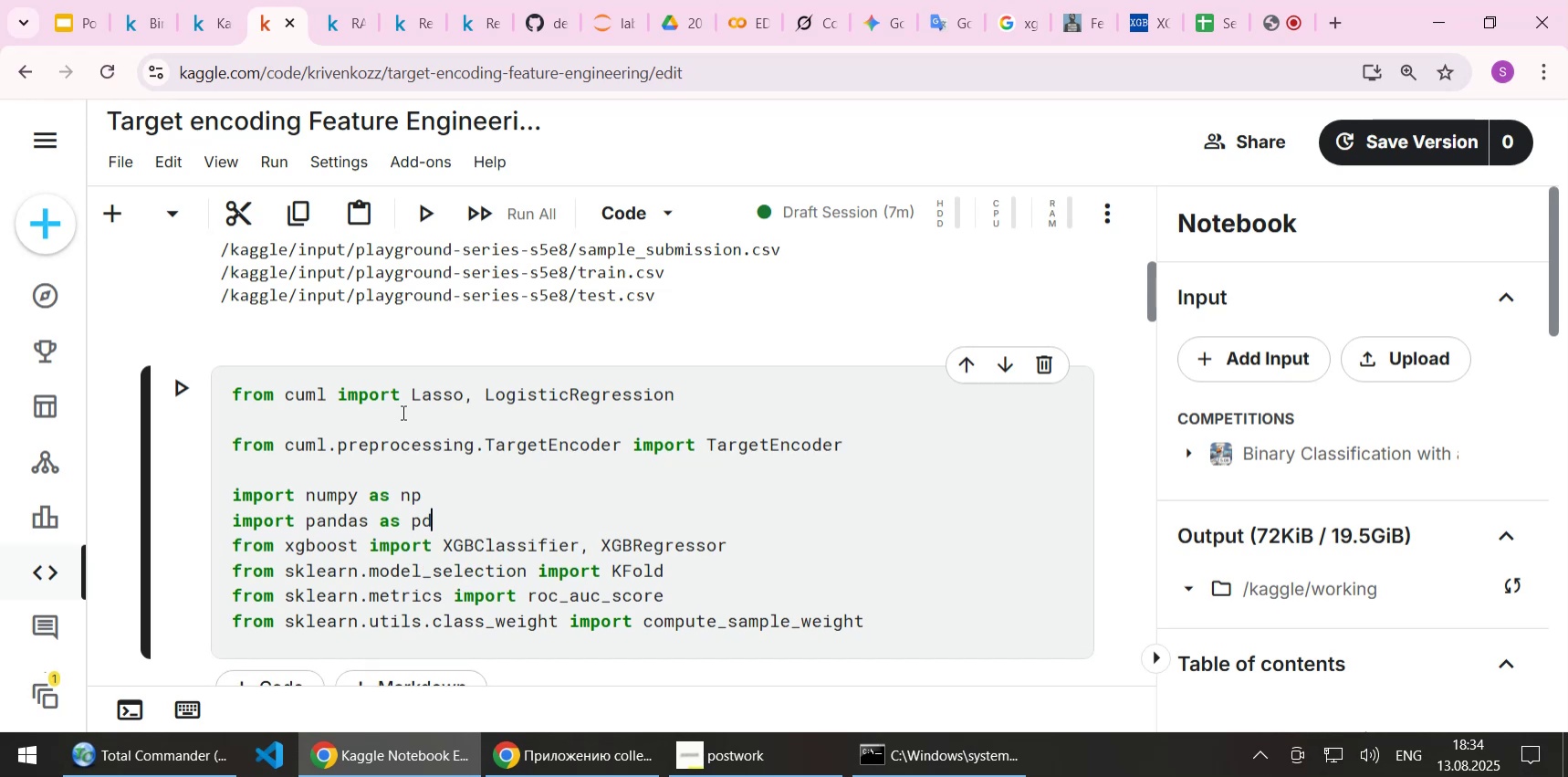 
key(ArrowUp)
 